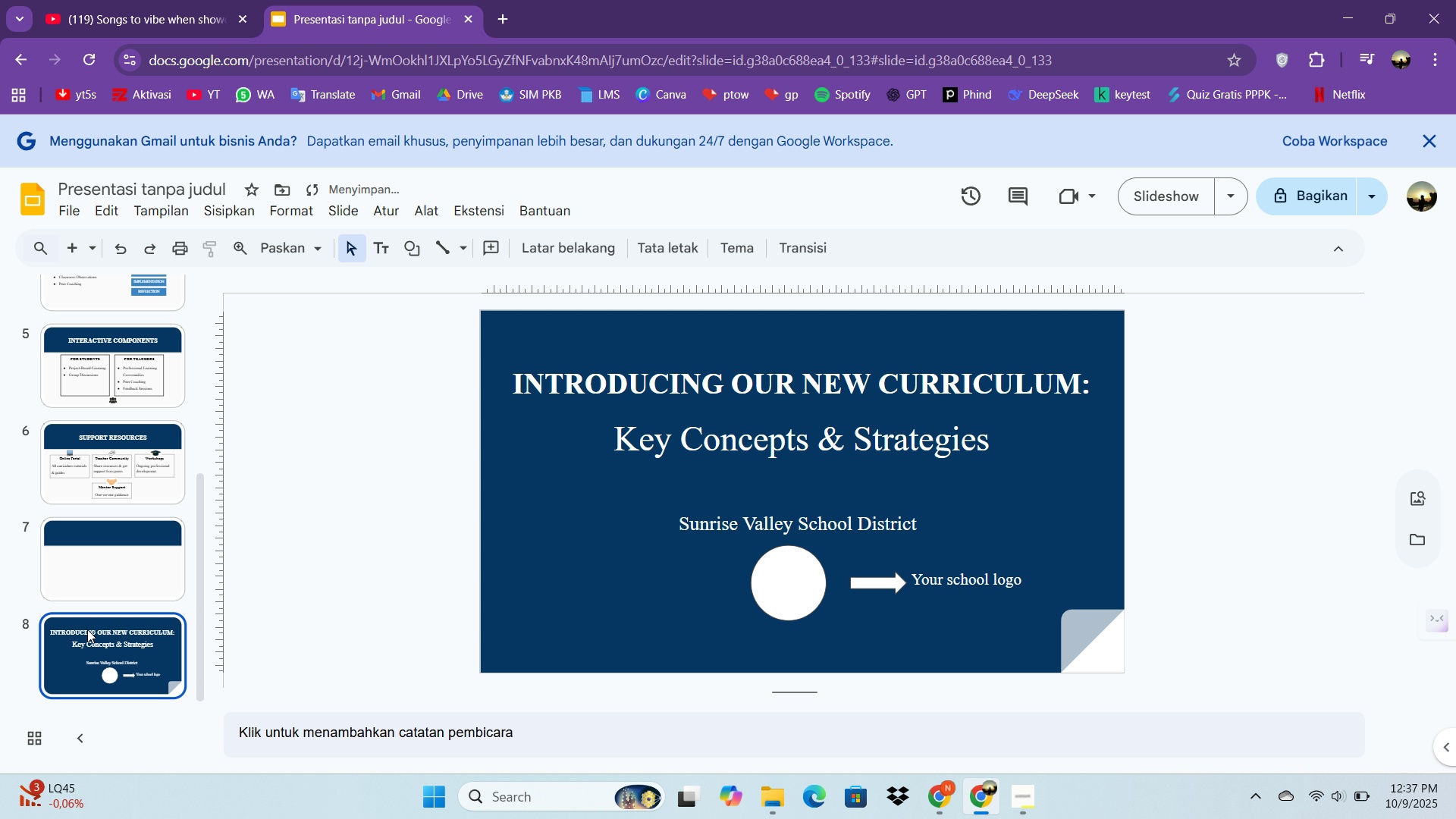 
left_click_drag(start_coordinate=[74, 662], to_coordinate=[95, 517])
 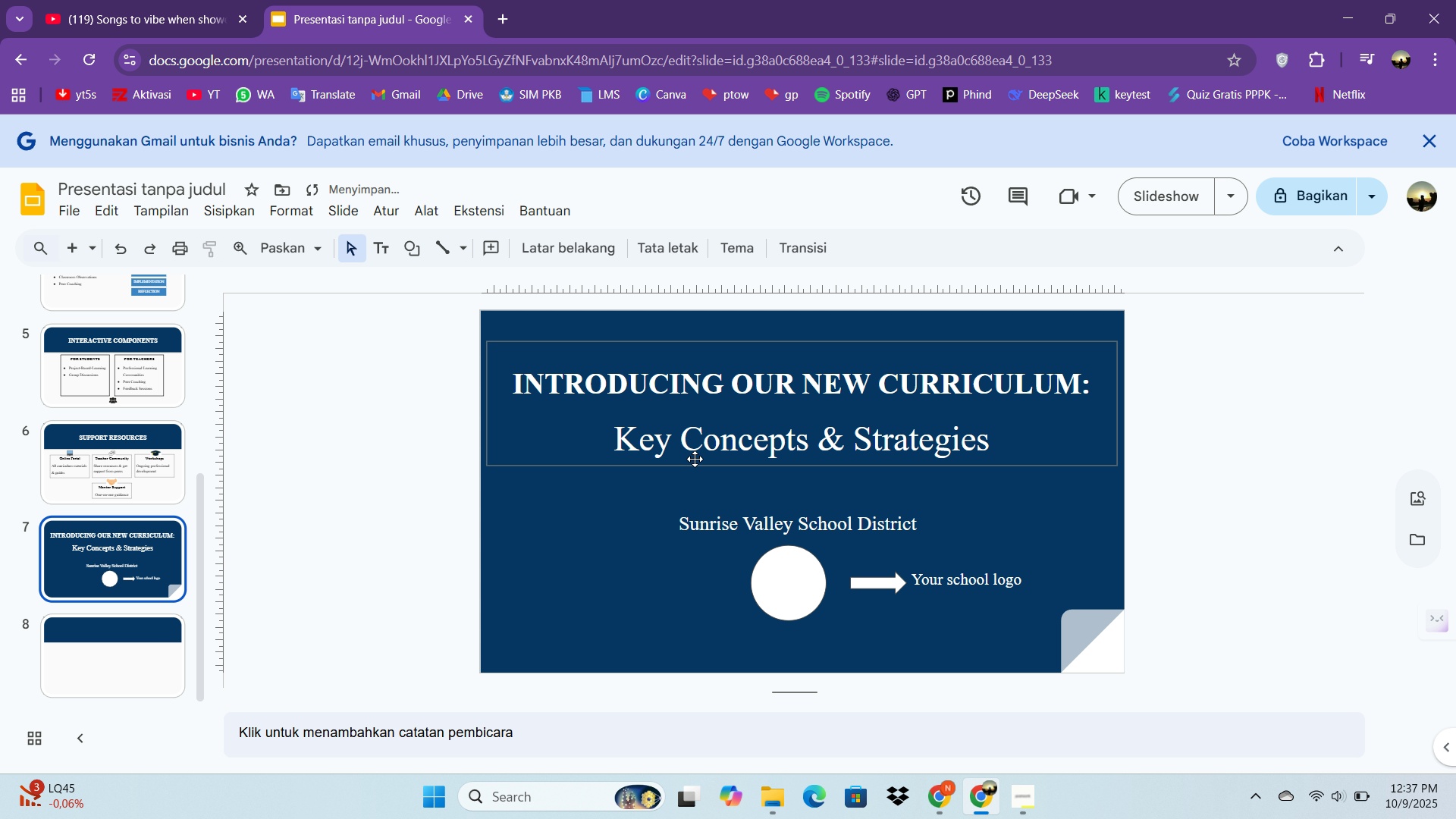 
left_click([724, 449])
 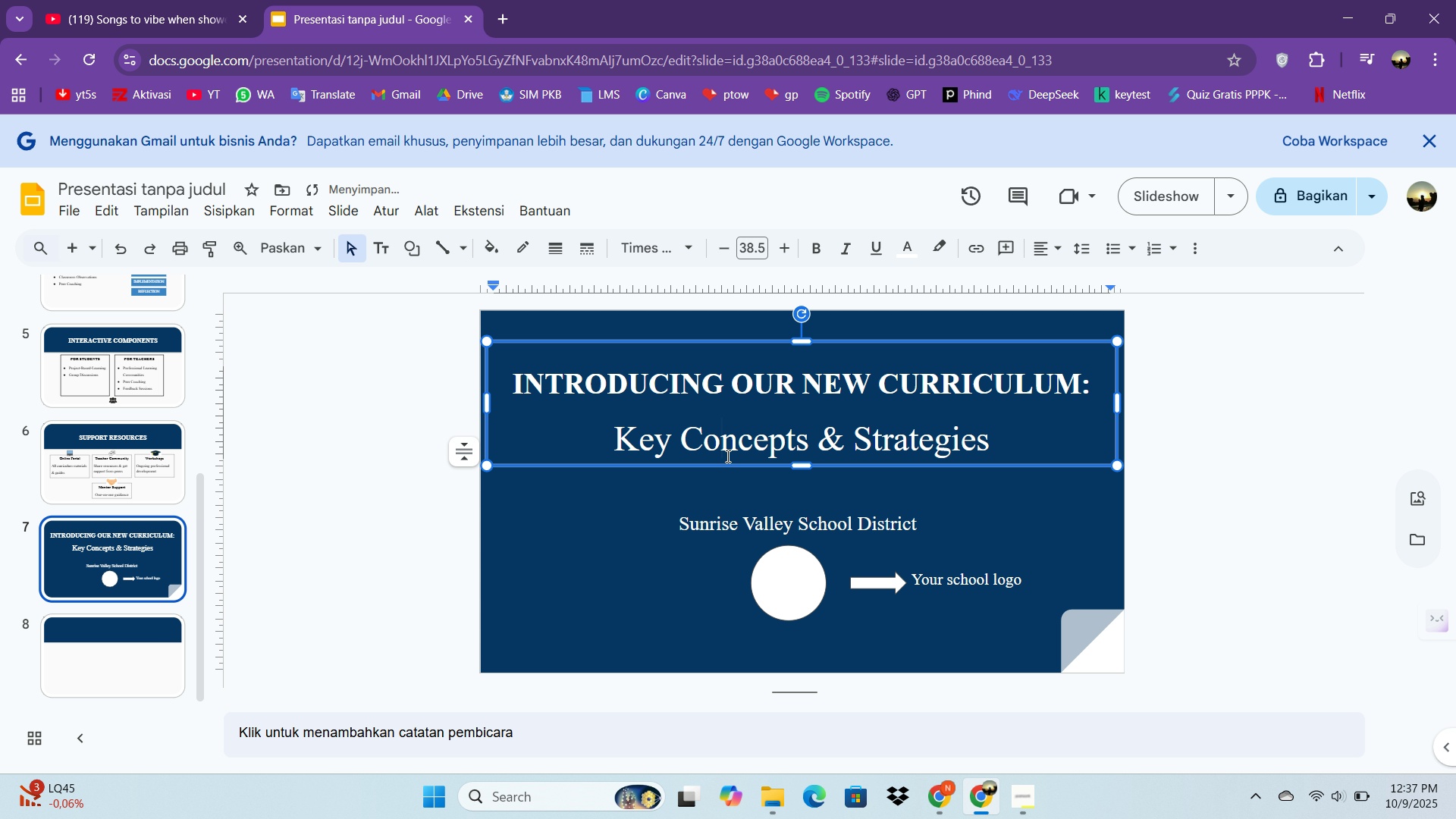 
hold_key(key=ControlLeft, duration=0.75)
 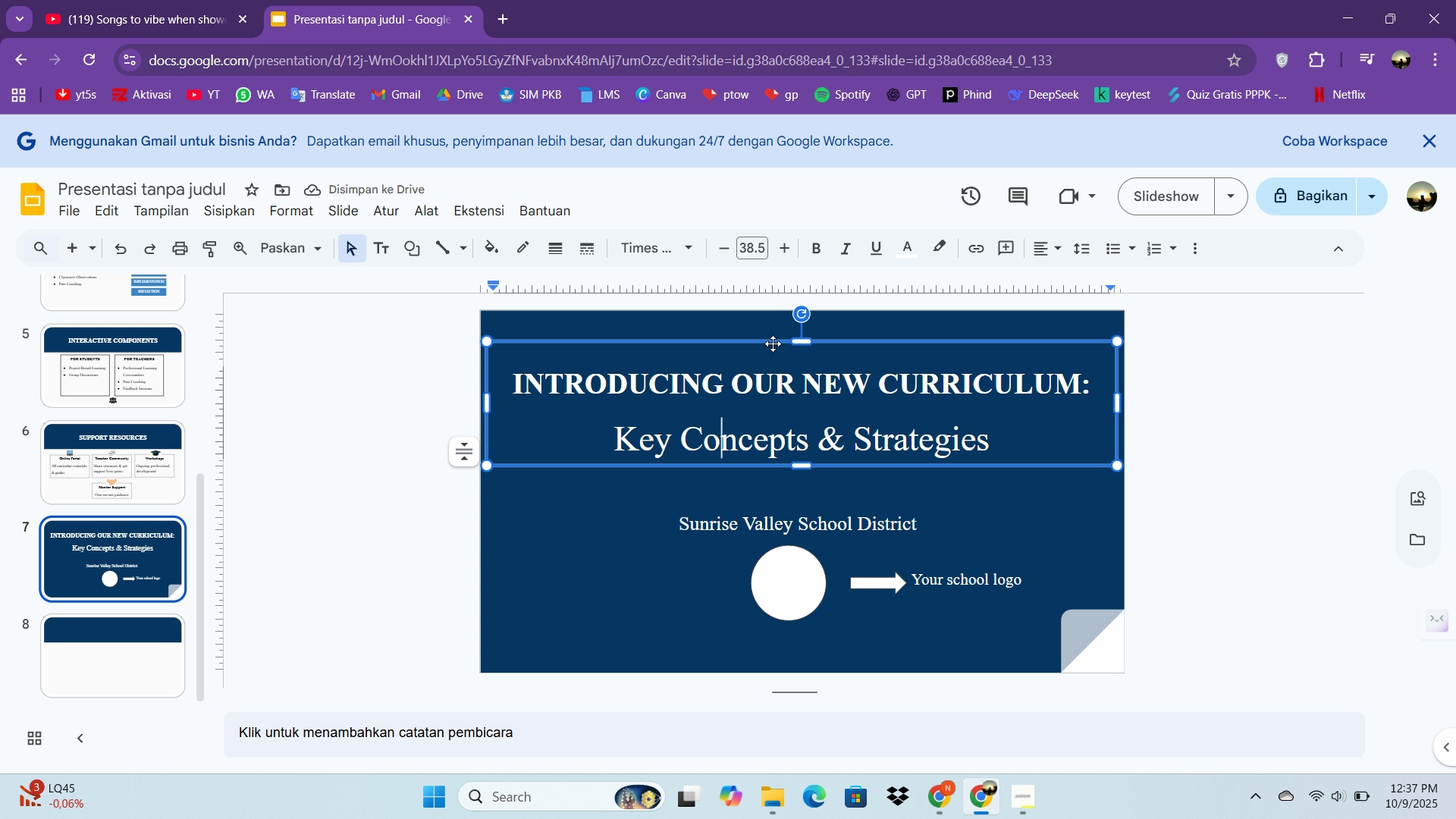 
left_click([773, 344])
 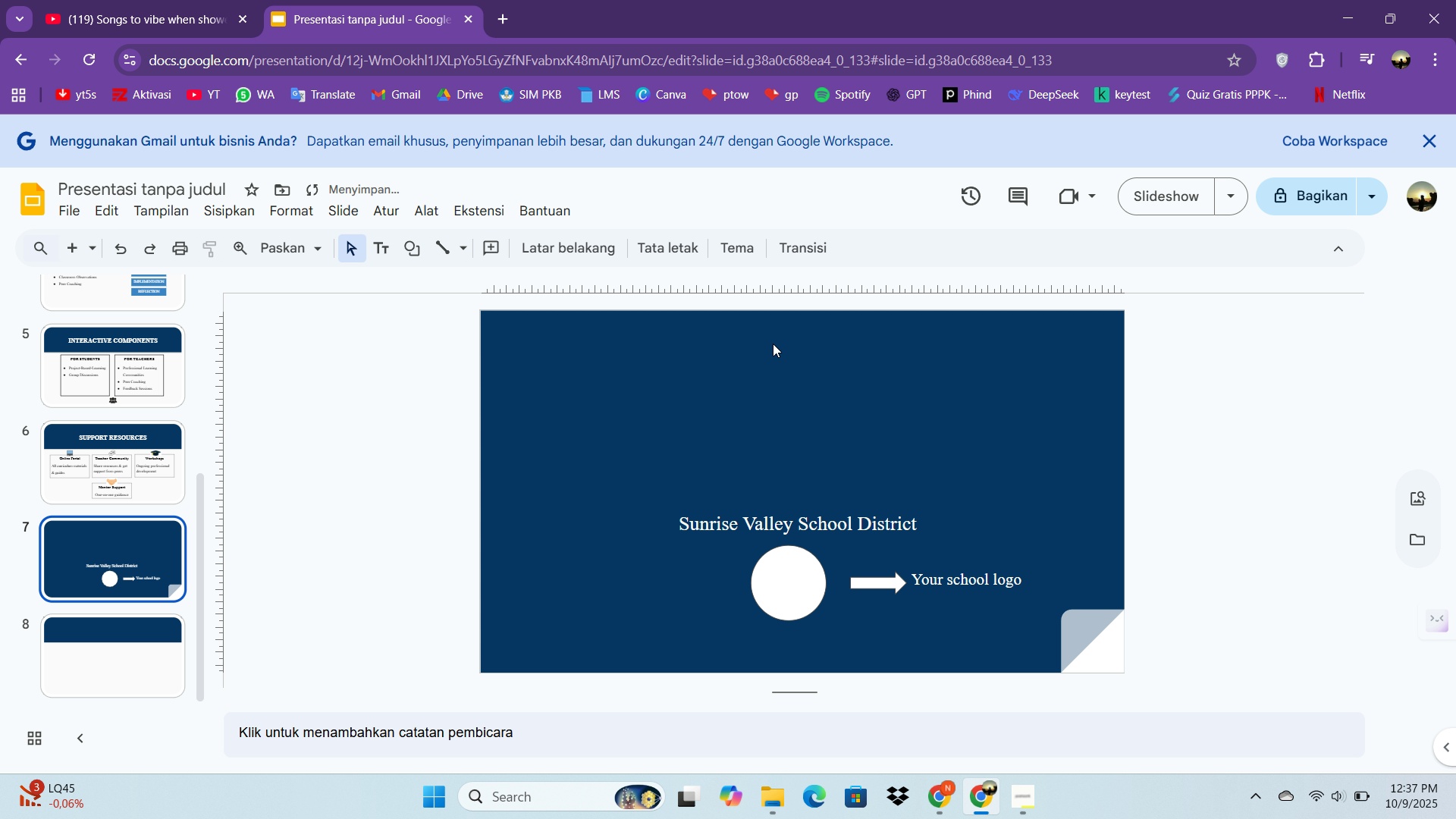 
key(Backspace)
 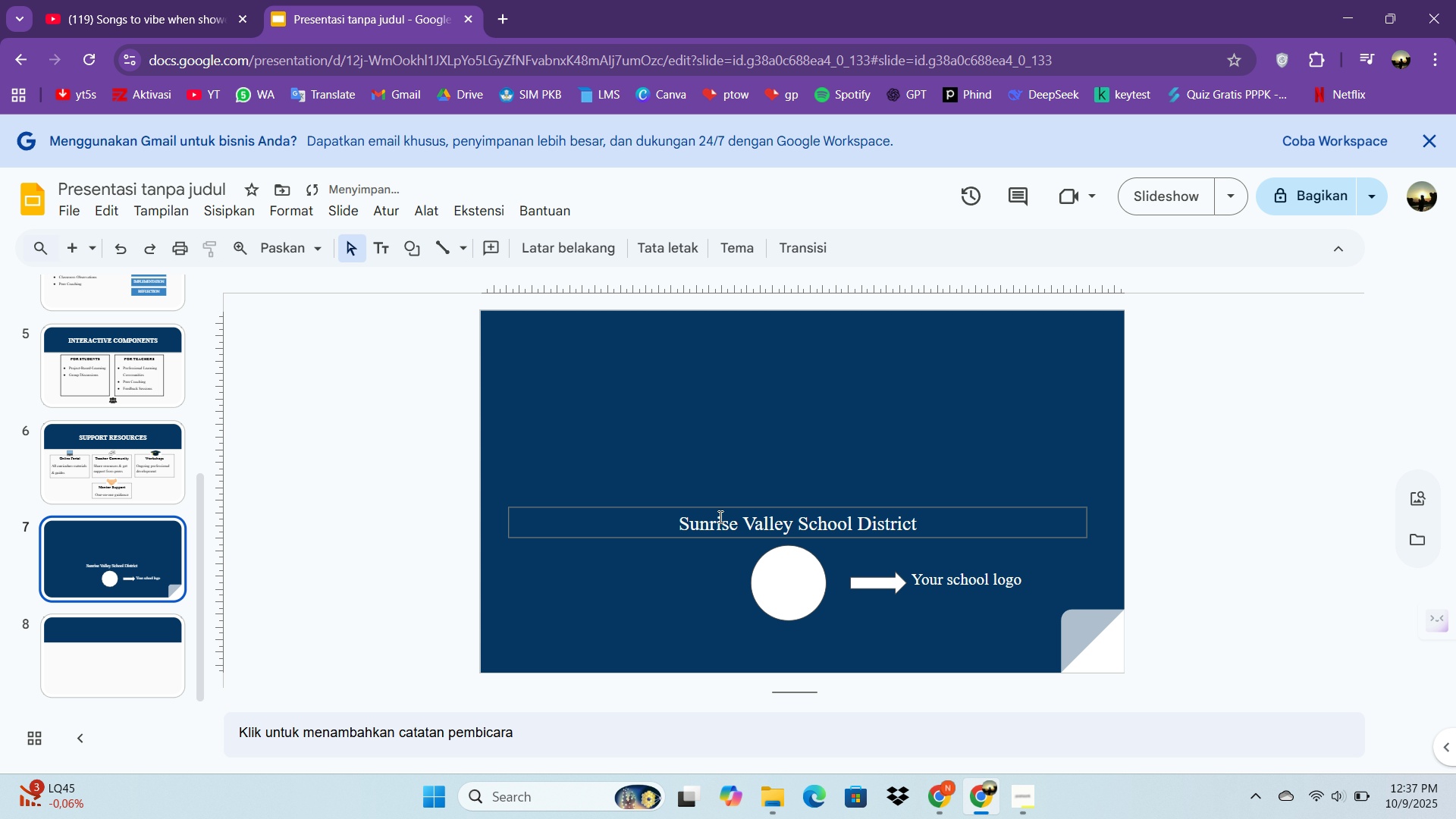 
left_click([719, 511])
 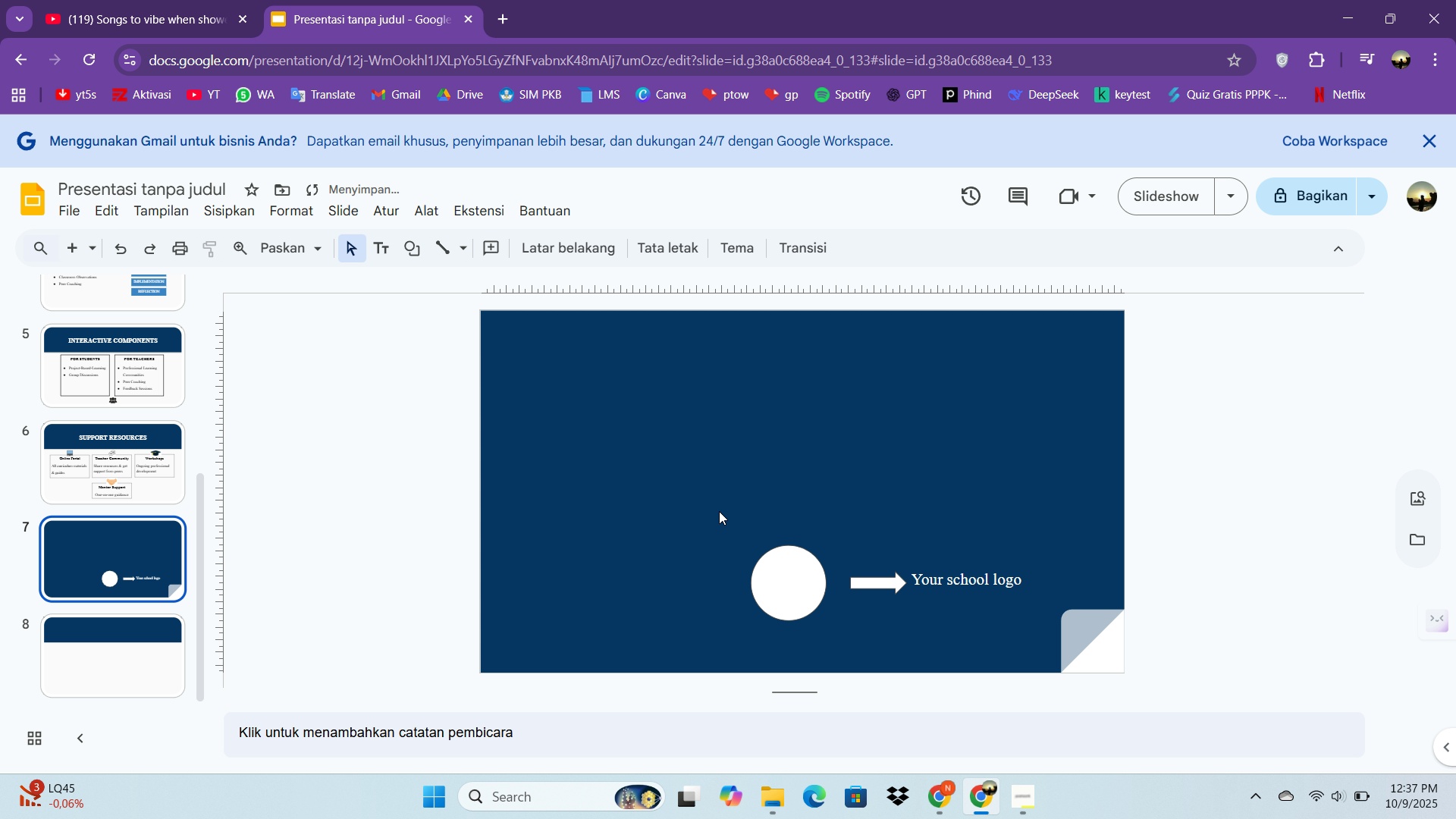 
key(Backspace)
 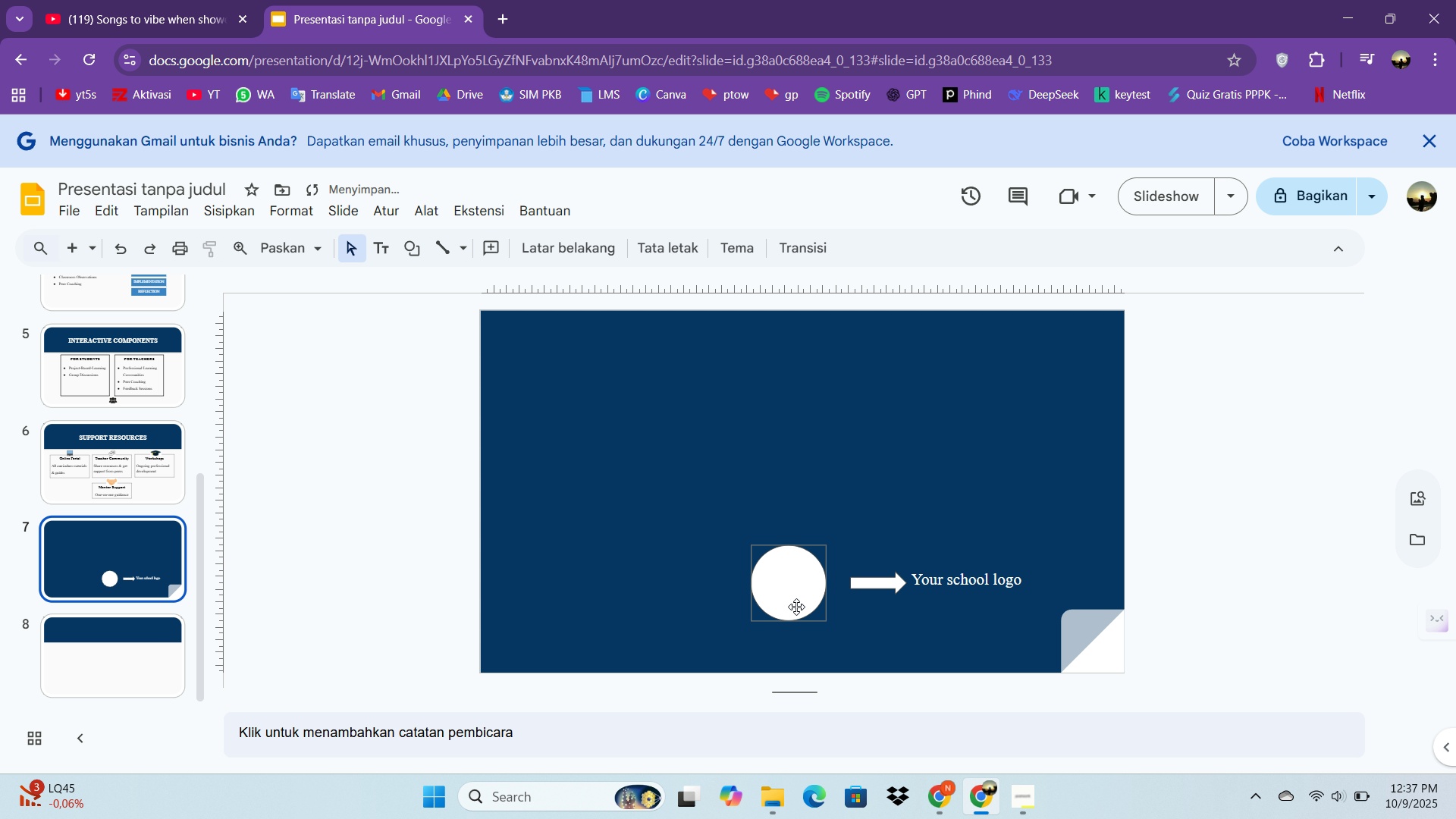 
left_click([796, 607])
 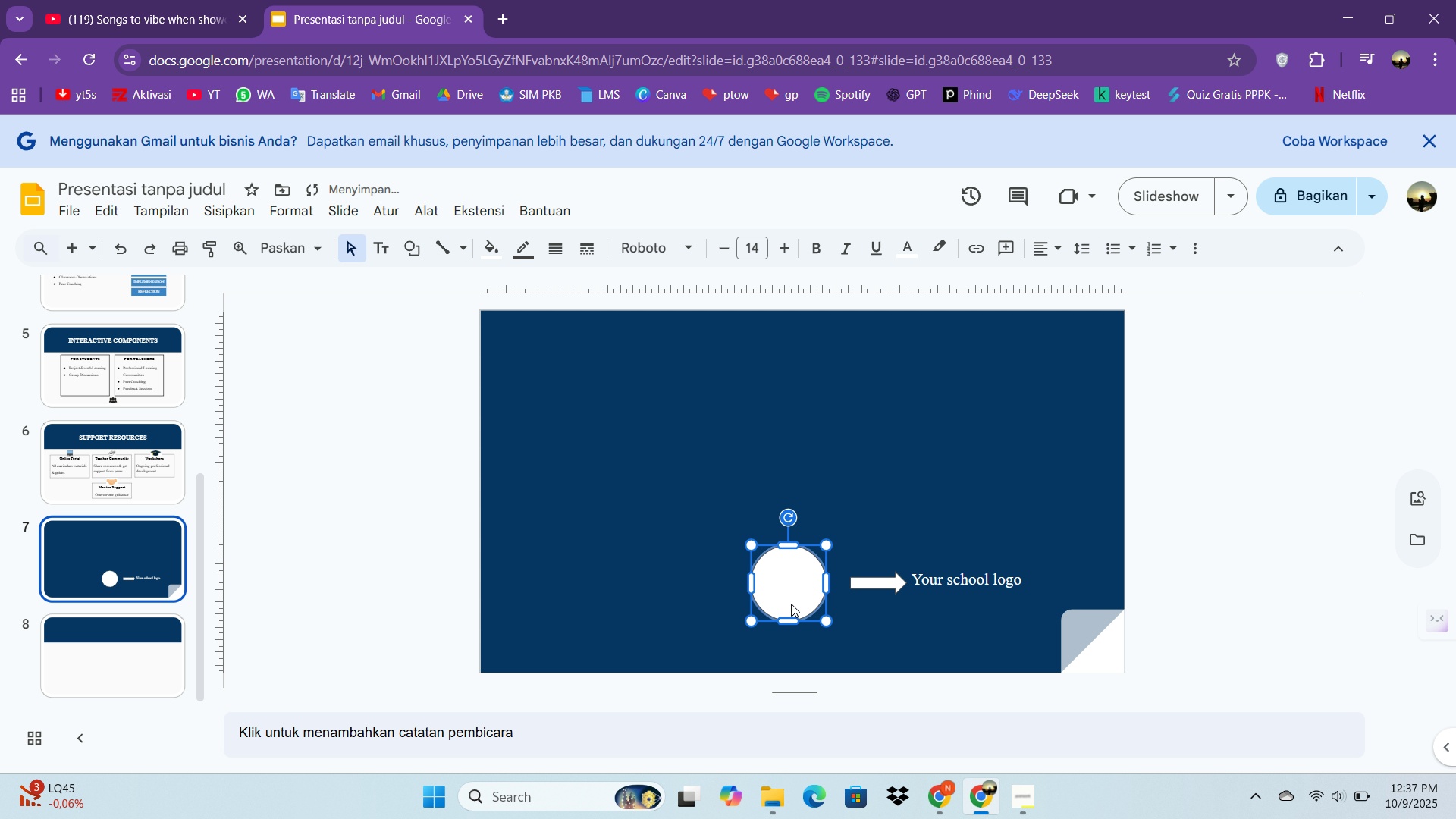 
key(Backspace)
 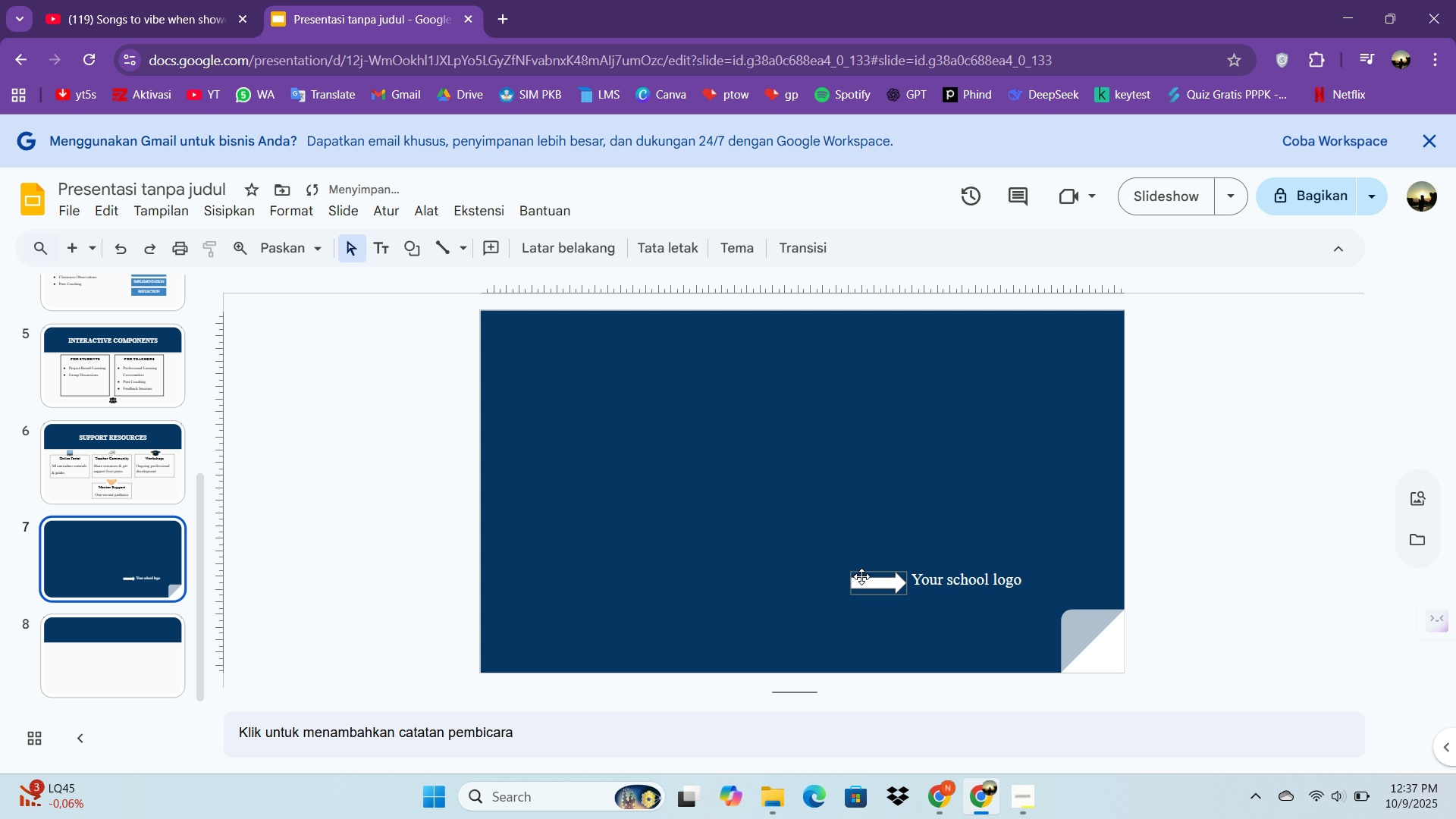 
left_click([861, 576])
 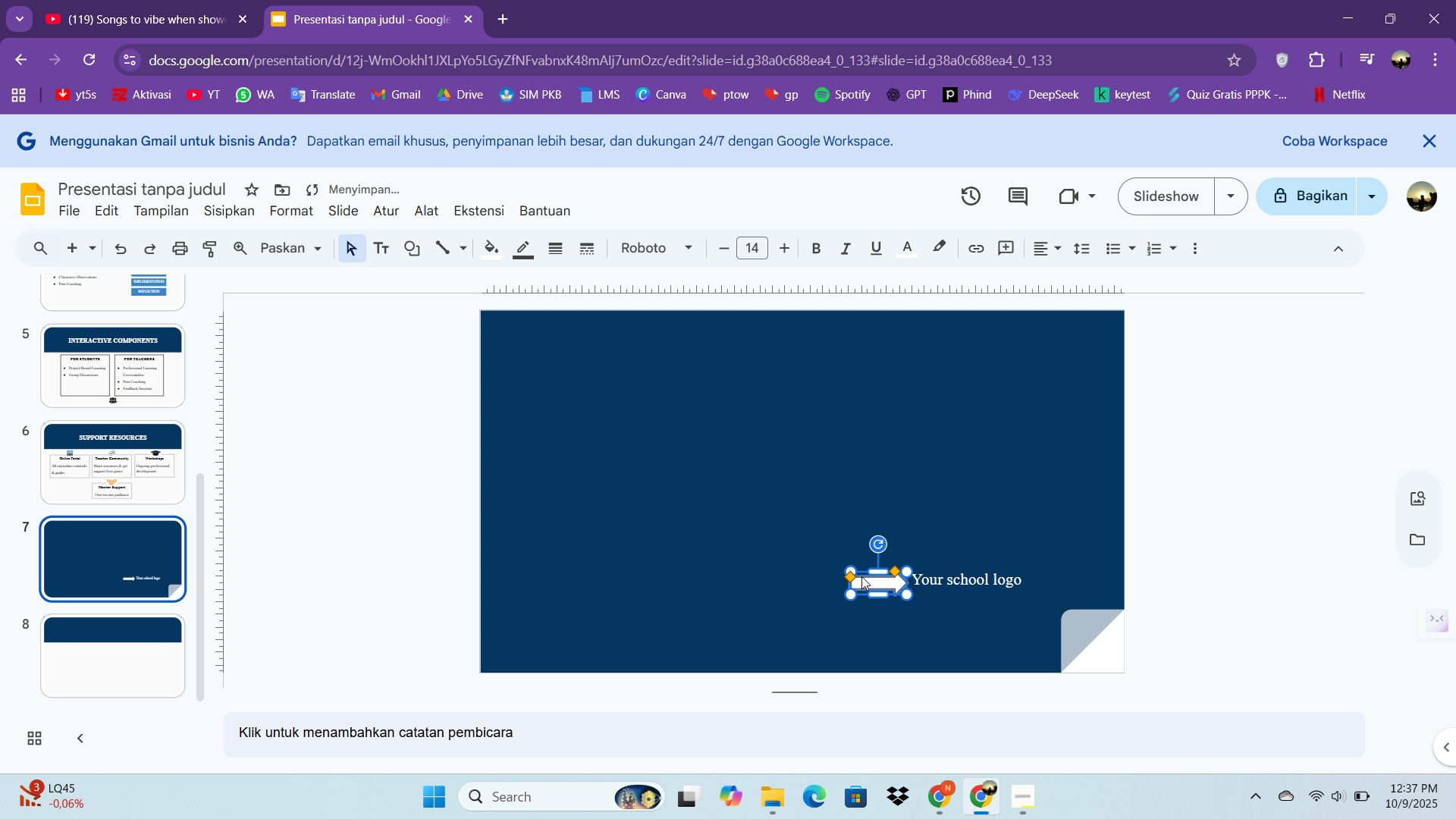 
key(Backspace)
 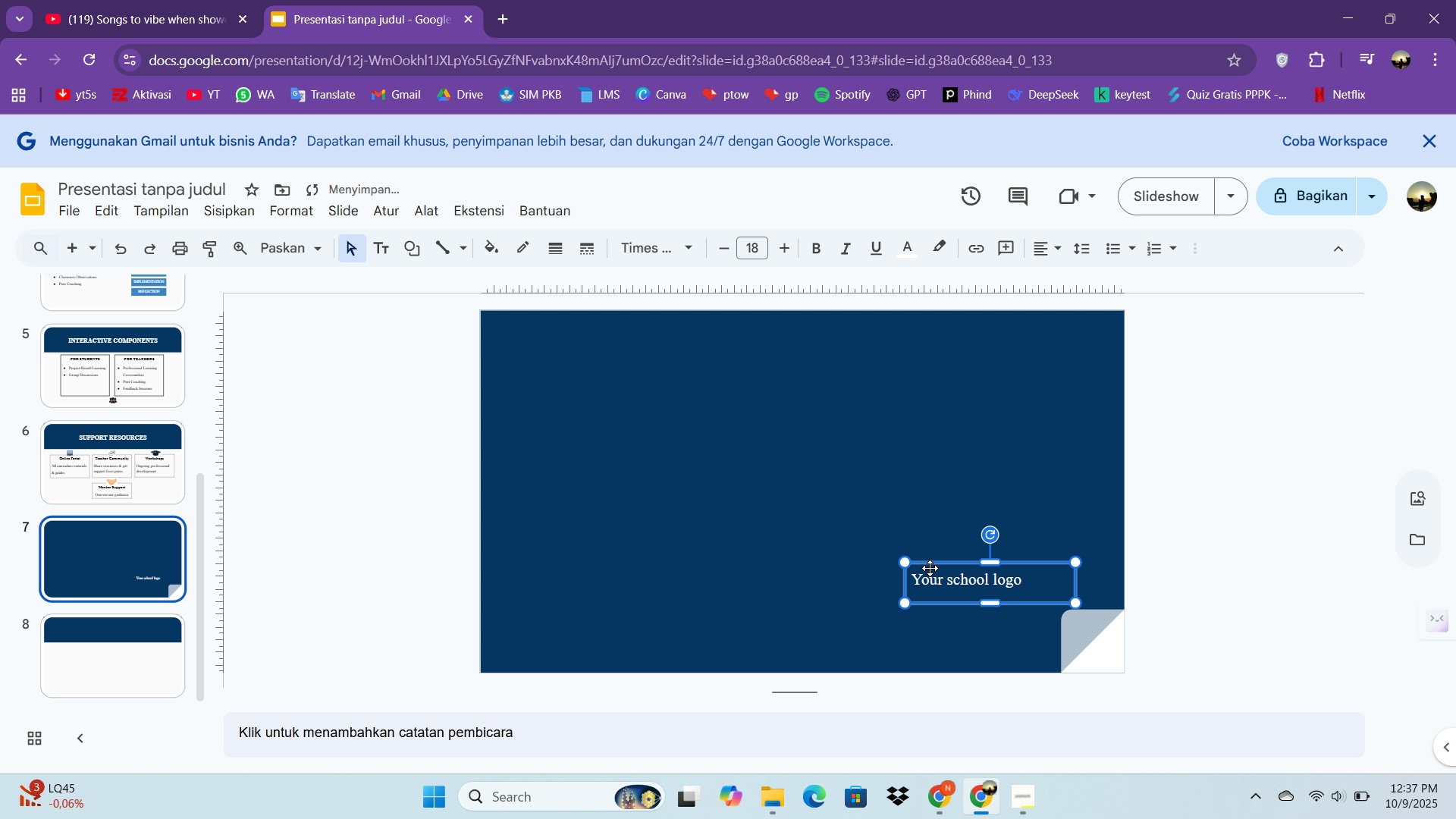 
left_click([930, 568])
 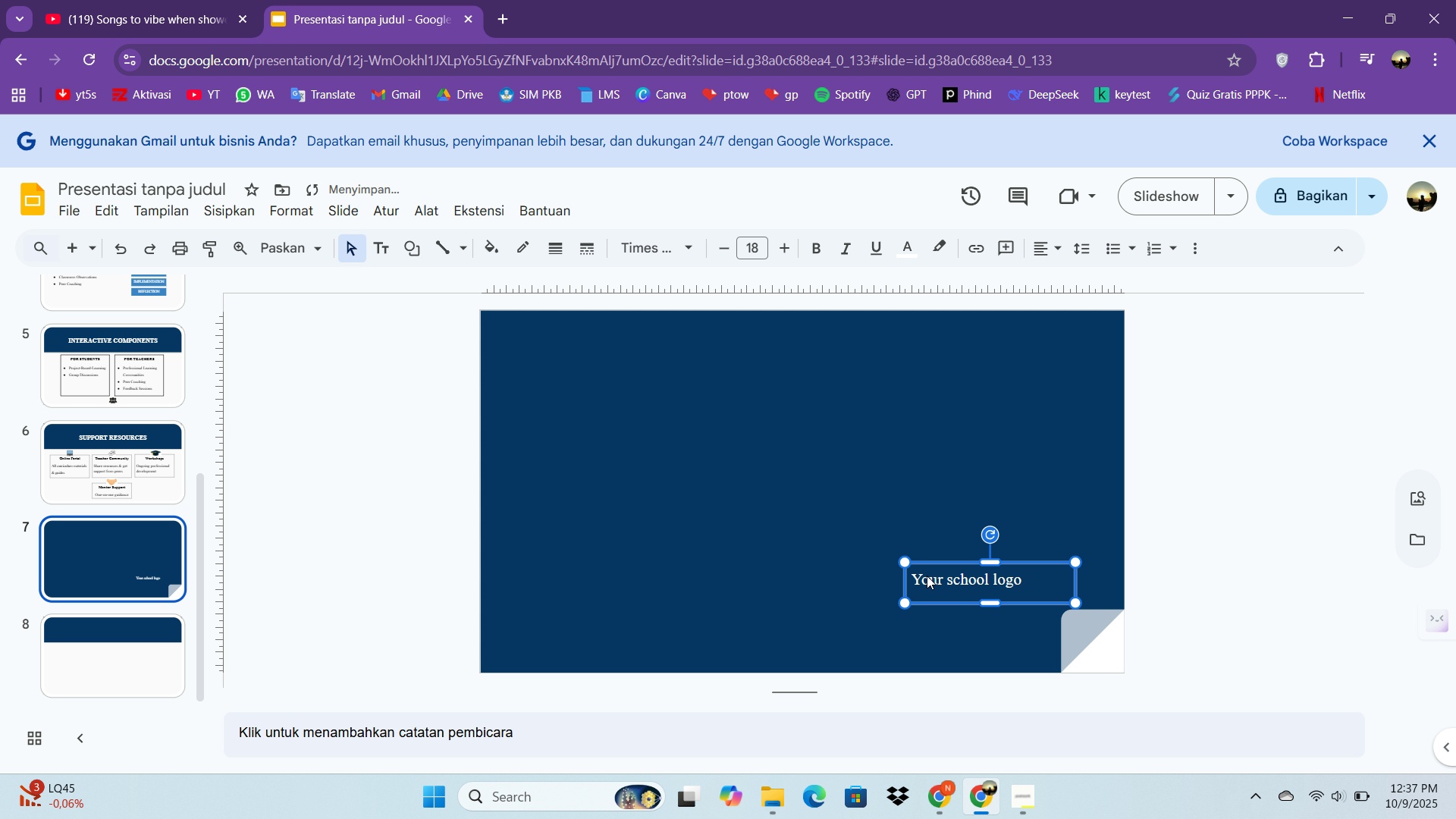 
key(Backspace)
 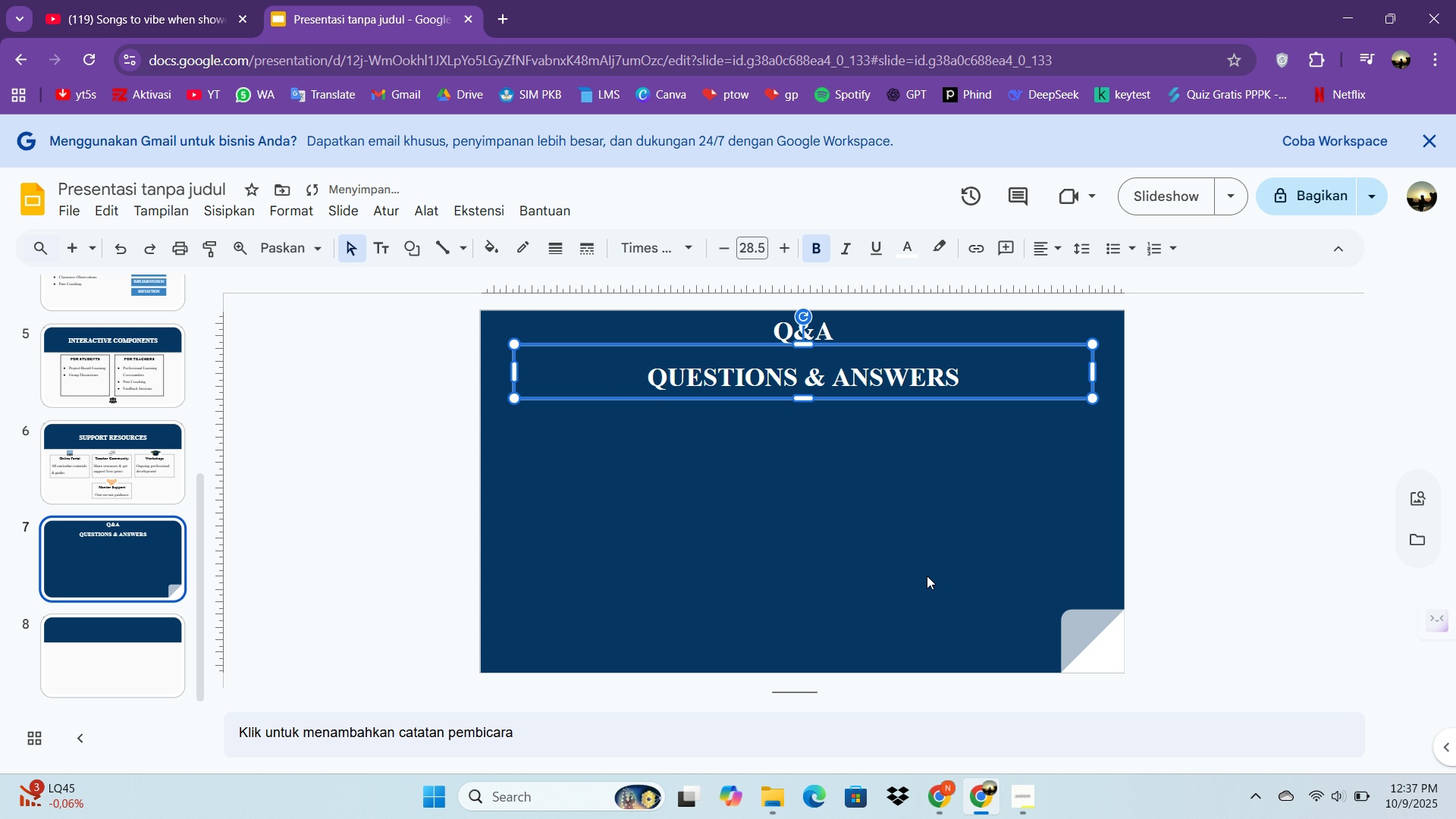 
key(Control+V)
 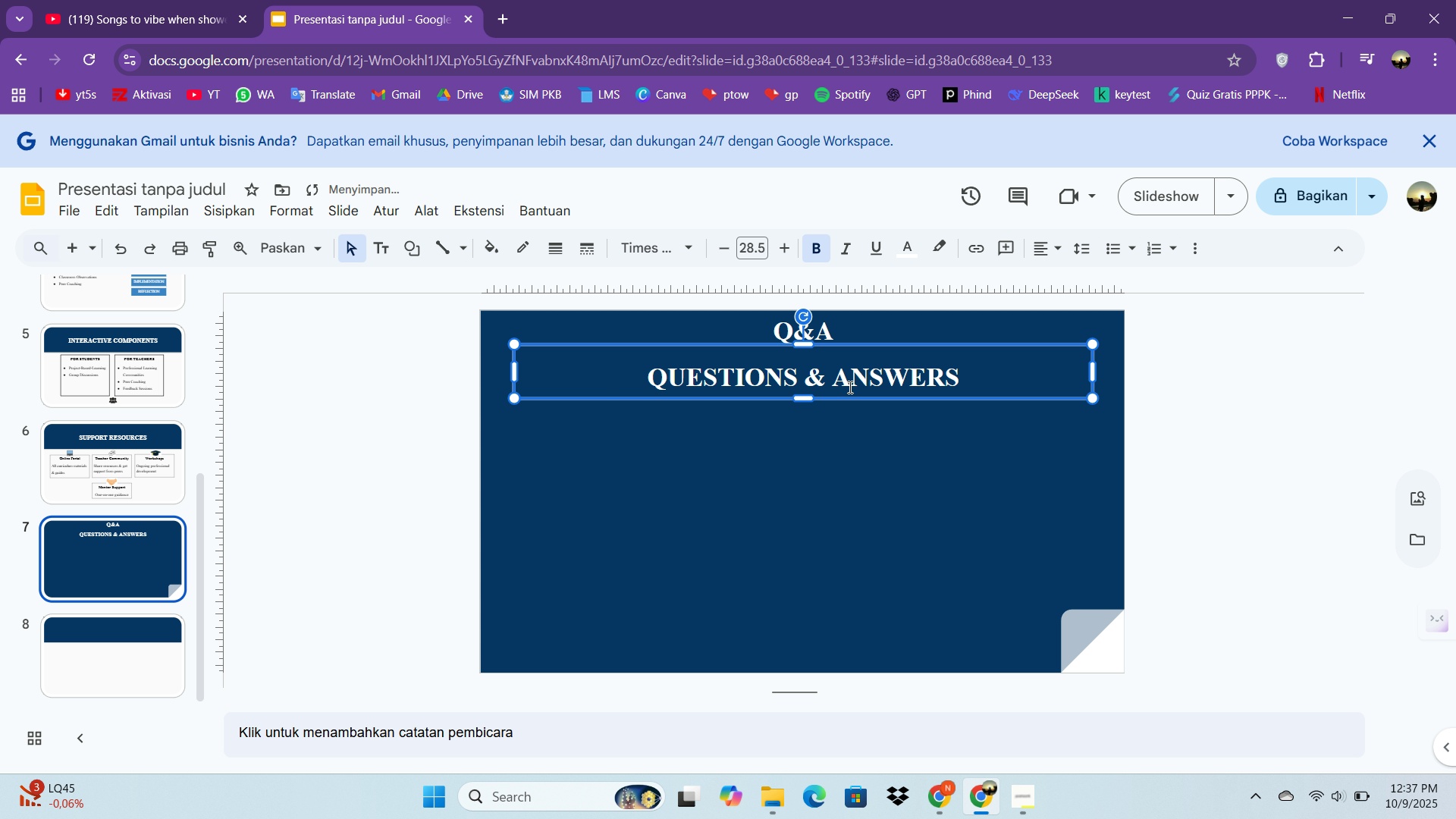 
left_click_drag(start_coordinate=[839, 403], to_coordinate=[829, 504])
 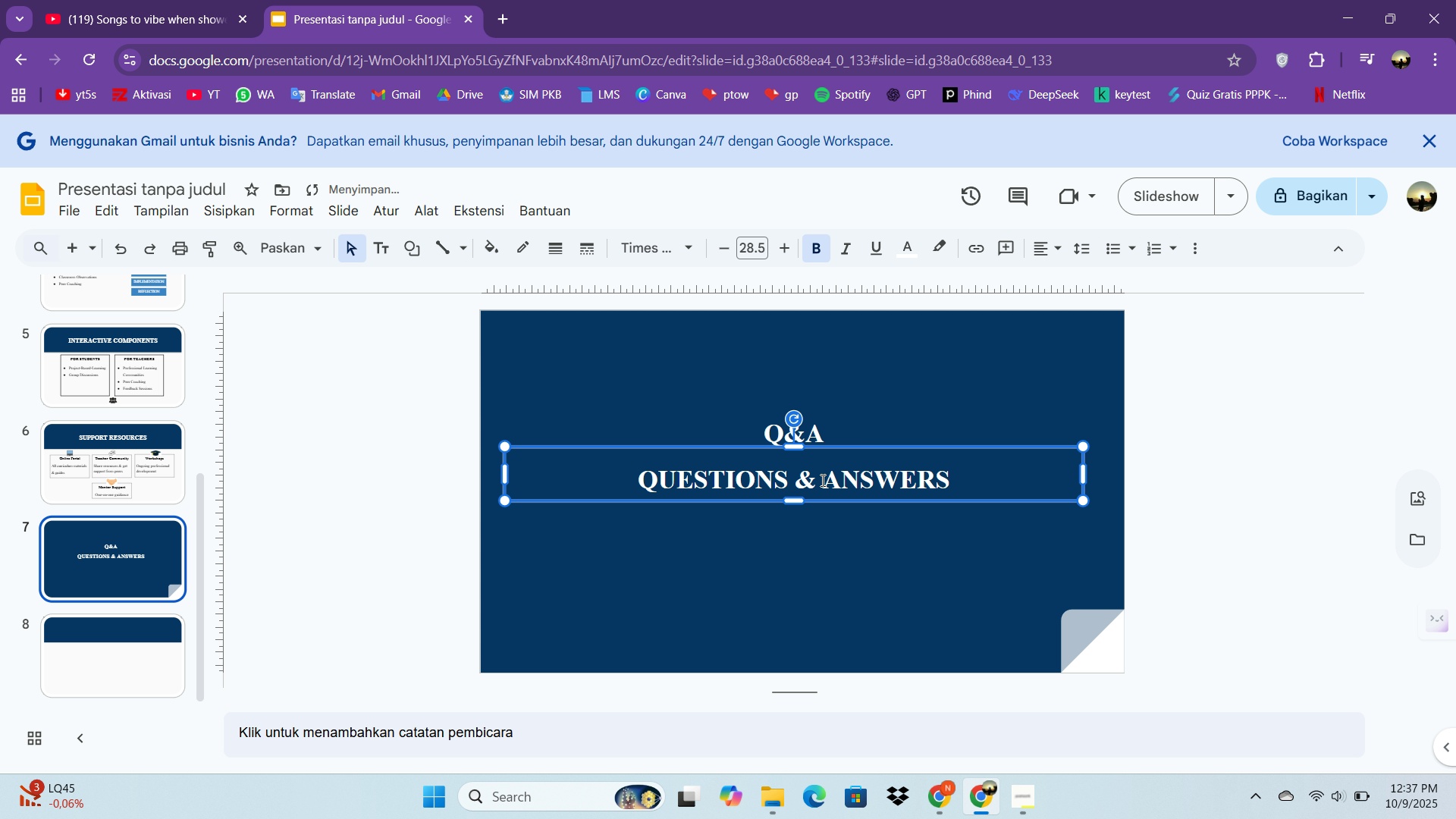 
key(Control+A)
 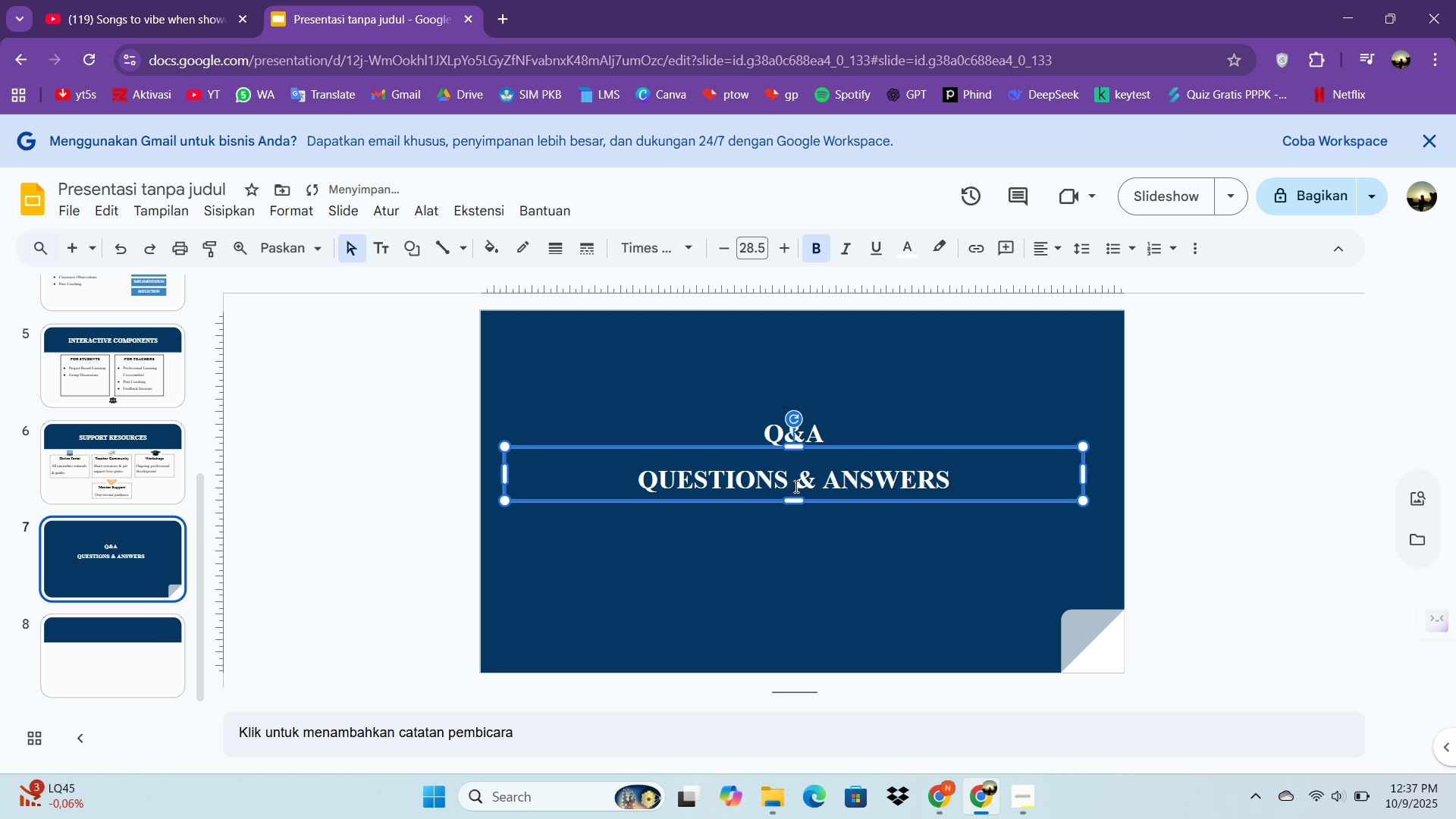 
left_click([795, 485])
 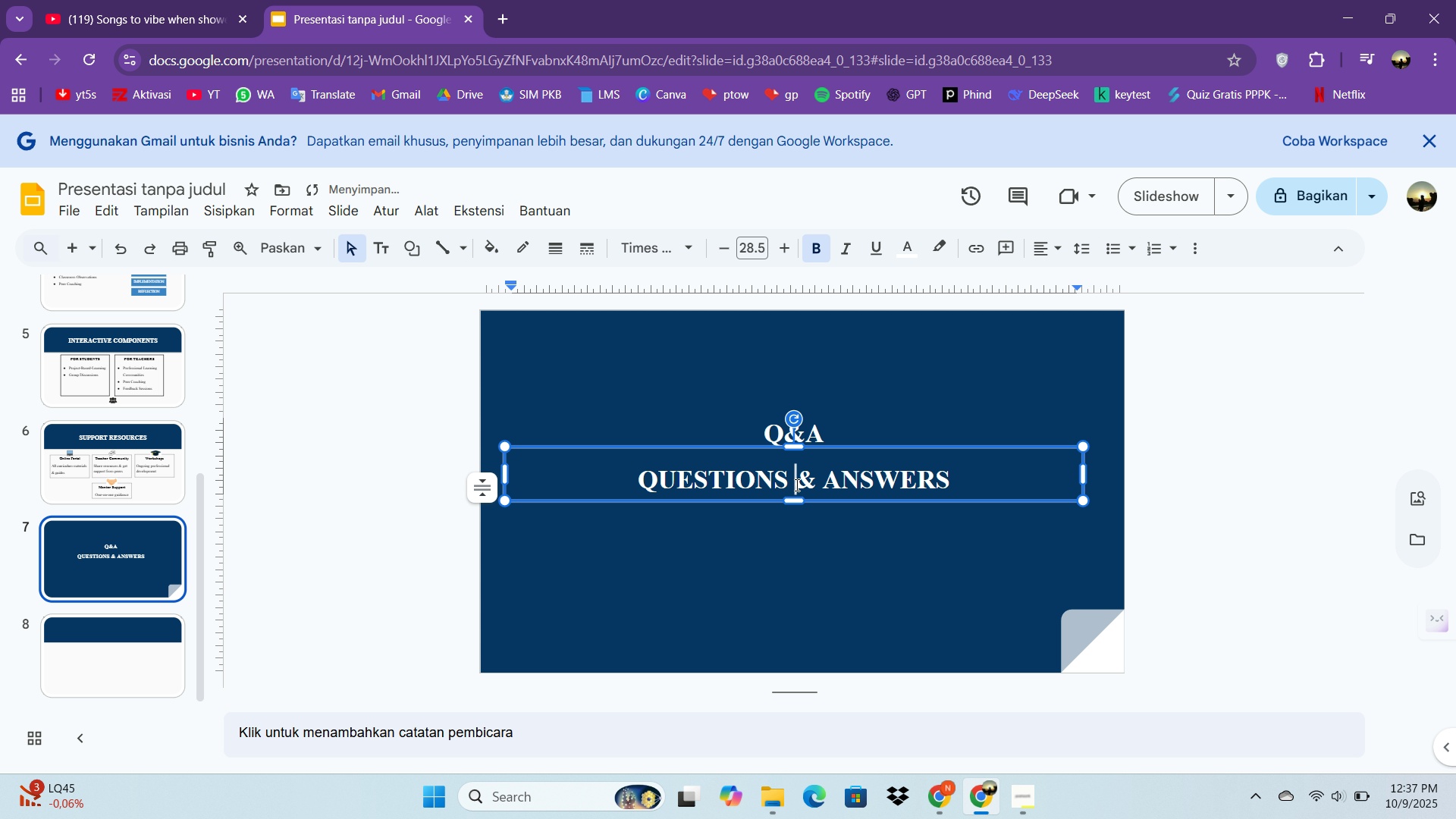 
key(Control+A)
 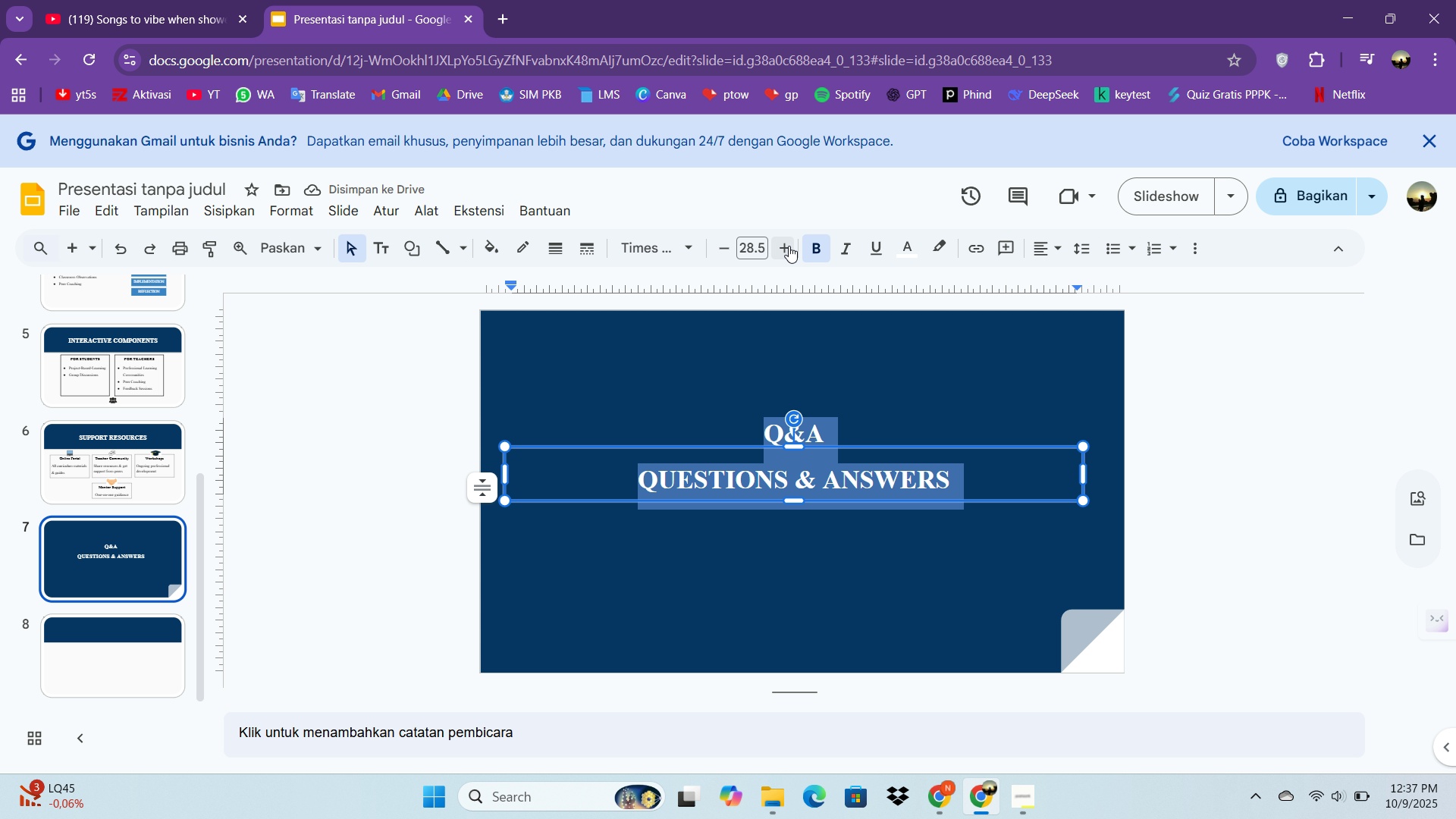 
double_click([788, 246])
 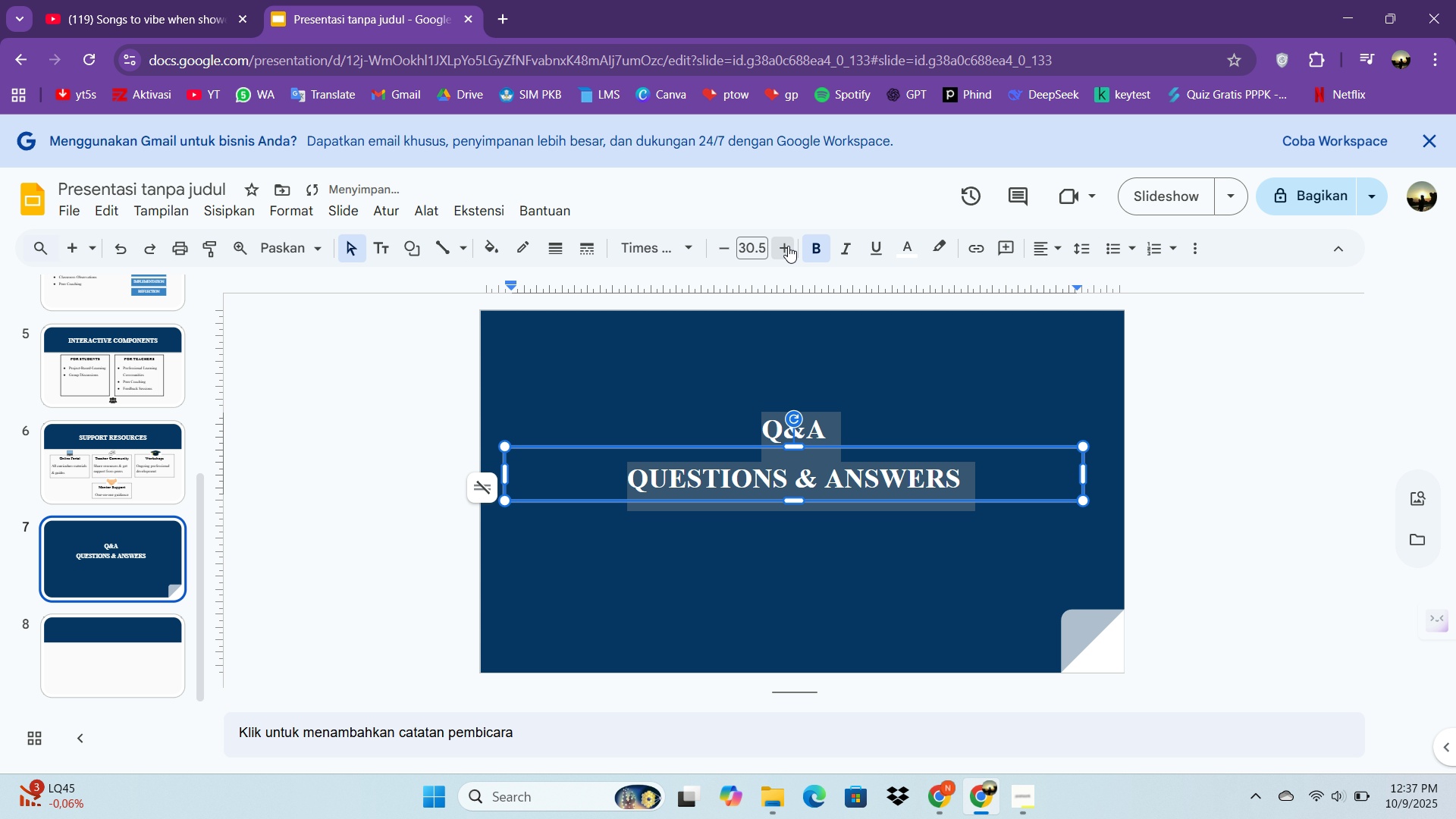 
triple_click([788, 246])
 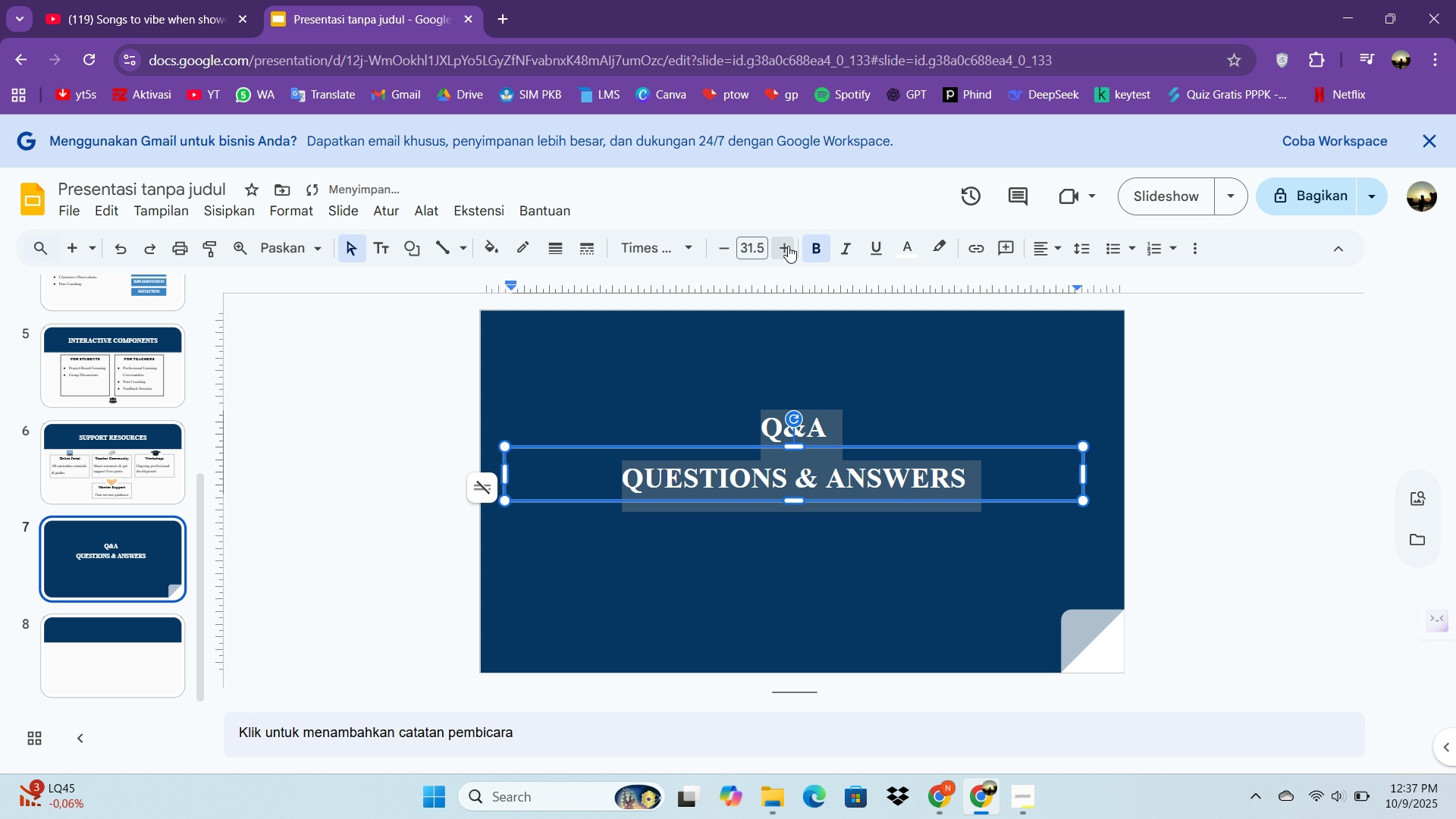 
triple_click([788, 246])
 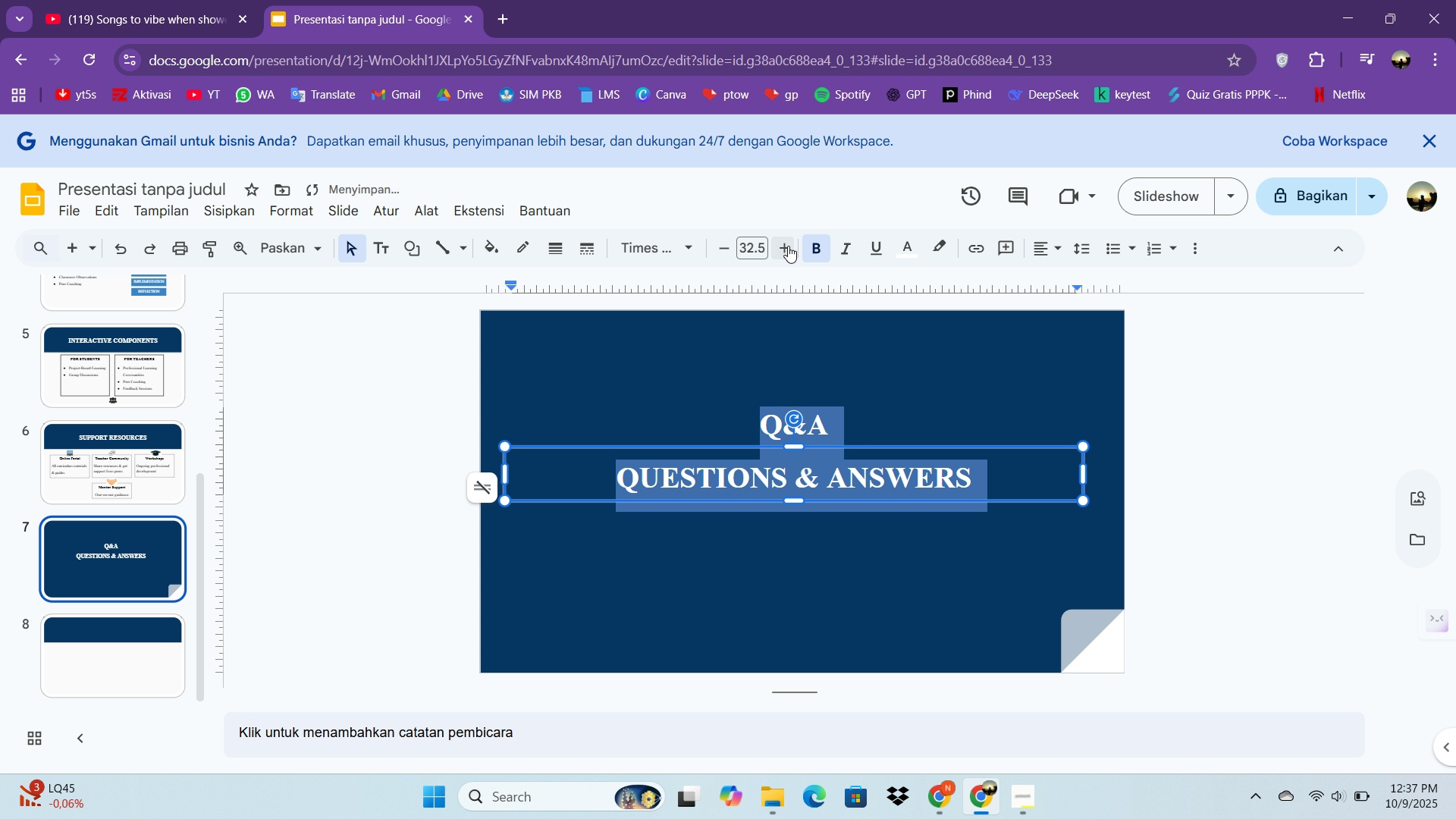 
triple_click([788, 246])
 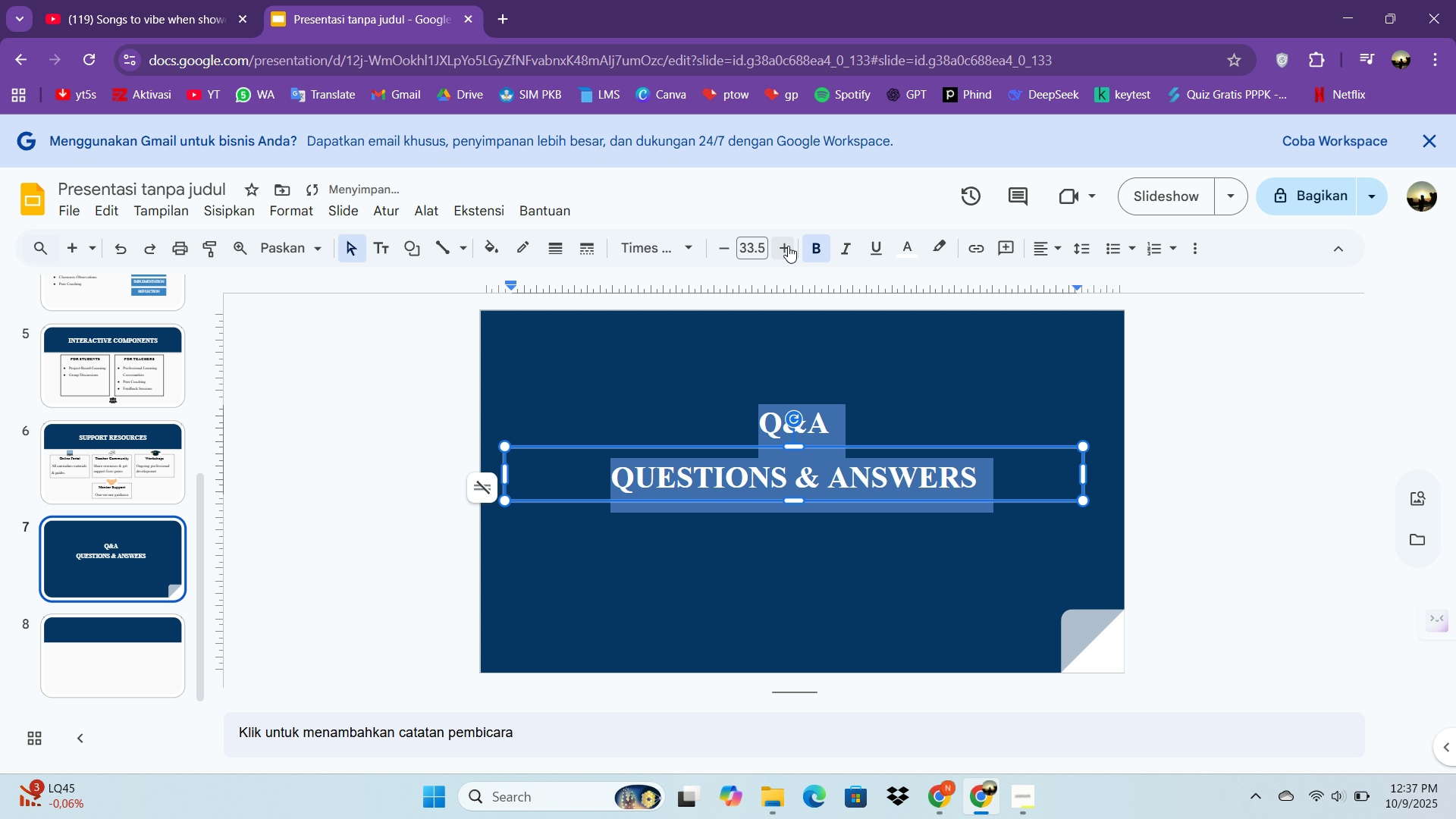 
triple_click([788, 246])
 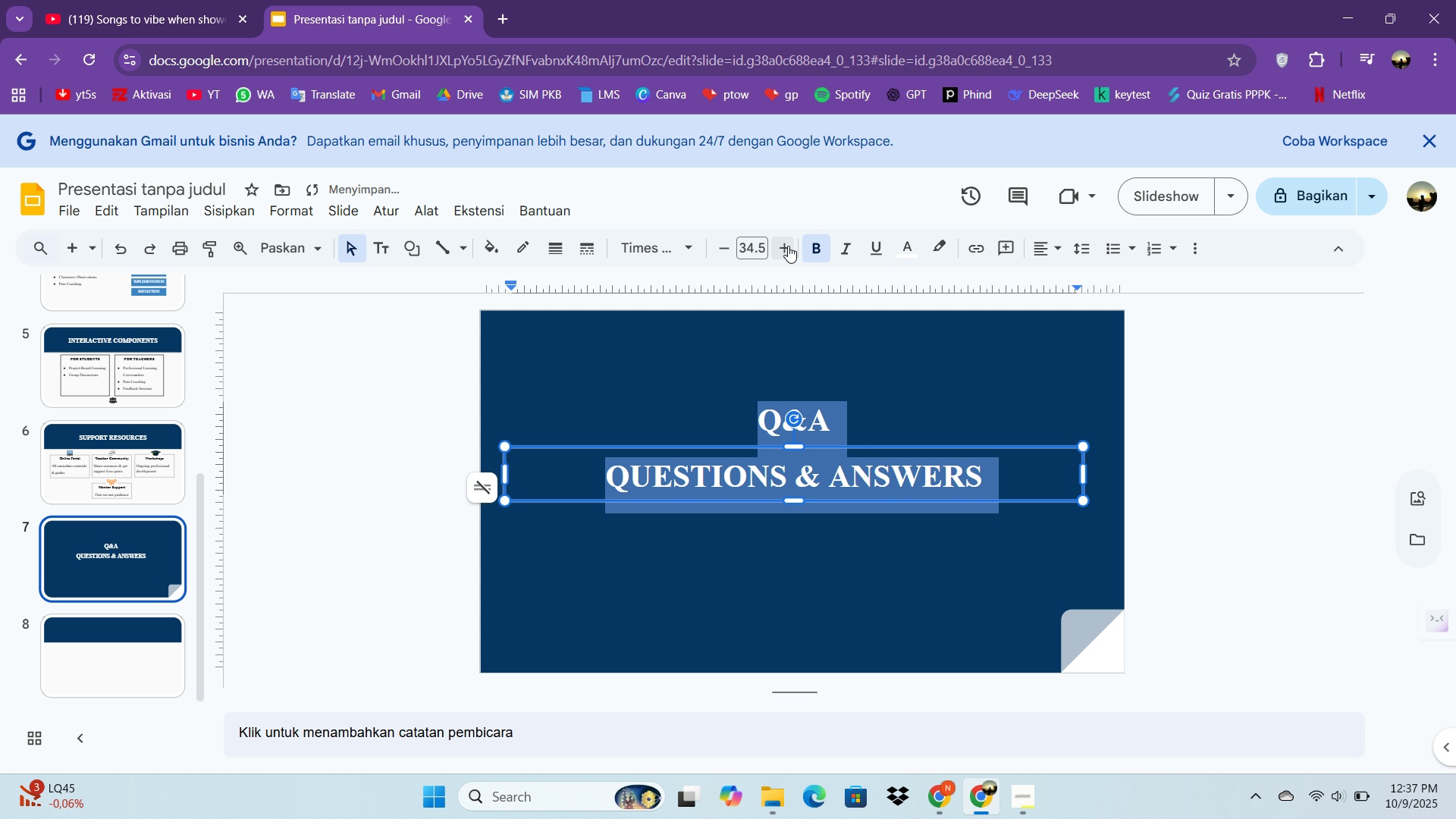 
triple_click([788, 246])
 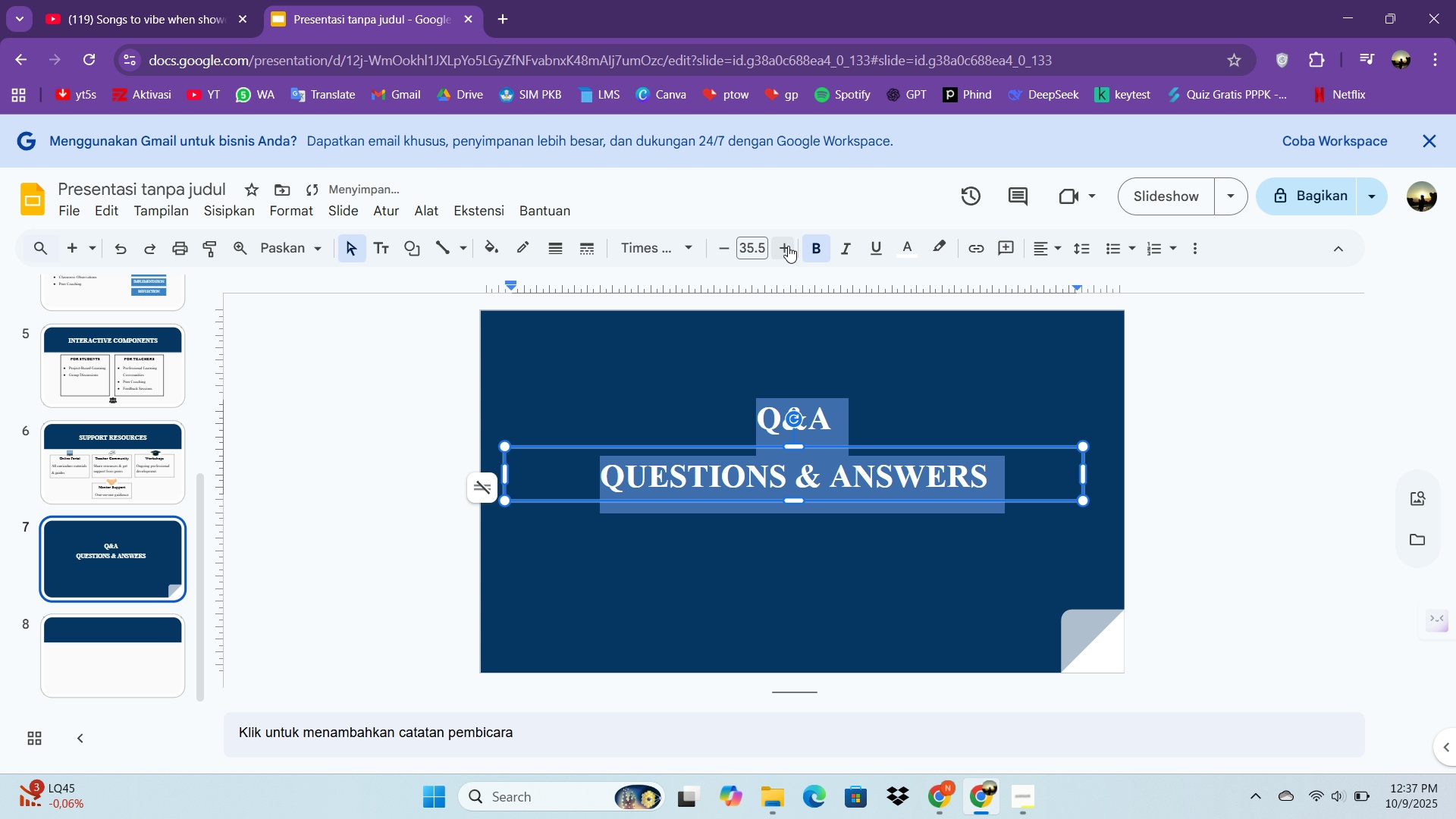 
triple_click([788, 246])
 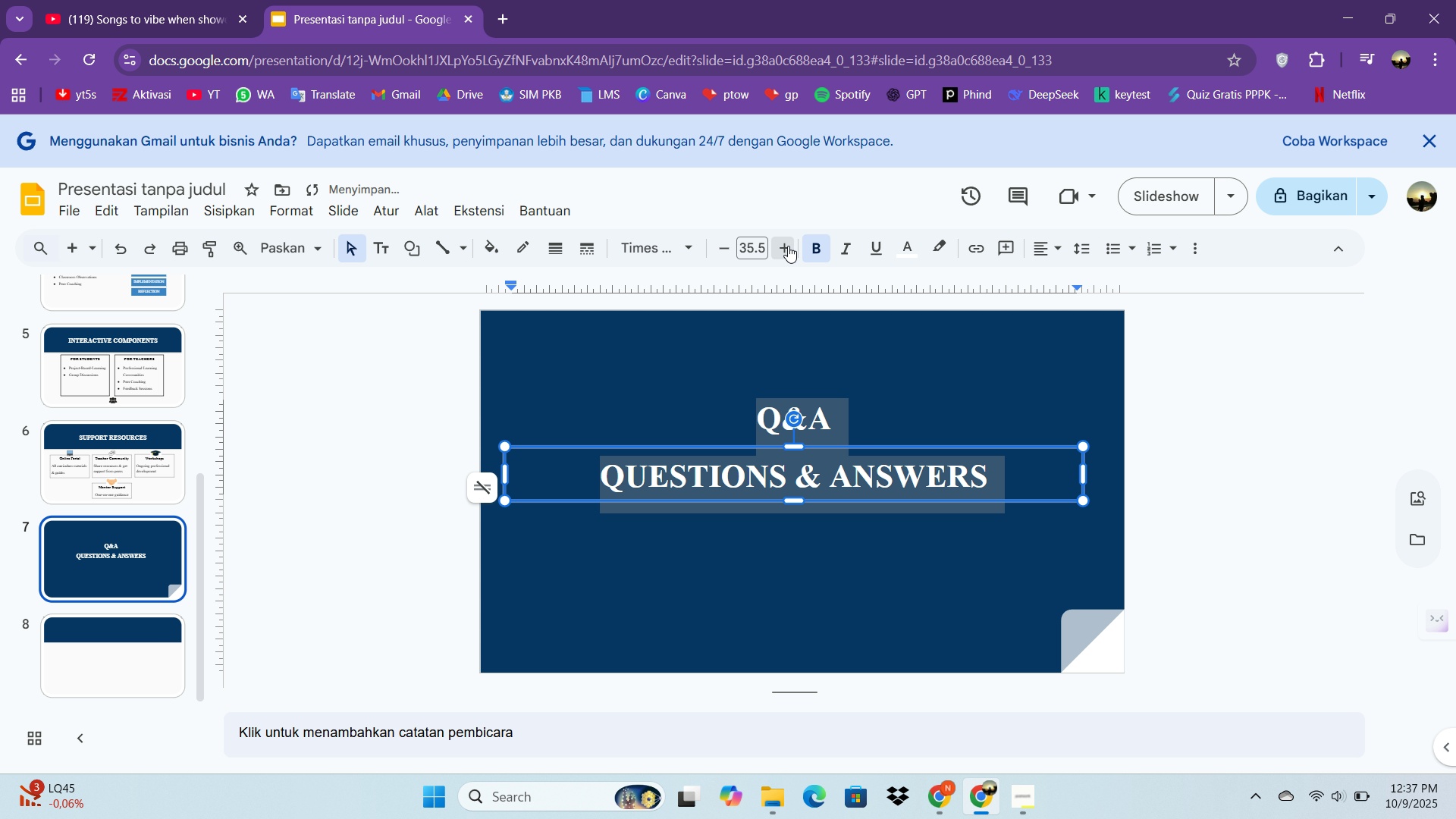 
triple_click([788, 246])
 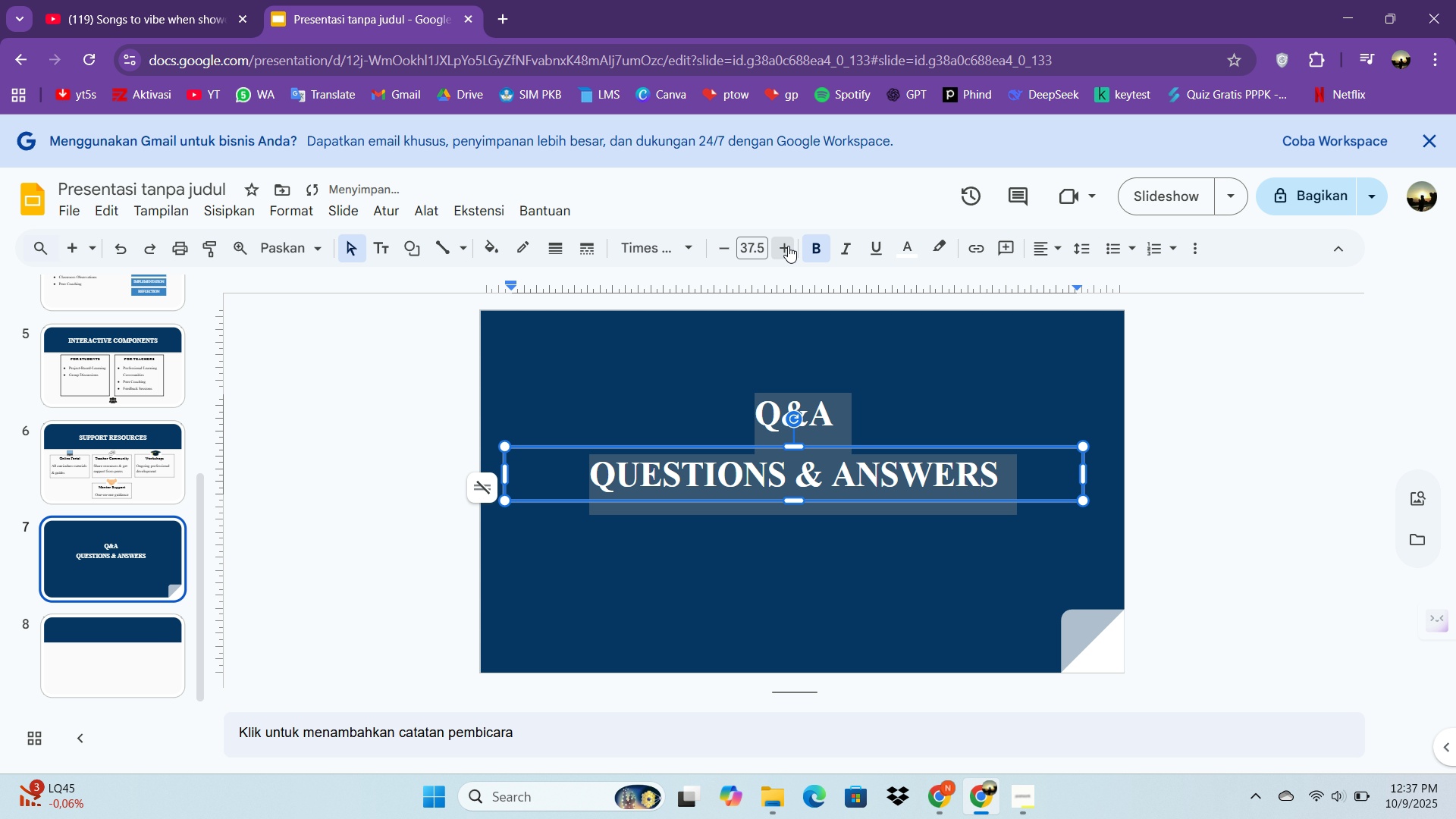 
triple_click([788, 246])
 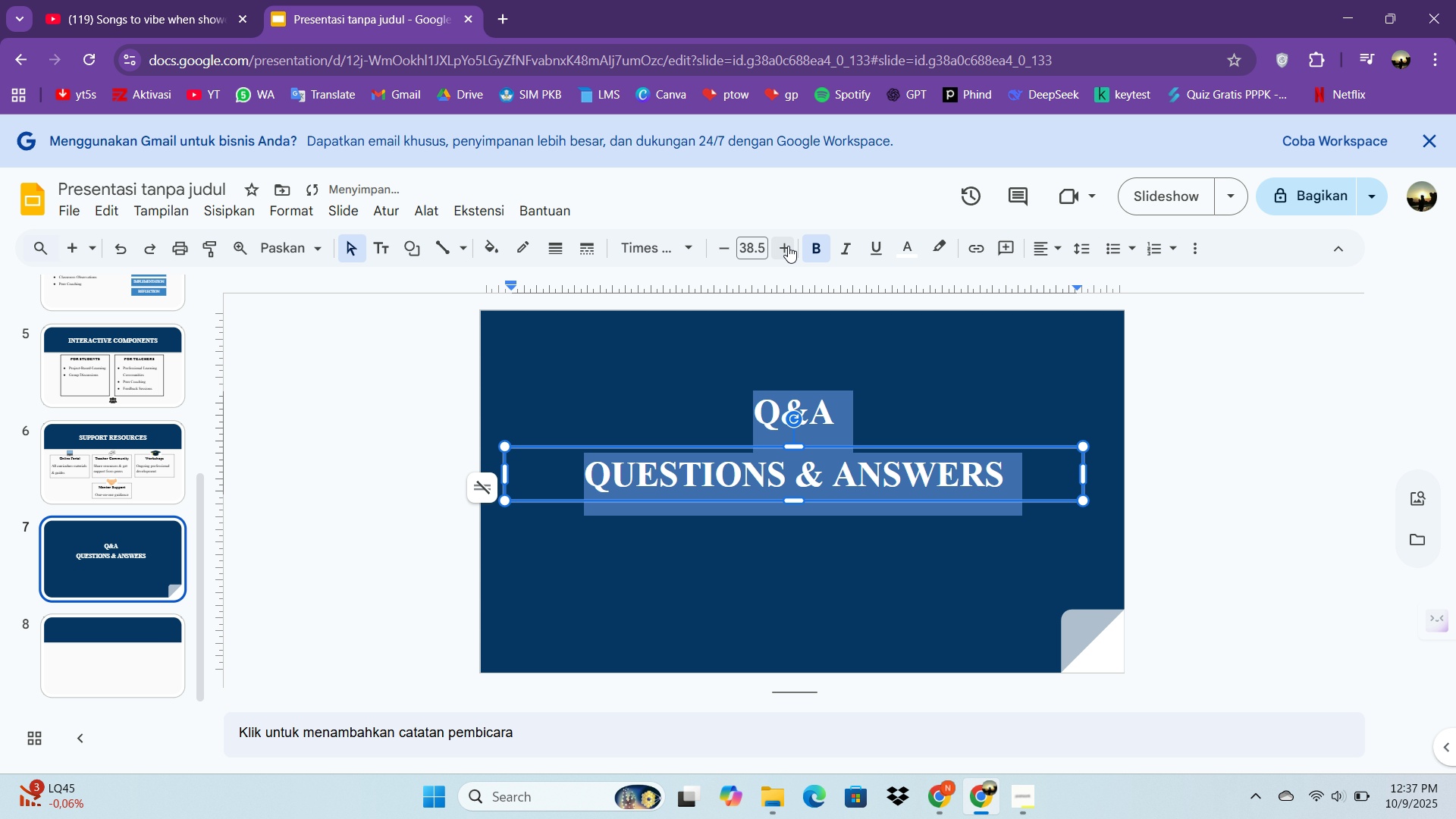 
triple_click([788, 246])
 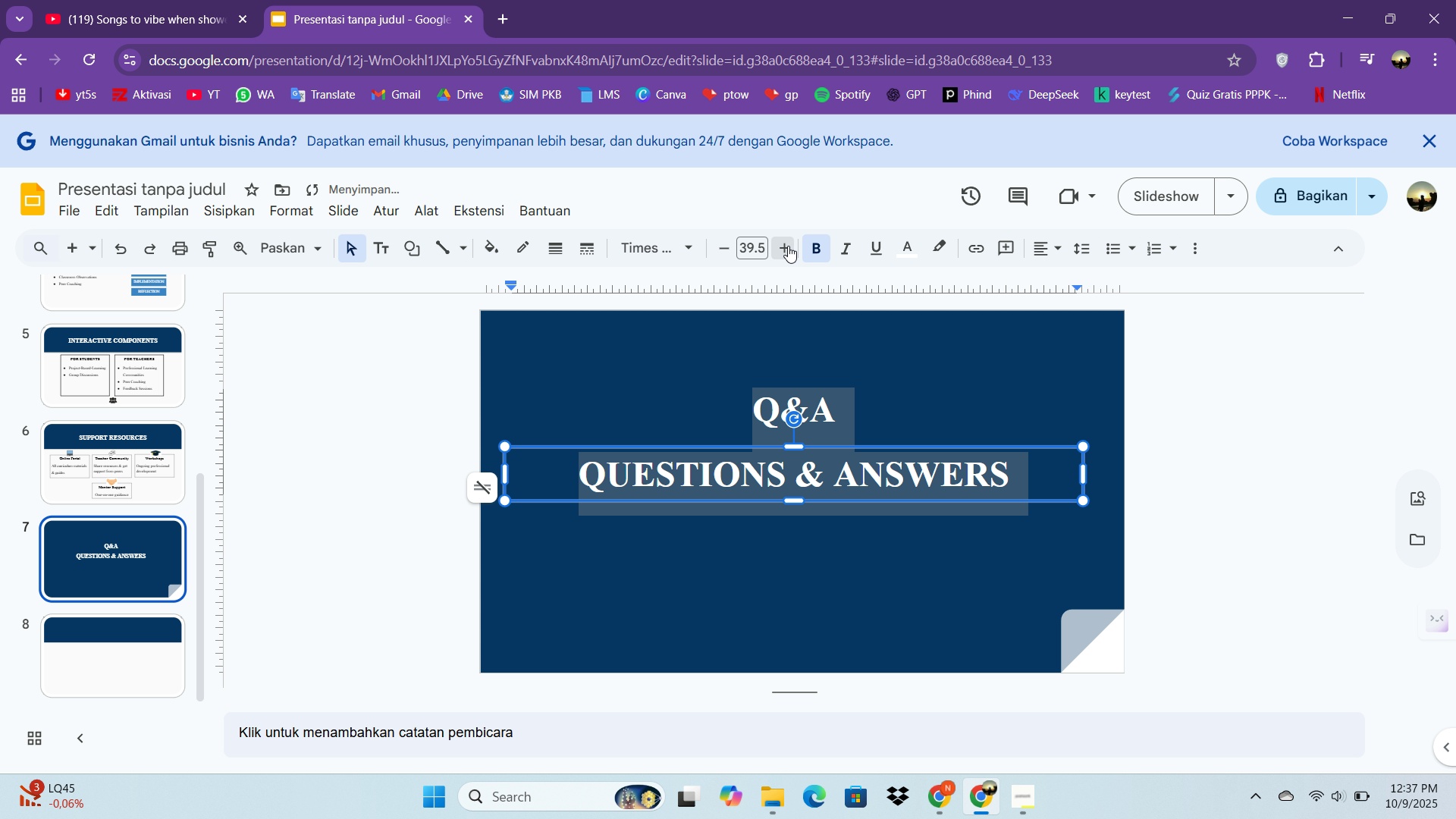 
triple_click([788, 246])
 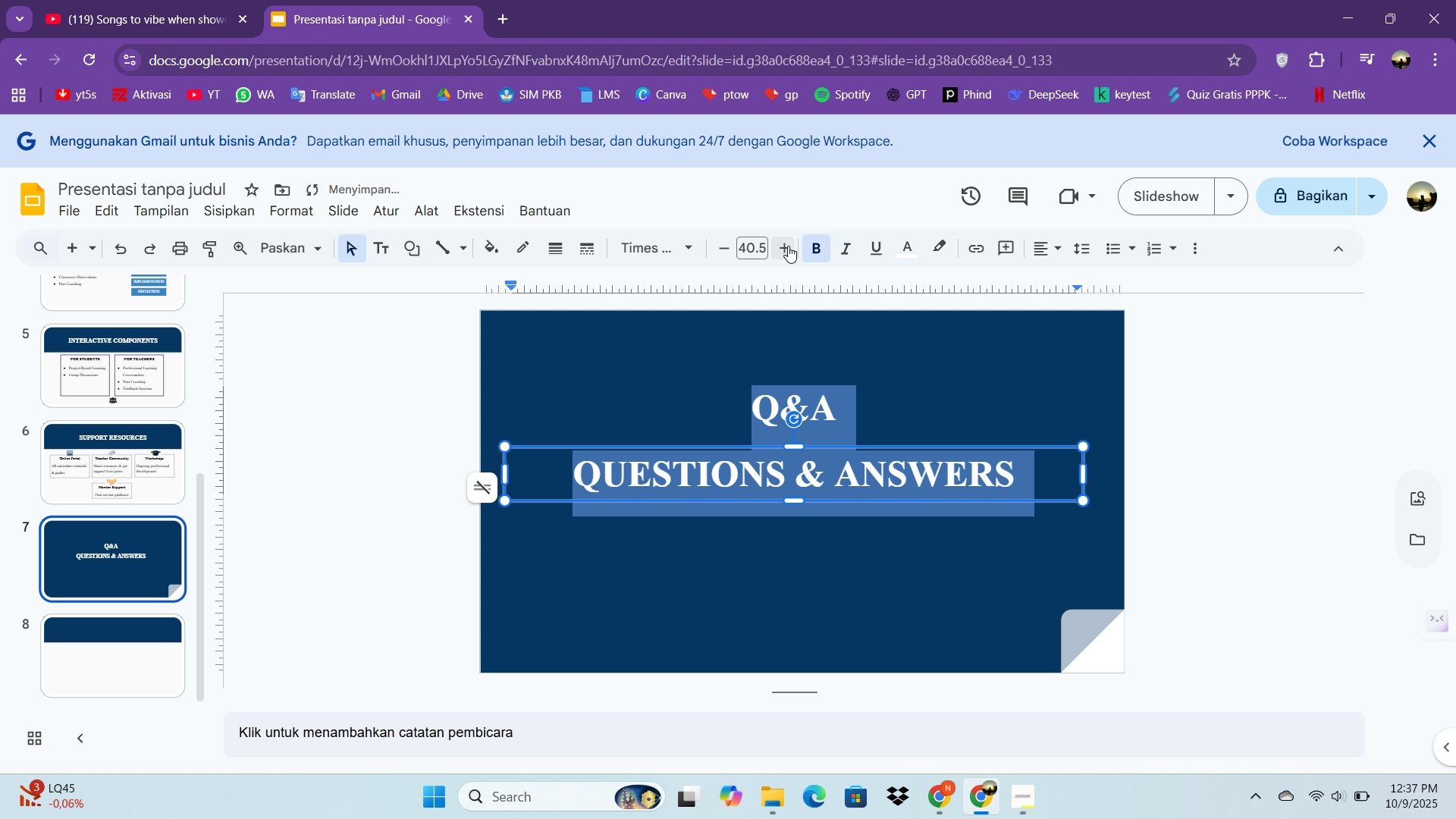 
triple_click([788, 246])
 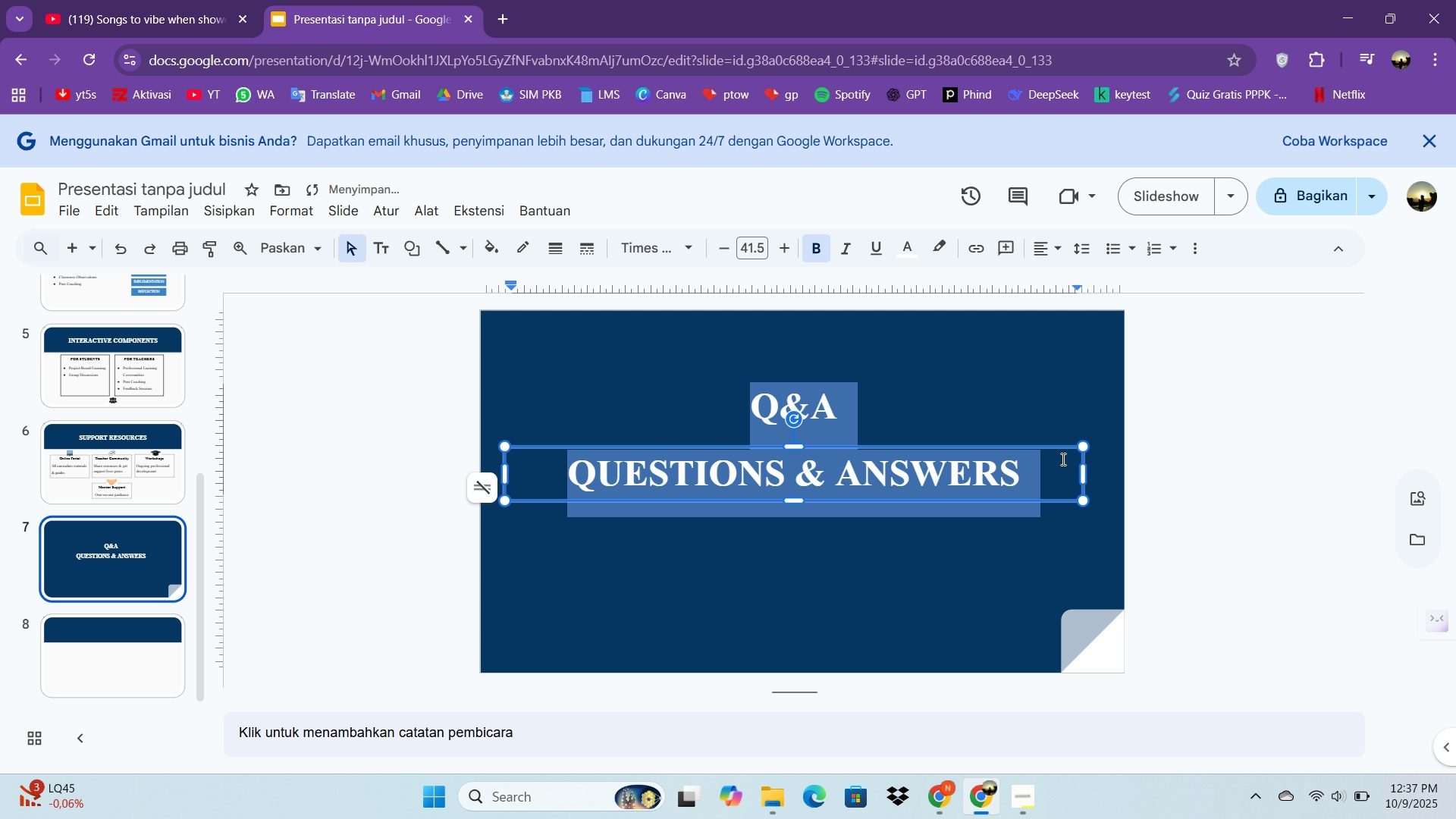 
left_click([1308, 501])
 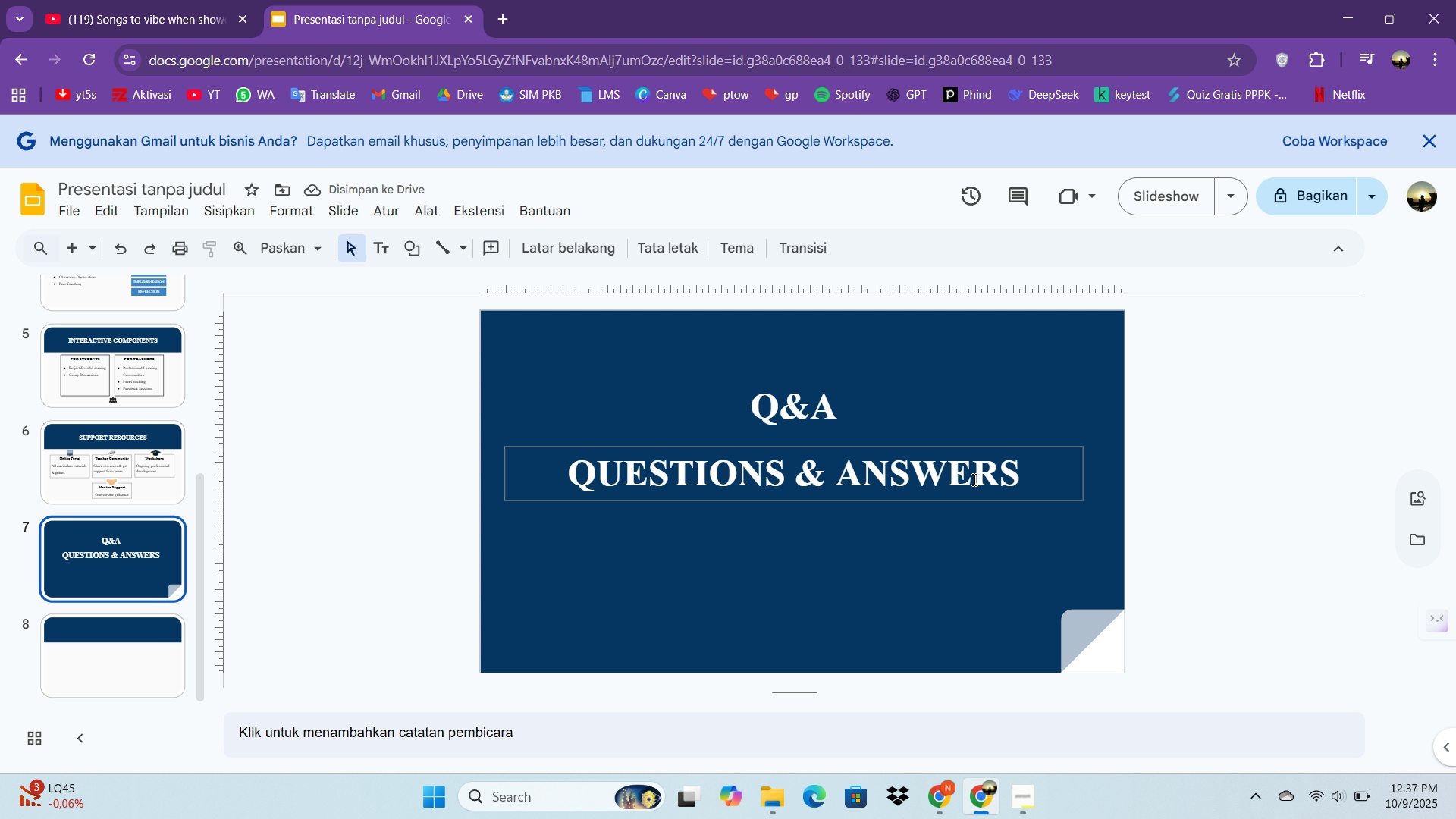 
left_click([1052, 466])
 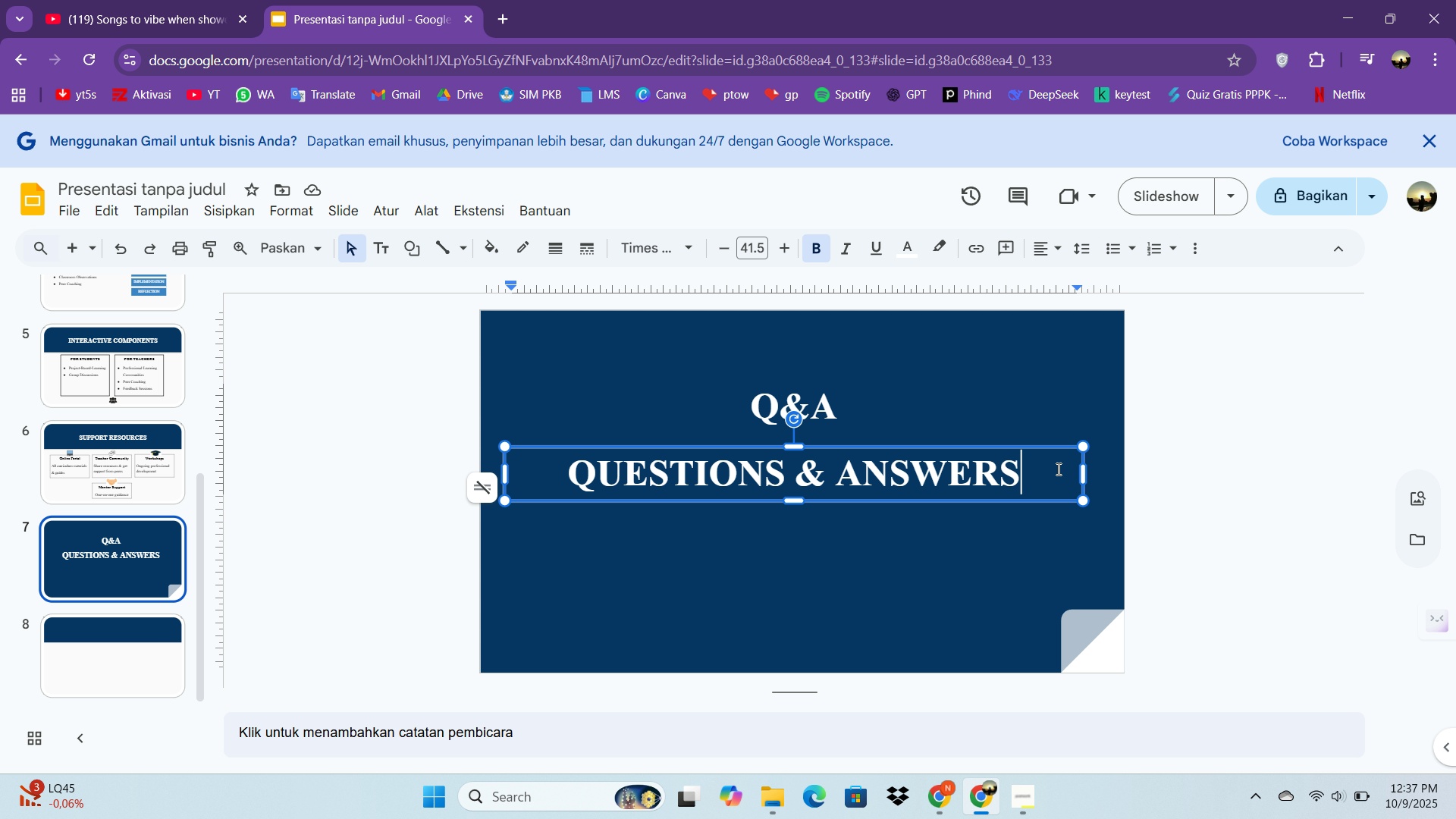 
key(Enter)
 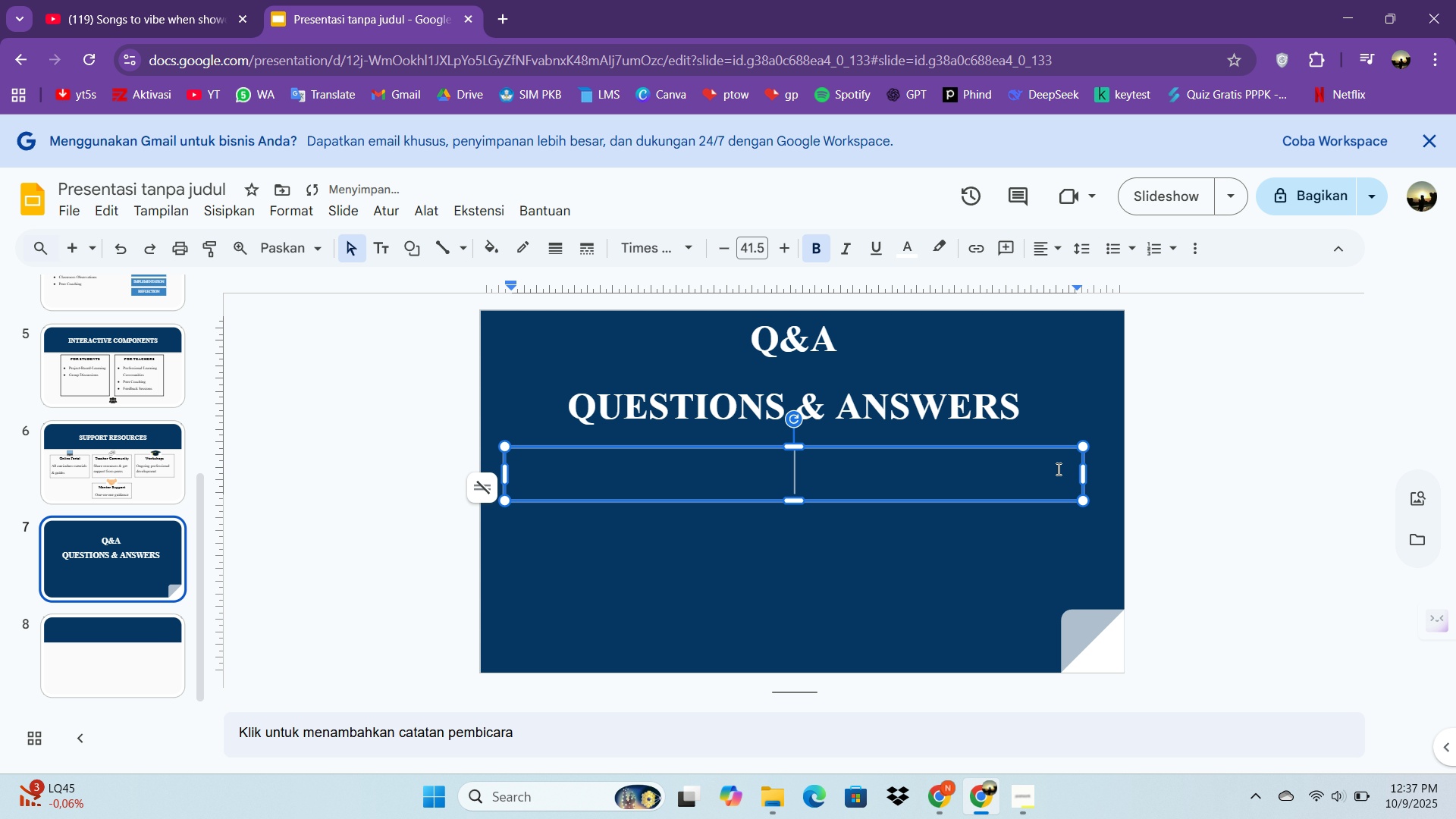 
key(Shift+ShiftLeft)
 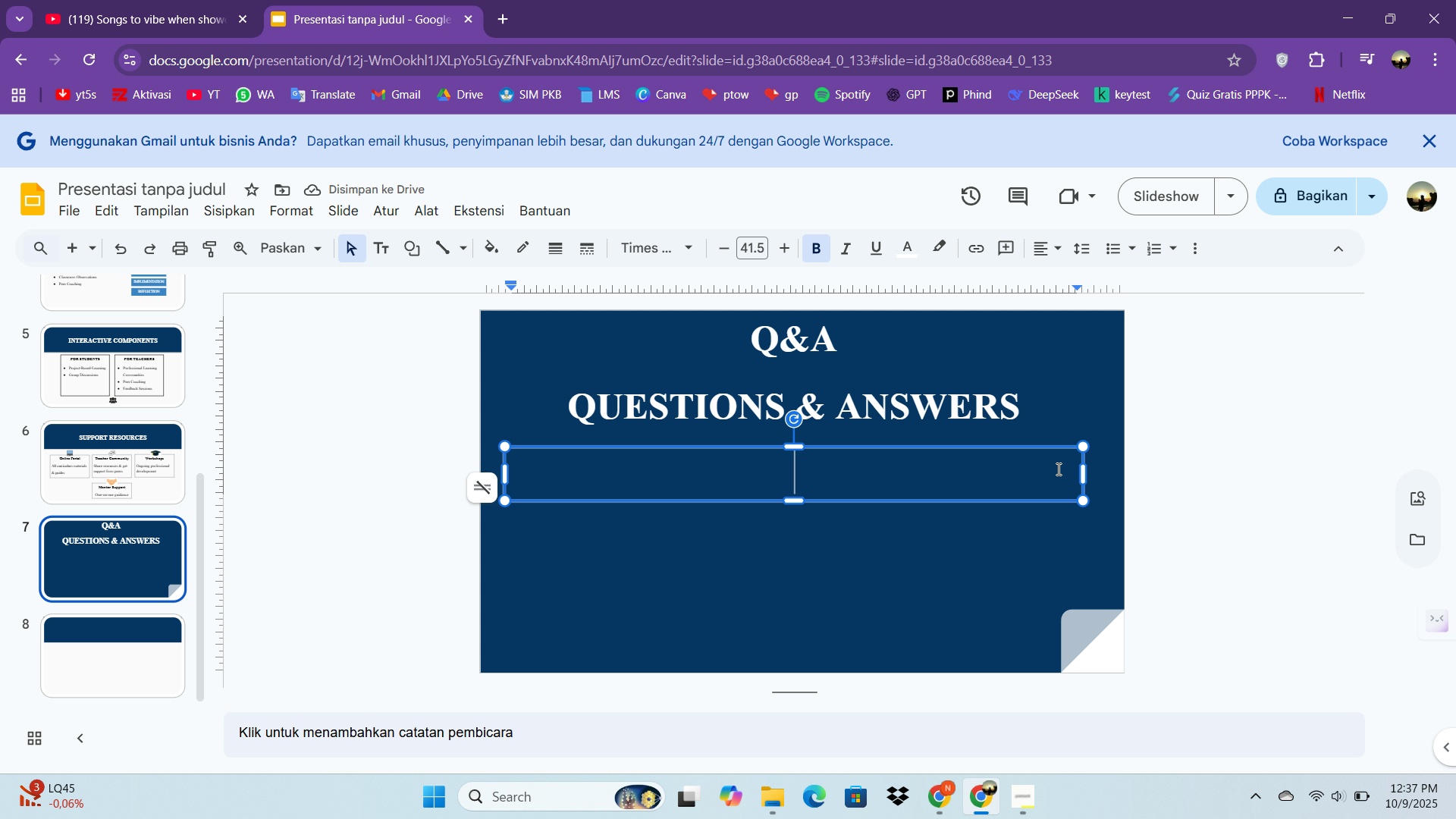 
key(Control+Z)
 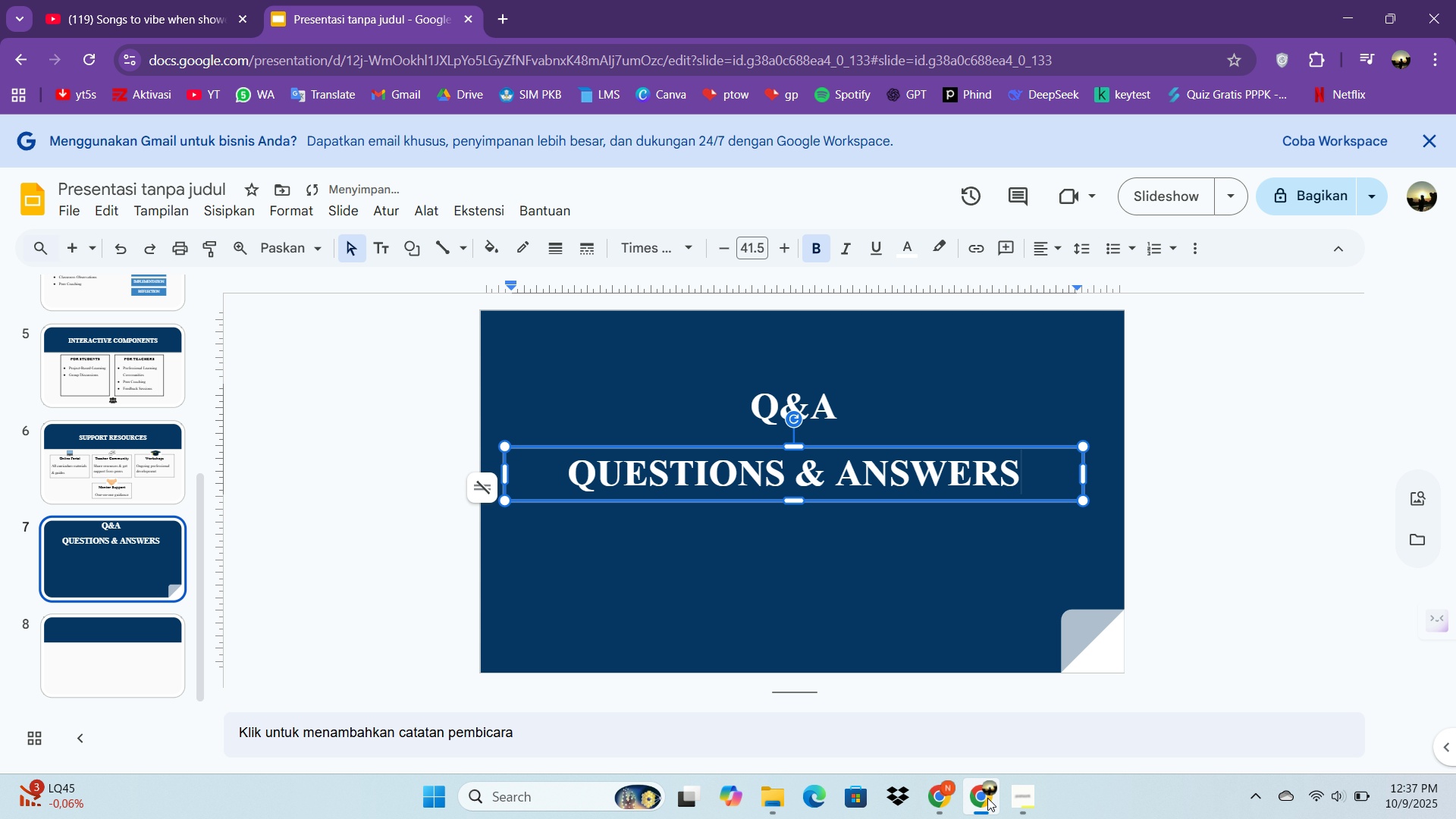 
left_click([958, 802])
 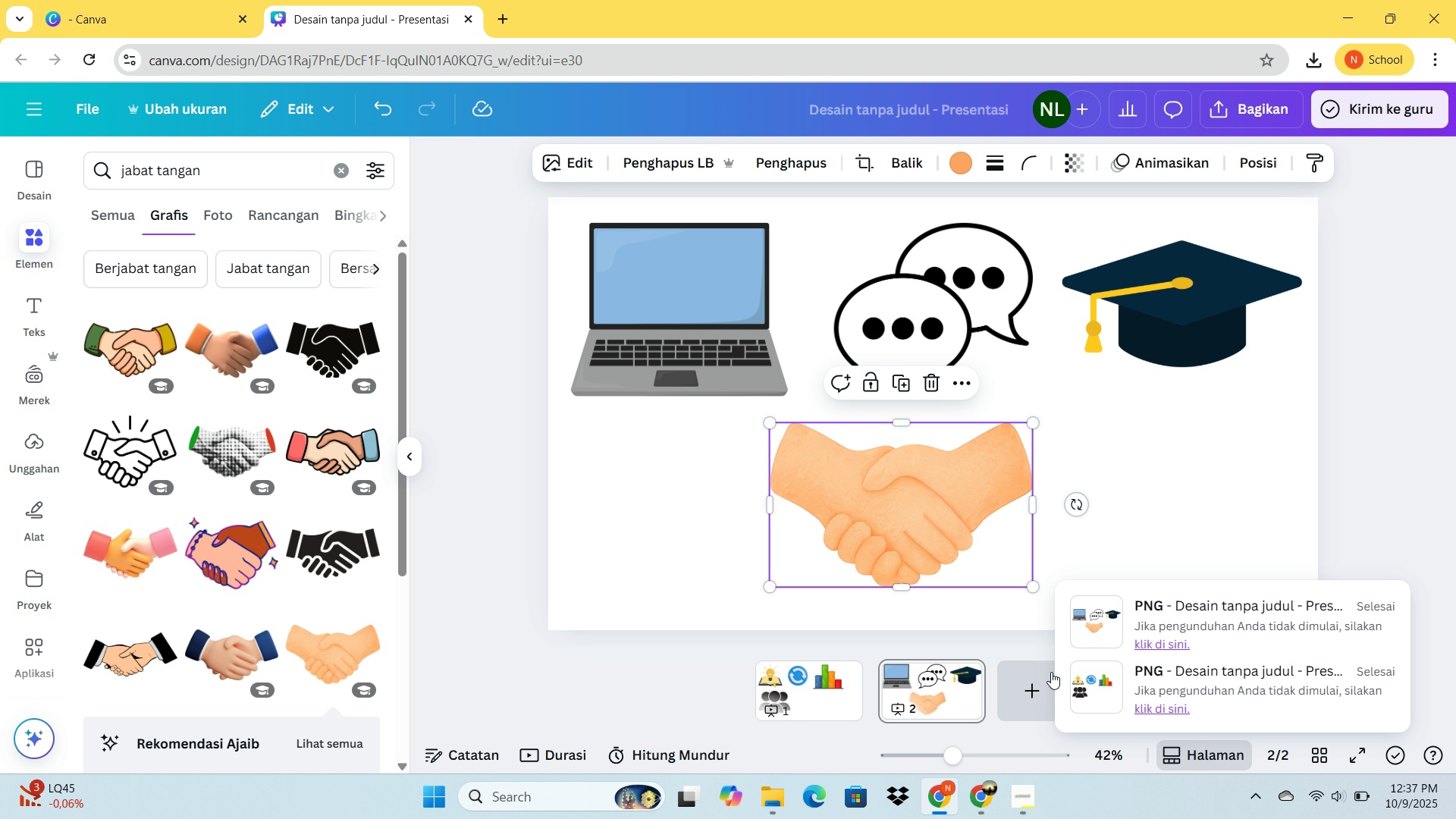 
left_click([1037, 705])
 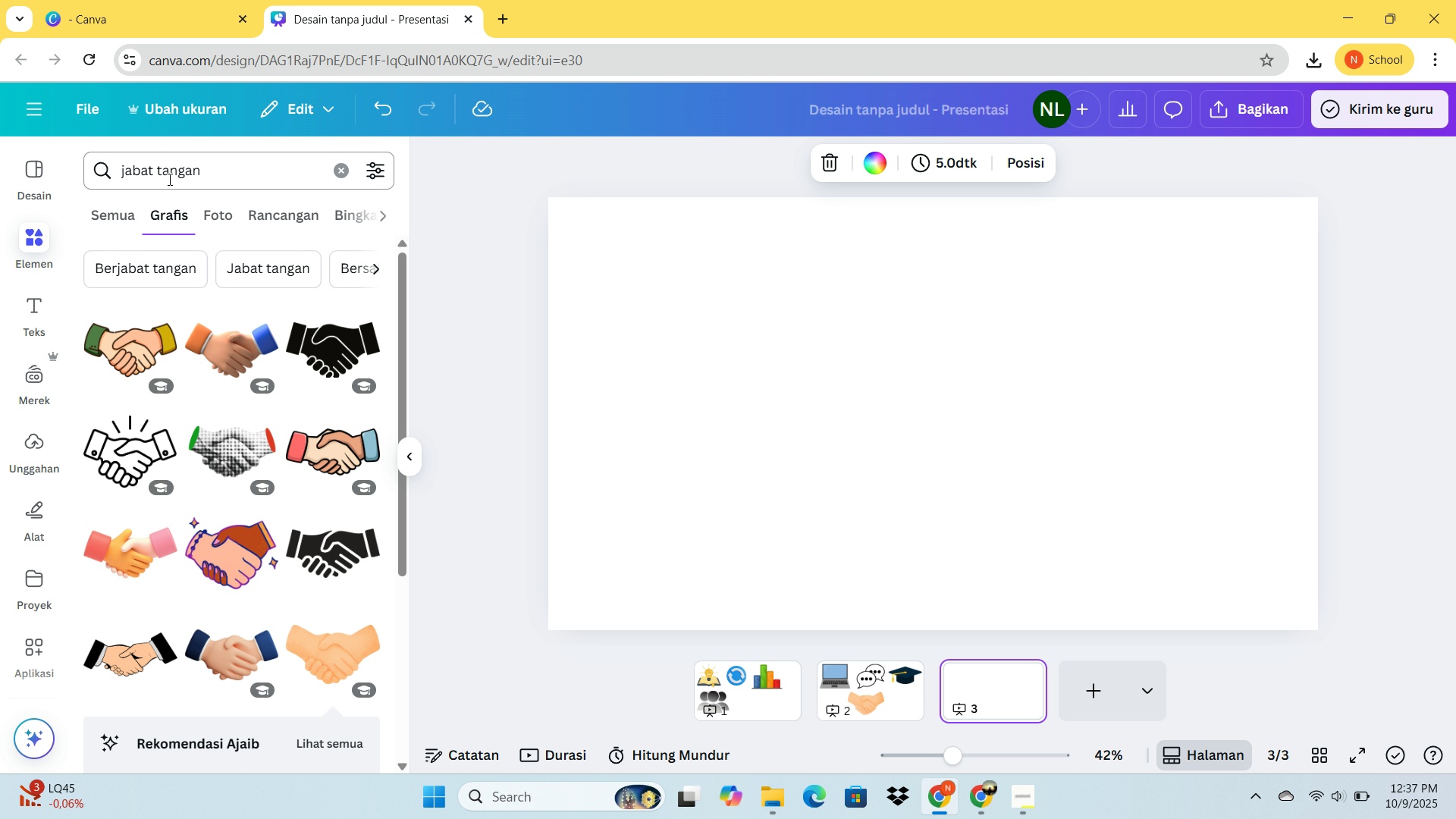 
left_click_drag(start_coordinate=[205, 169], to_coordinate=[57, 165])
 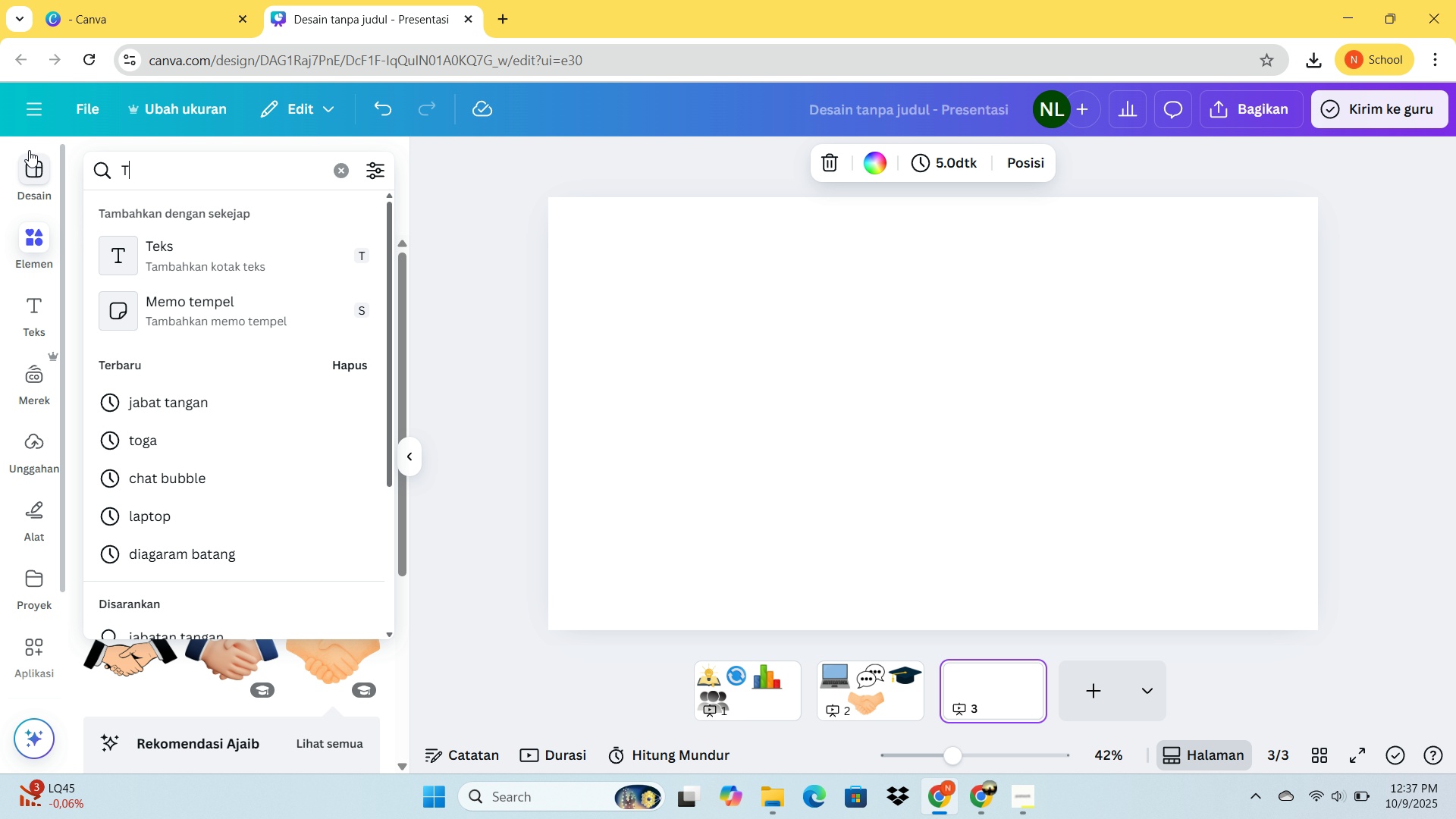 
type(TANDA )
 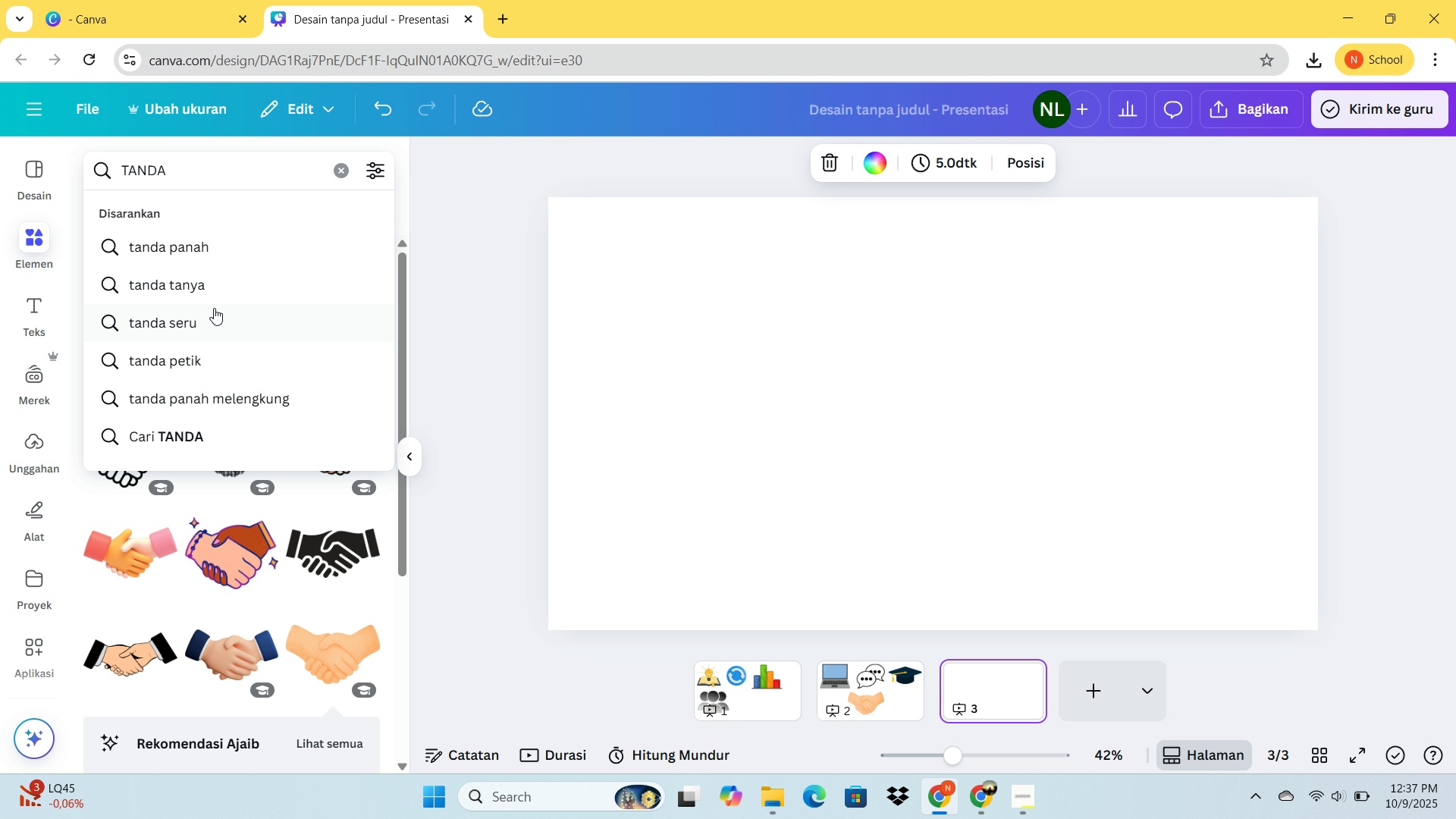 
left_click([202, 290])
 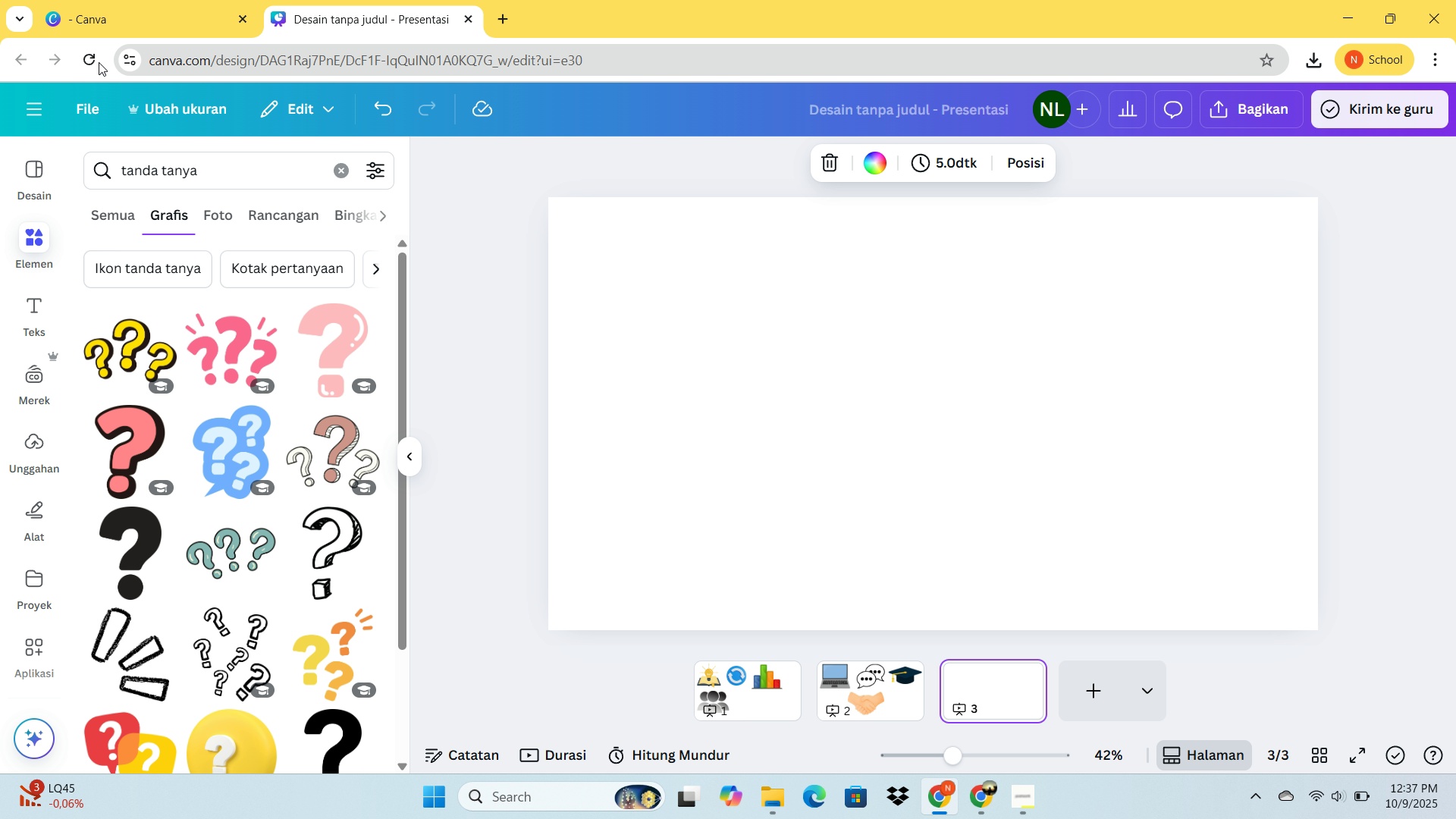 
scroll: coordinate [306, 514], scroll_direction: up, amount: 1.0
 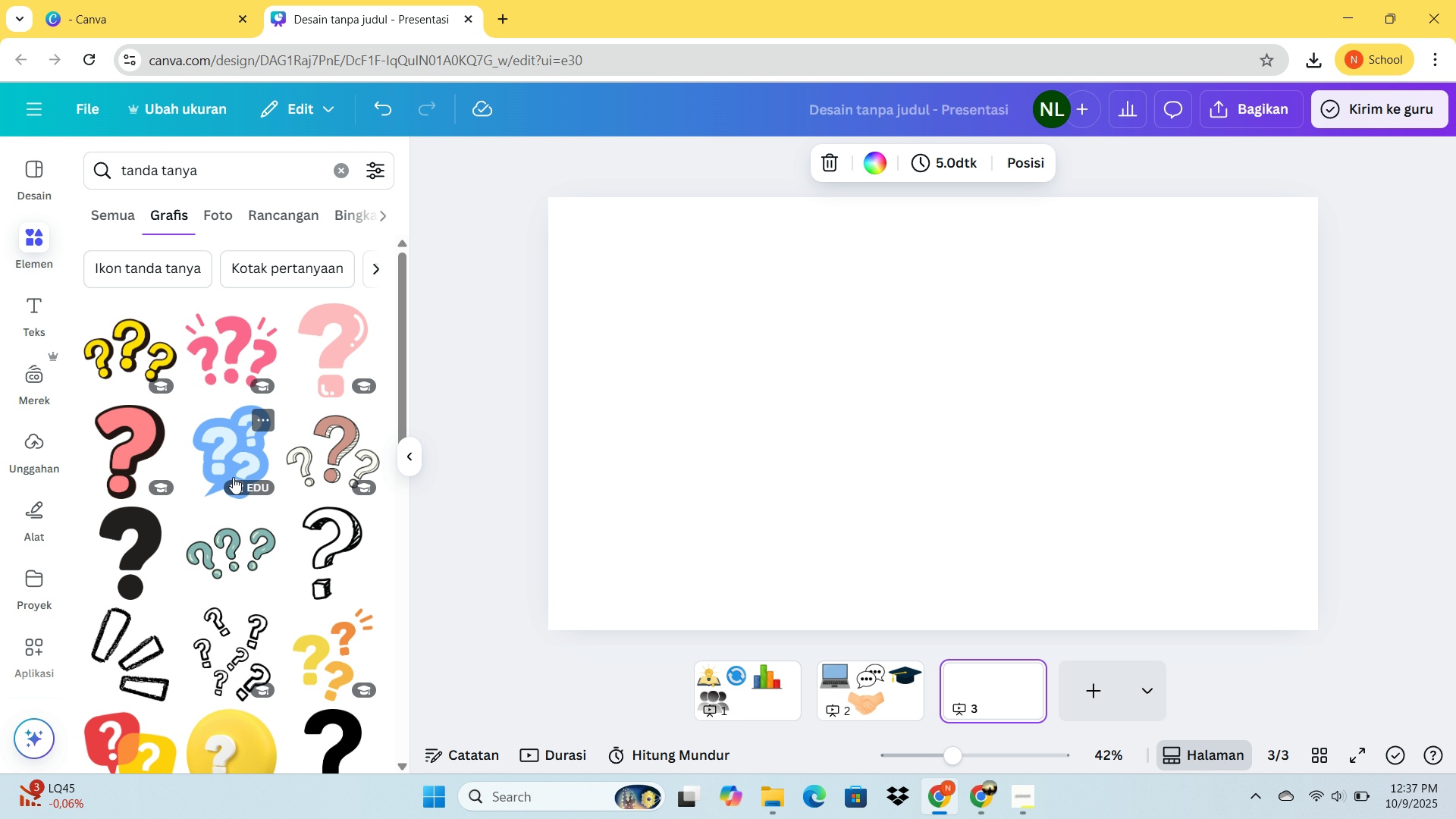 
left_click([233, 477])
 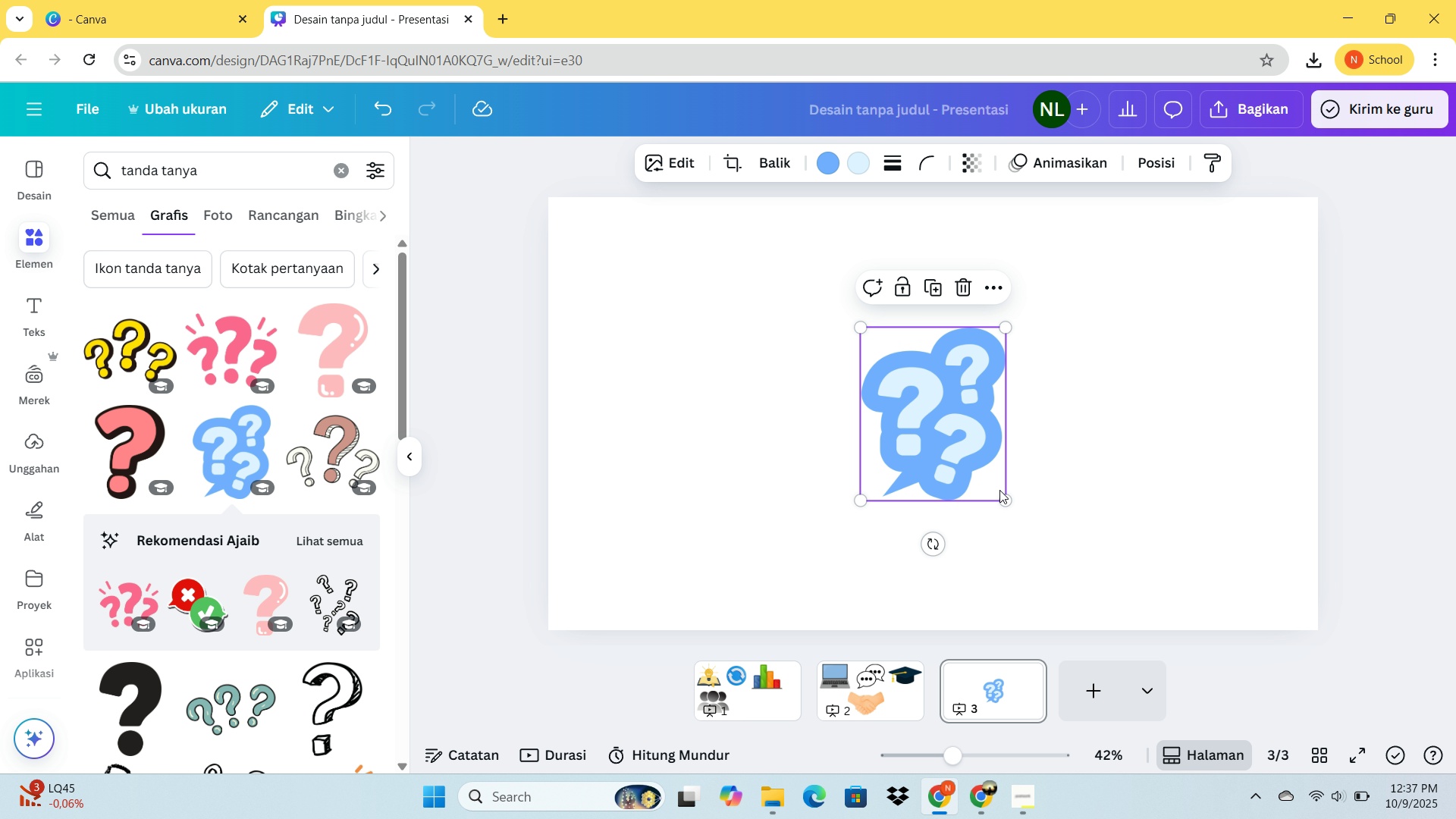 
left_click_drag(start_coordinate=[1006, 496], to_coordinate=[1099, 626])
 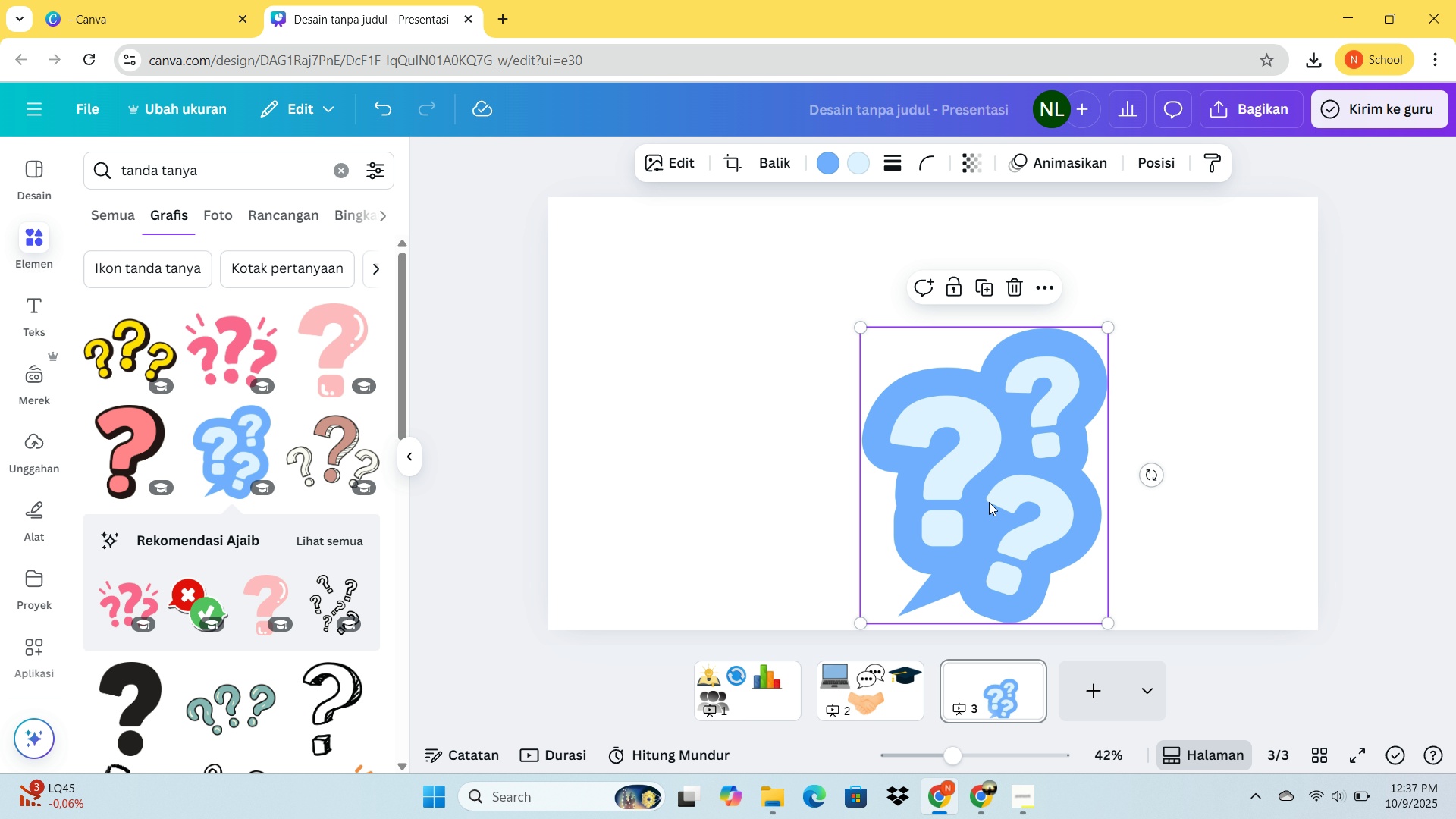 
left_click_drag(start_coordinate=[988, 500], to_coordinate=[949, 438])
 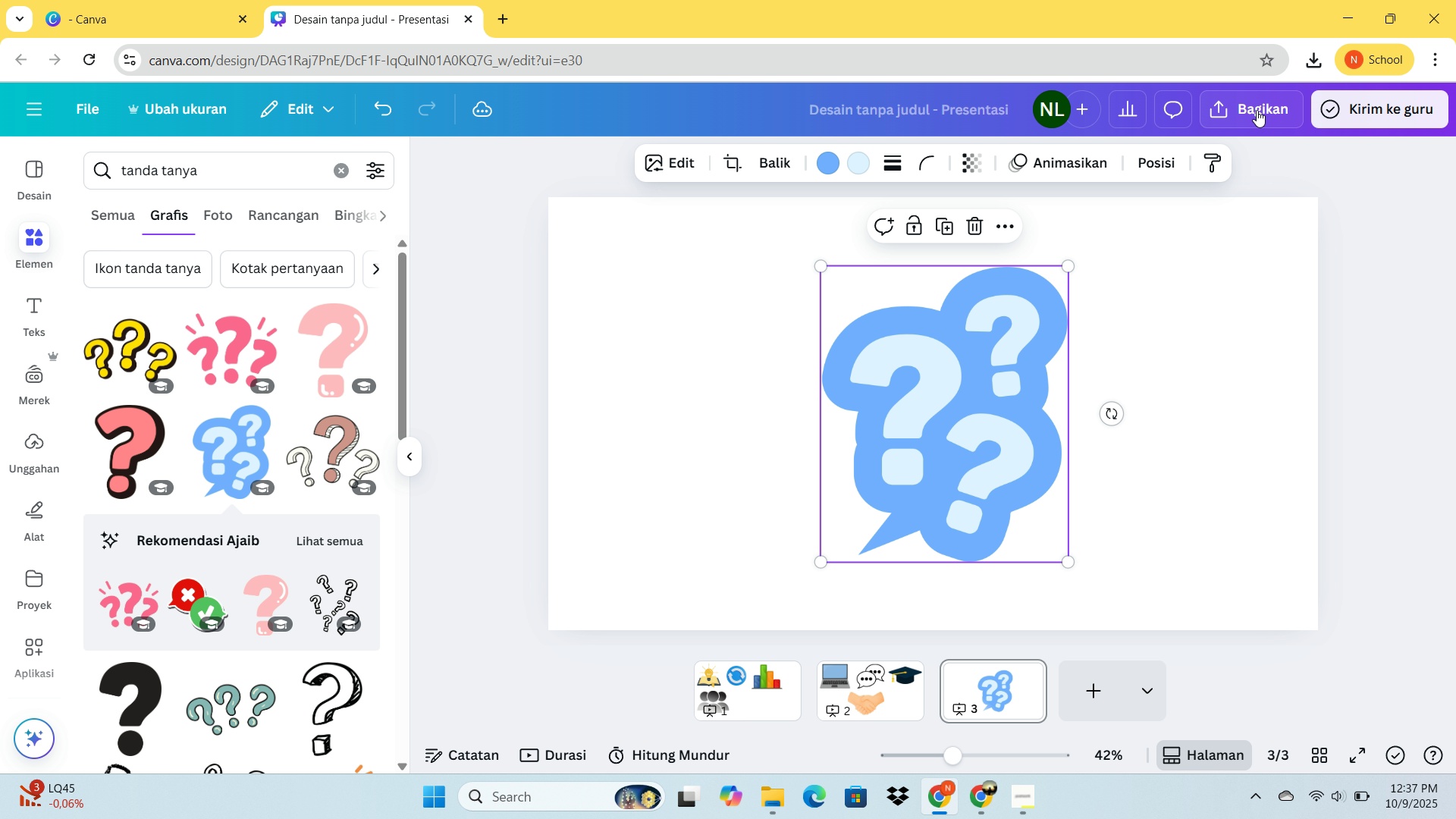 
left_click([1257, 110])
 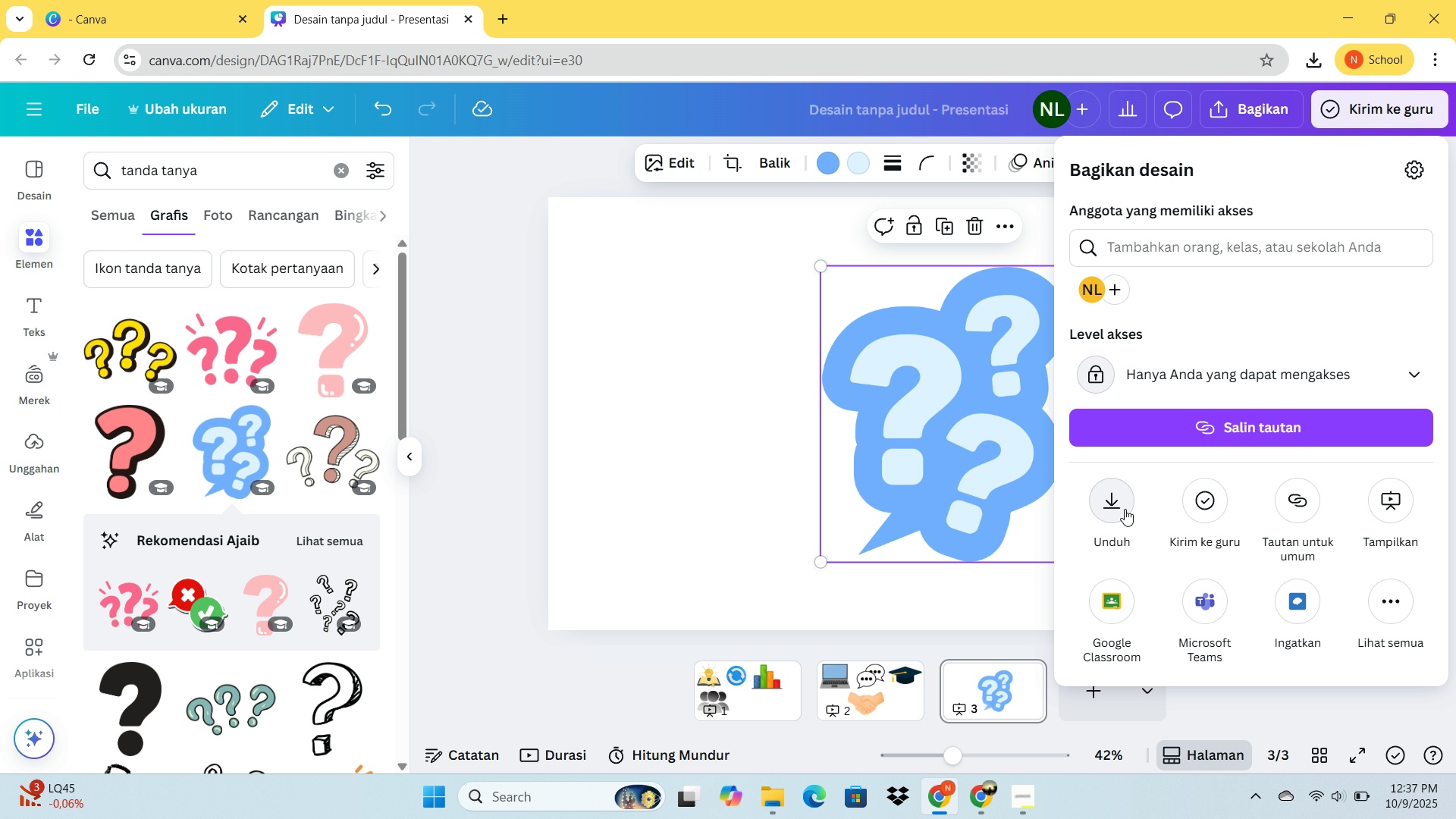 
left_click([1125, 509])
 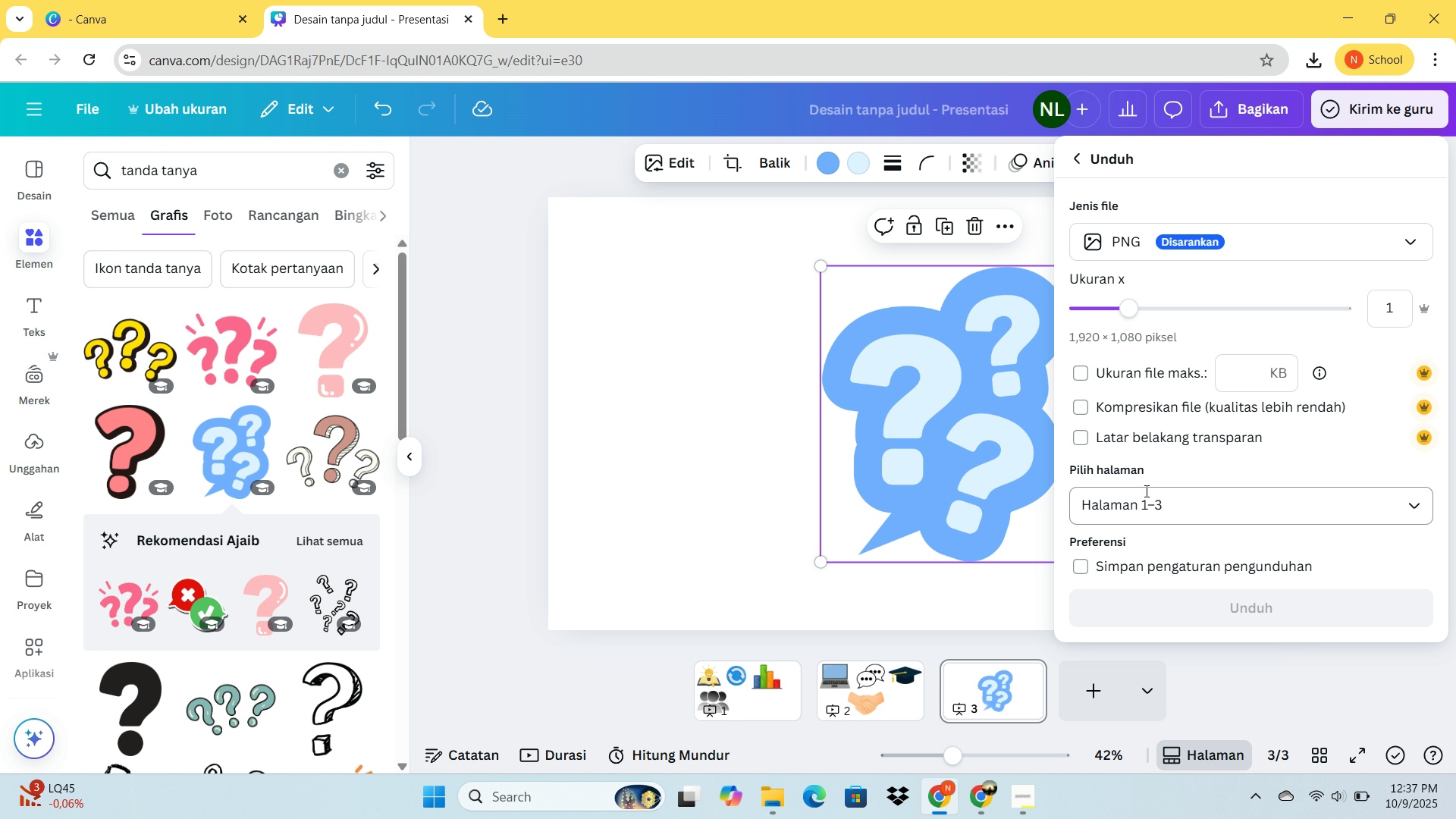 
scroll: coordinate [1143, 495], scroll_direction: down, amount: 2.0
 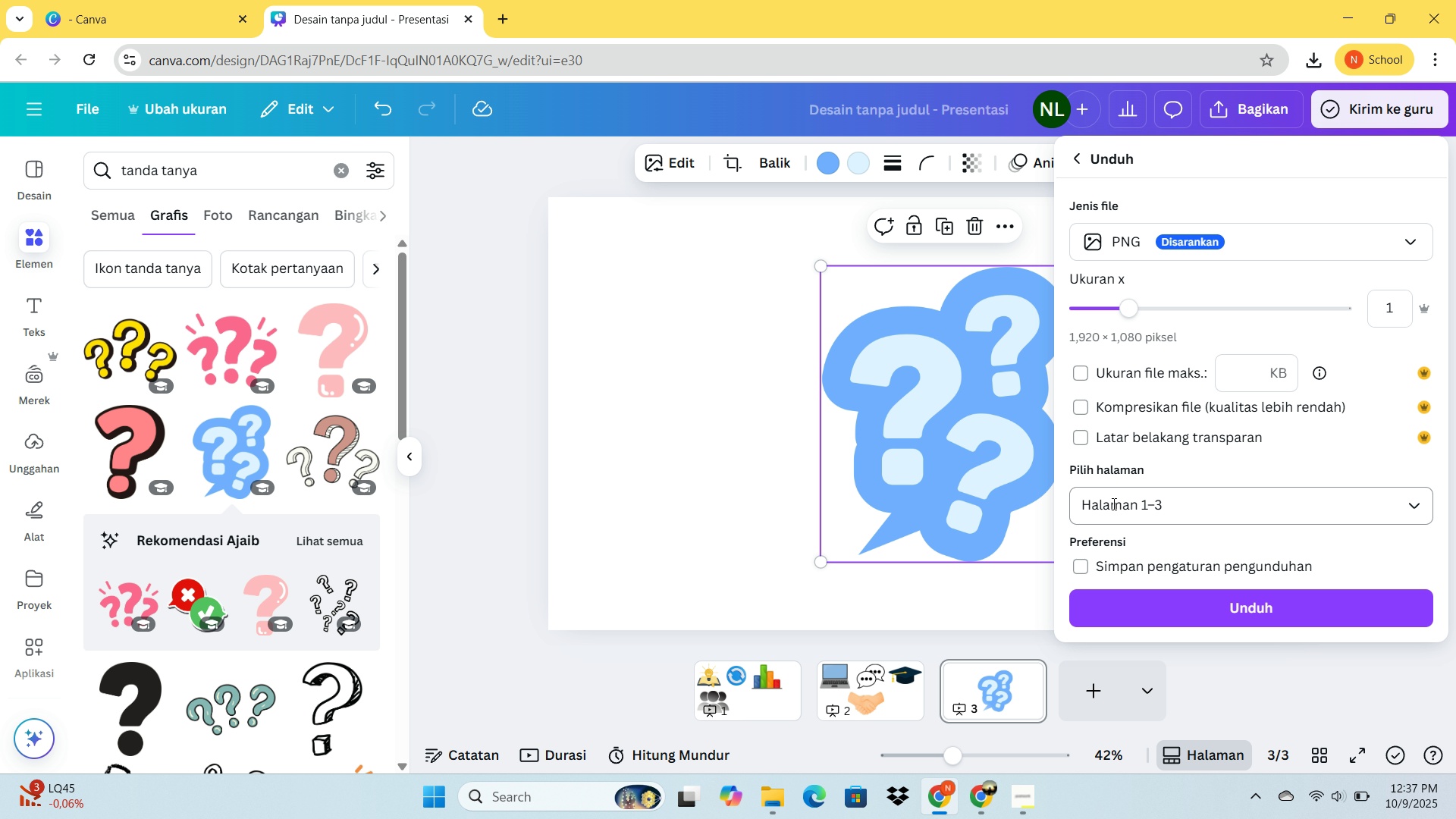 
left_click([1112, 504])
 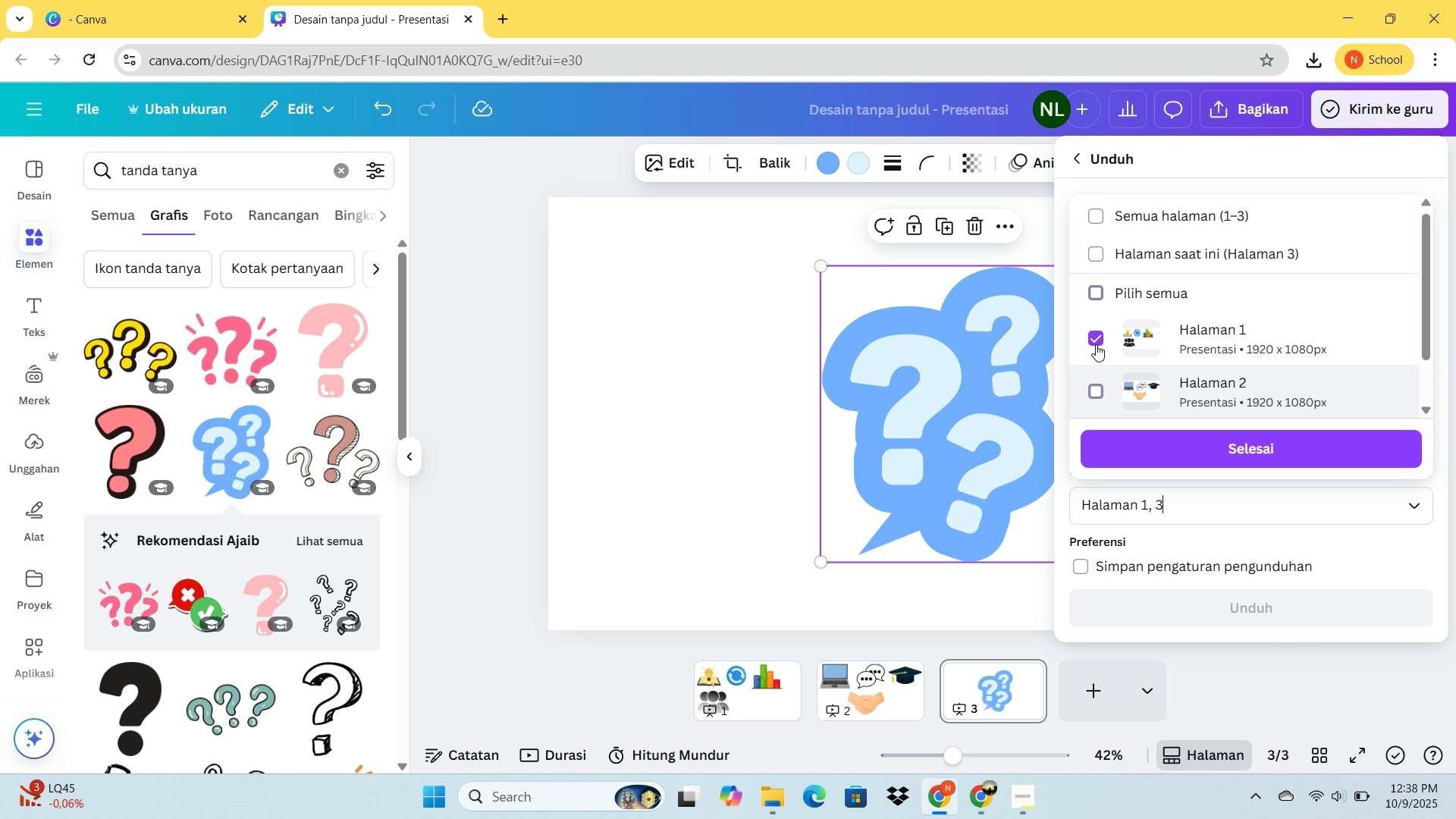 
double_click([1094, 338])
 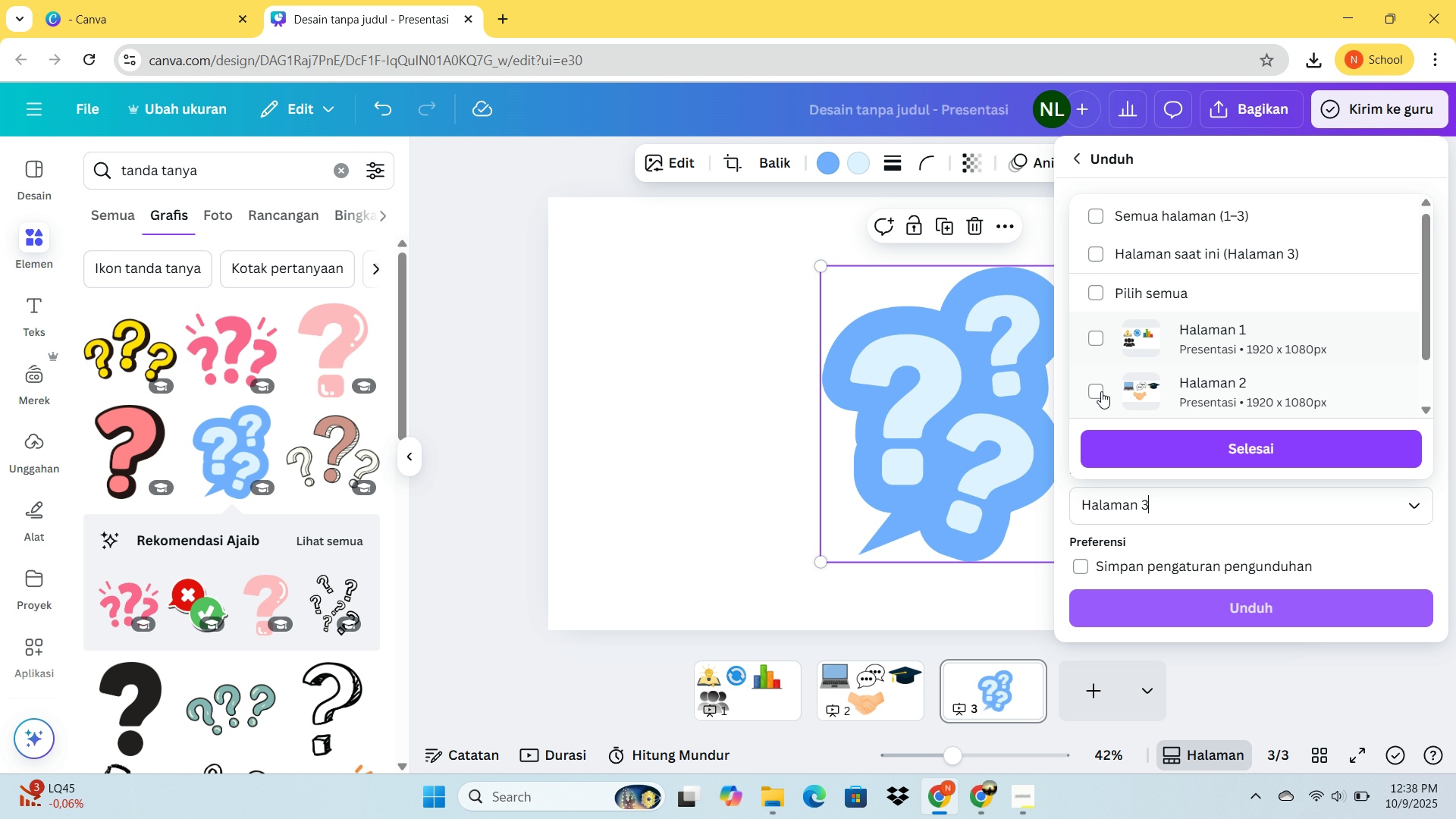 
scroll: coordinate [1103, 399], scroll_direction: down, amount: 4.0
 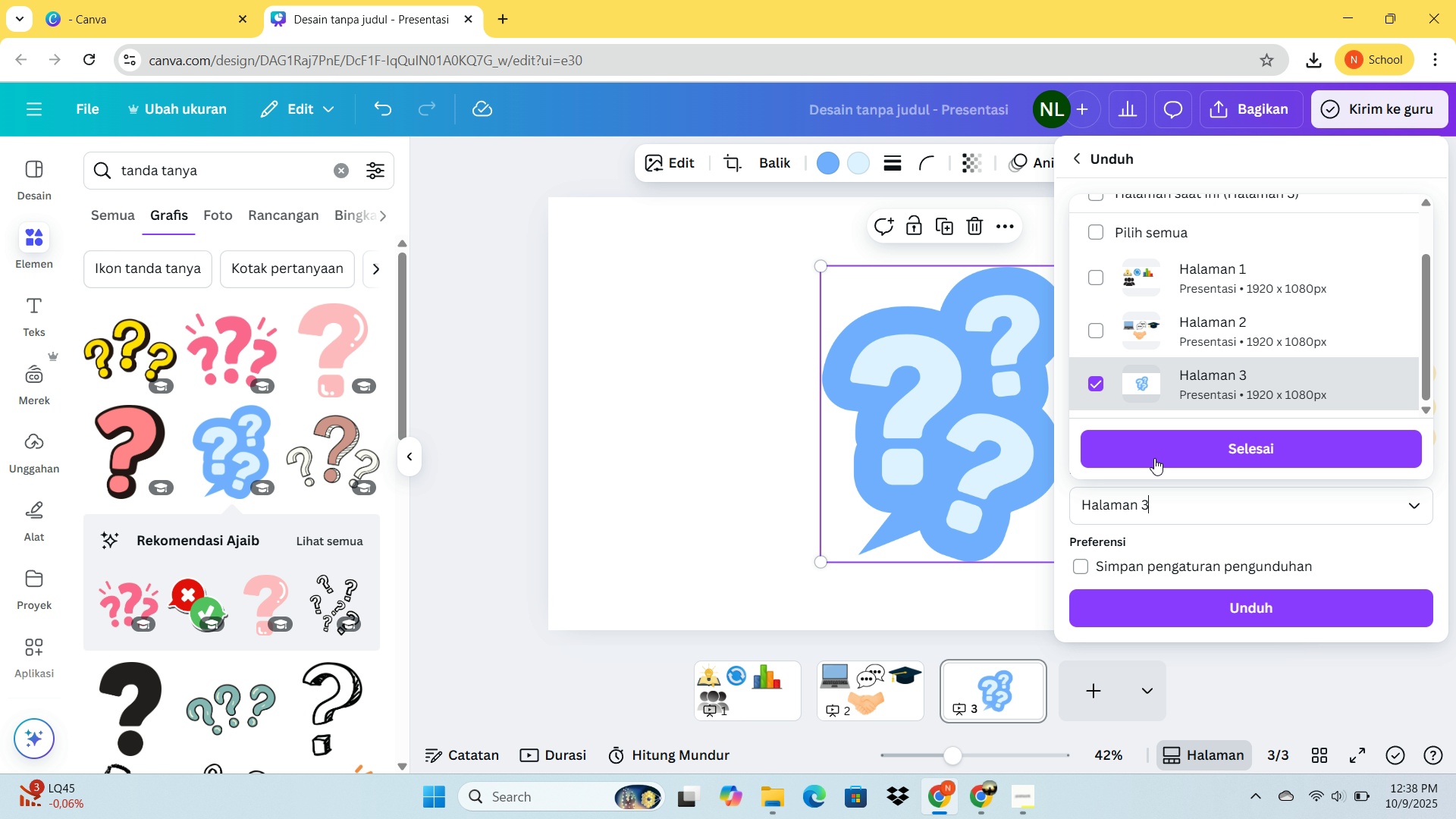 
left_click([1154, 451])
 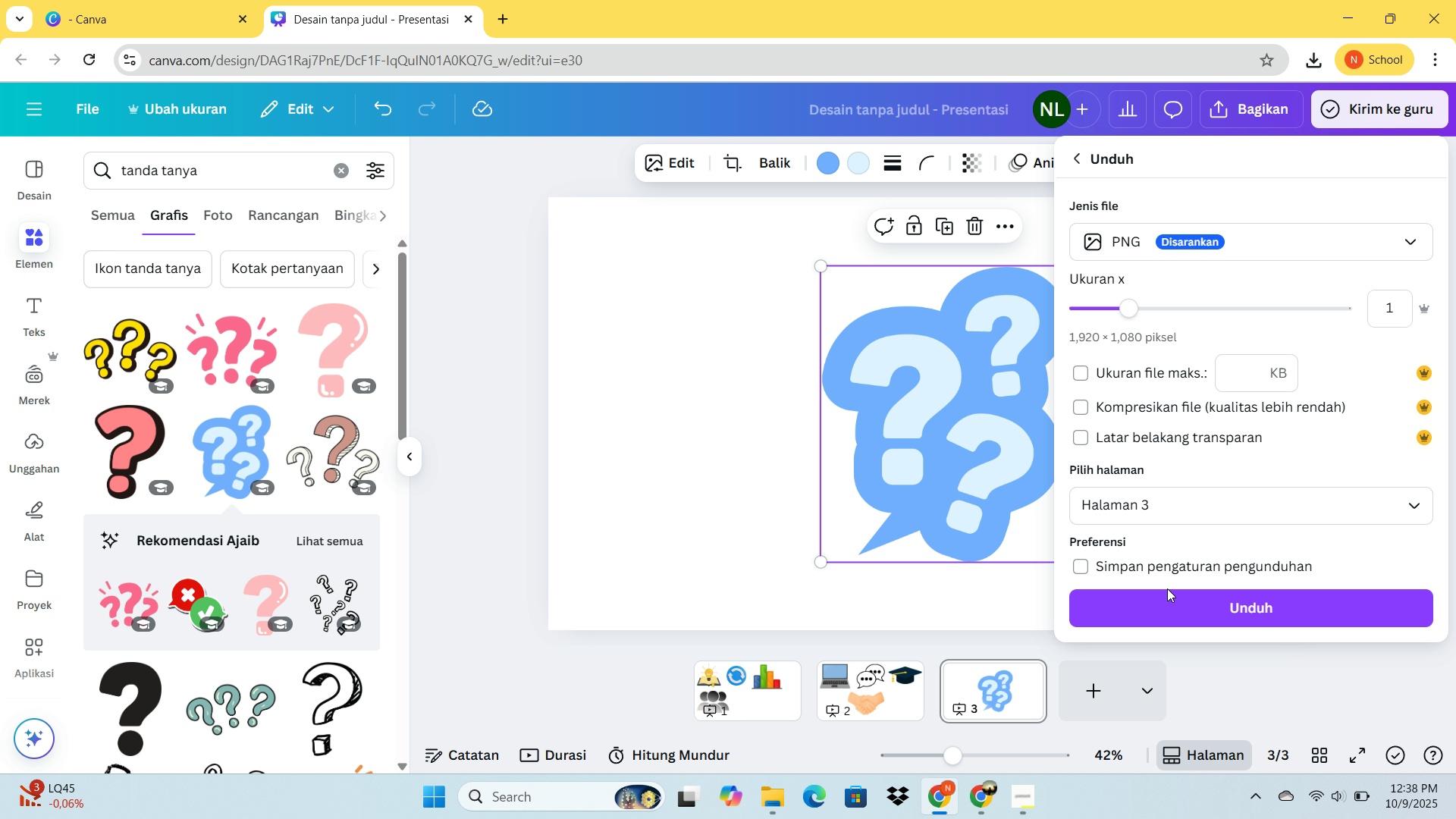 
left_click([1167, 588])
 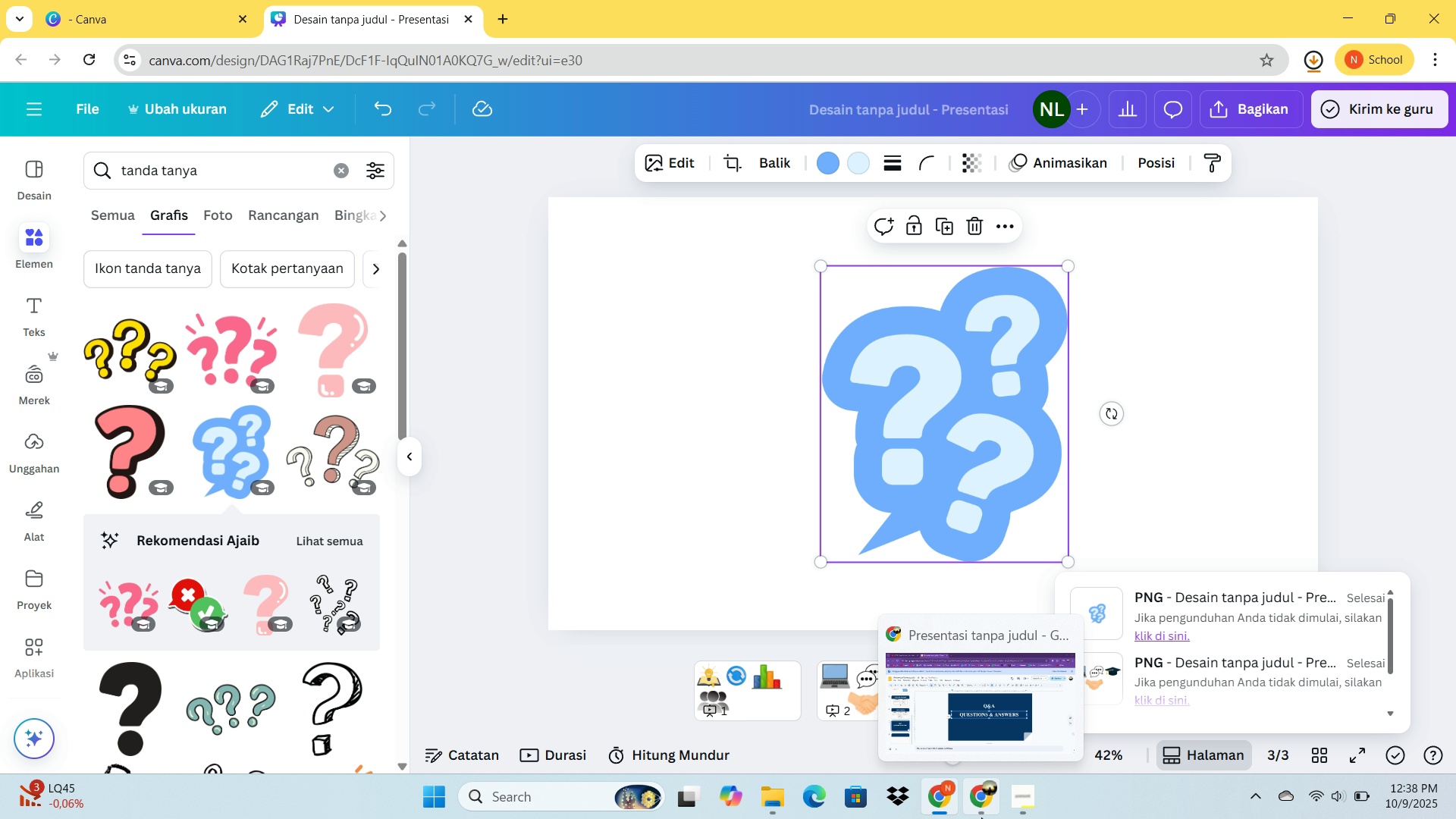 
left_click([981, 817])
 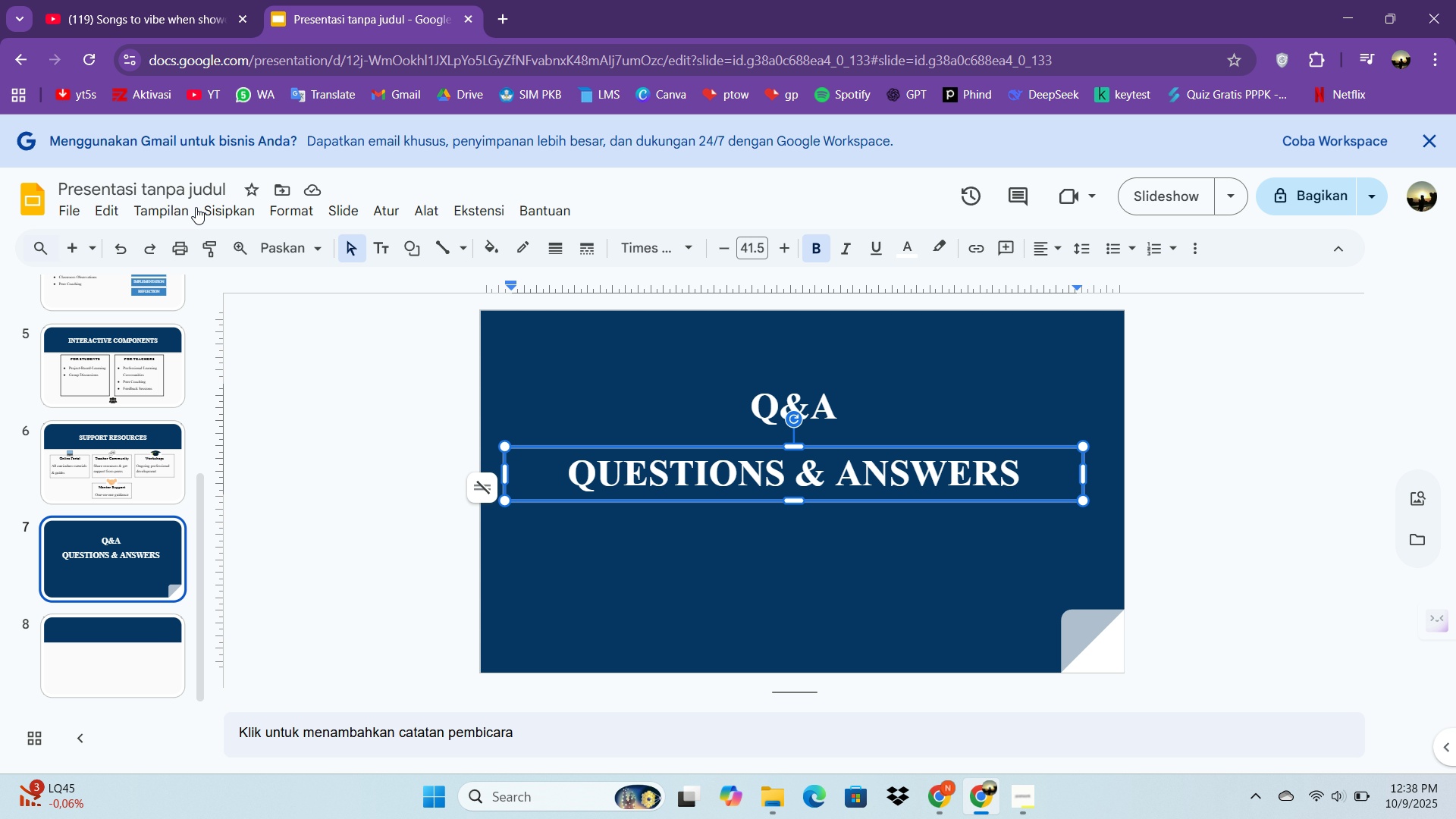 
left_click([215, 212])
 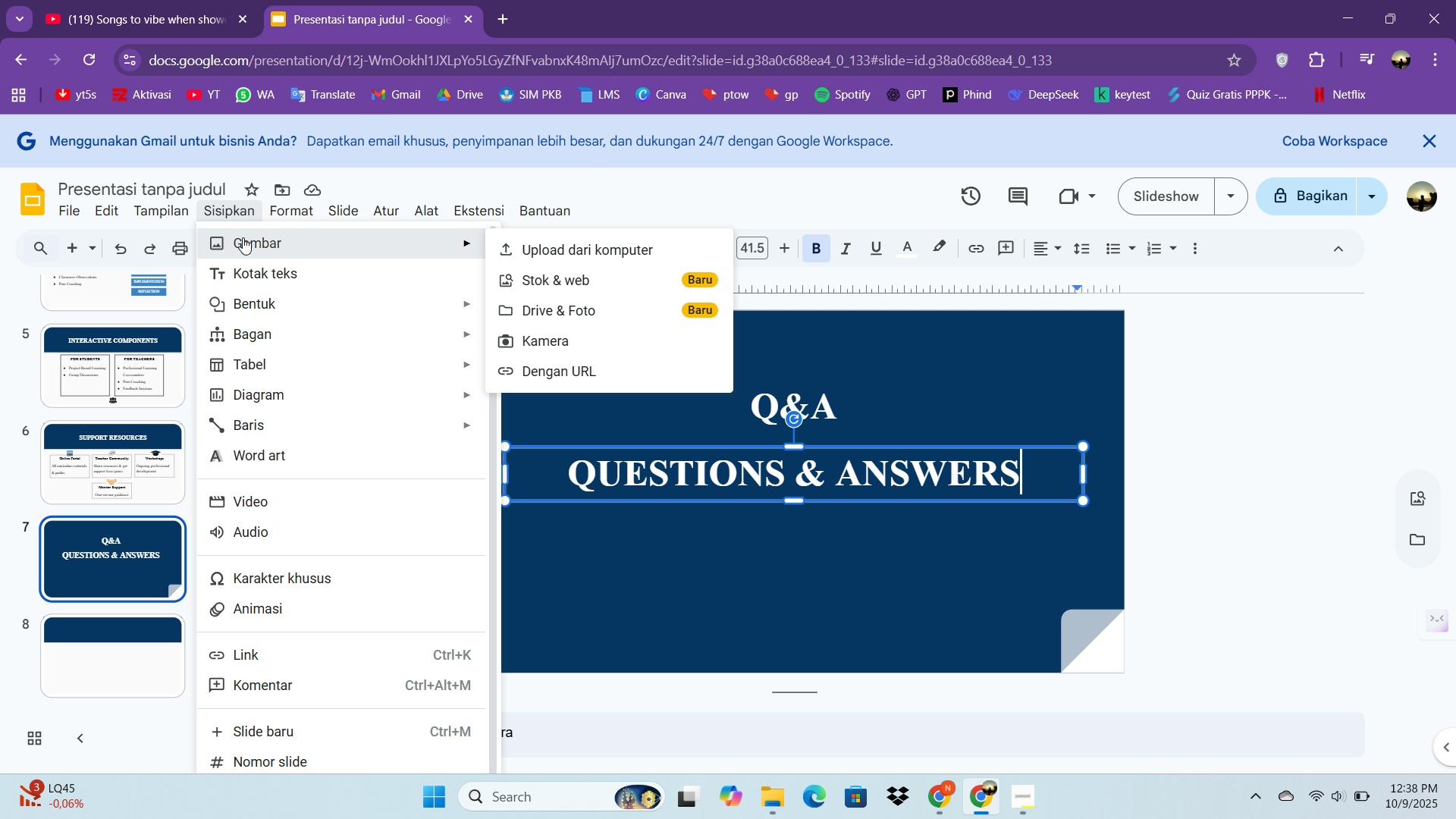 
left_click([243, 237])
 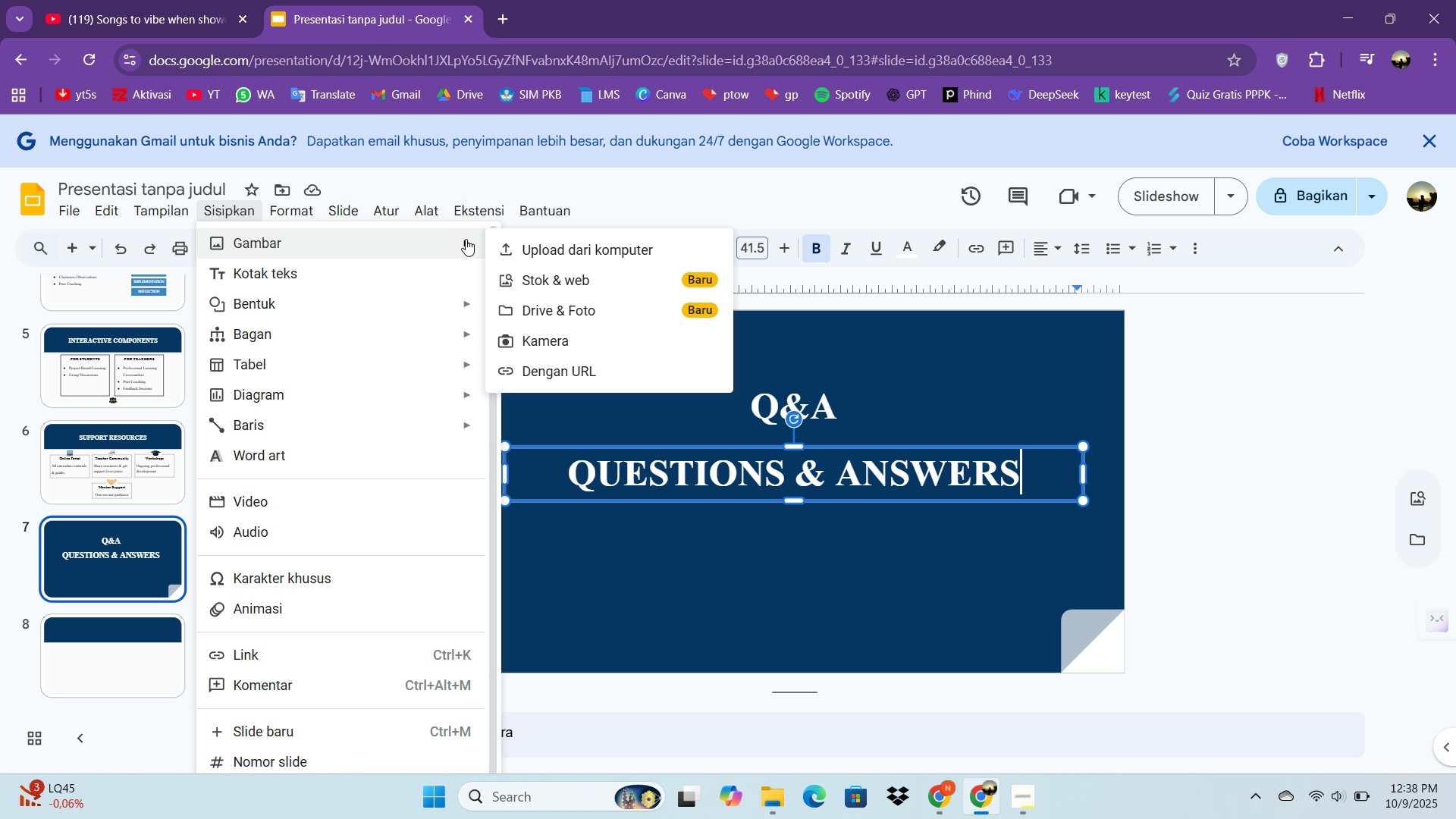 
double_click([507, 240])
 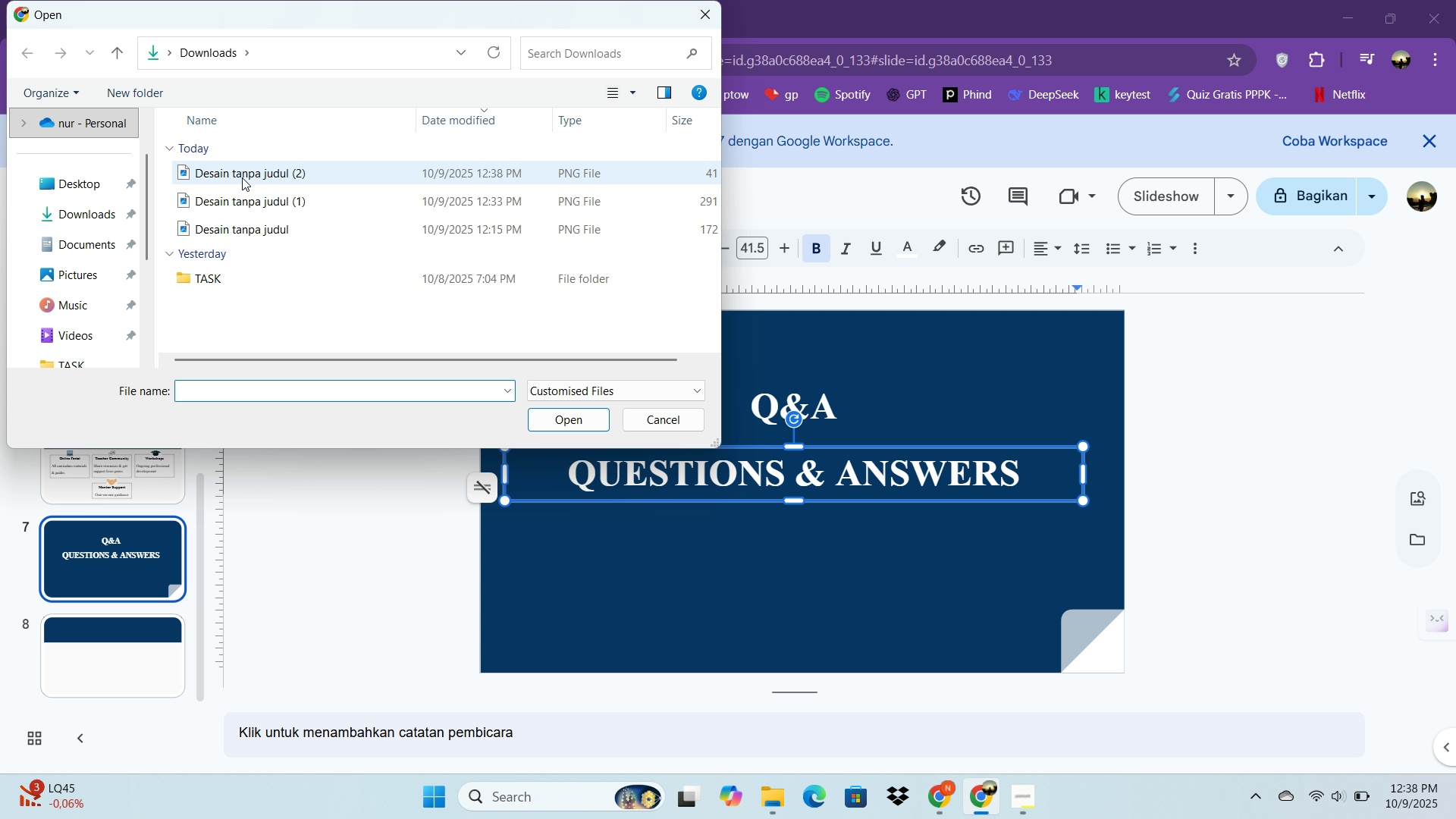 
double_click([242, 177])
 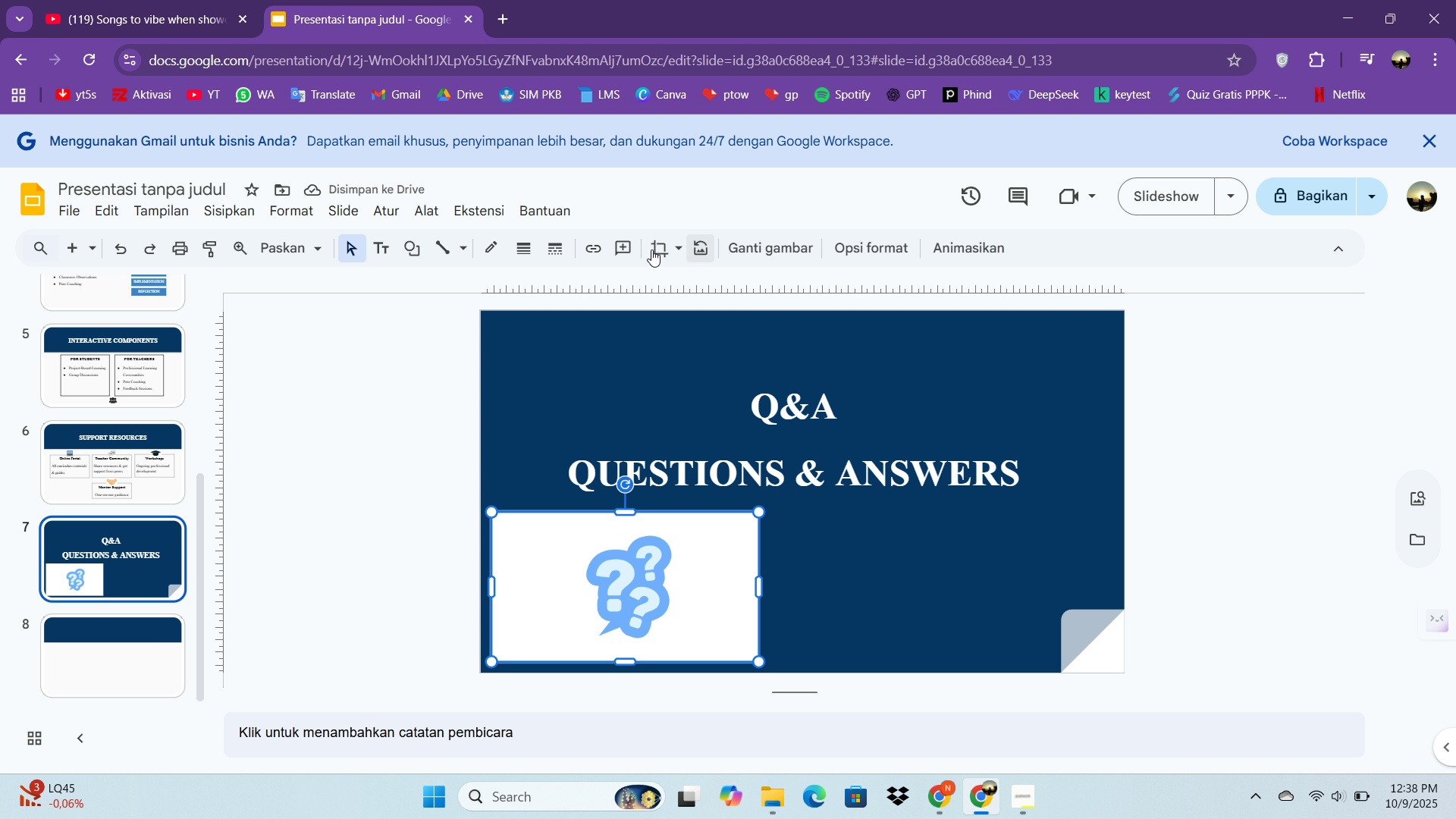 
wait(9.46)
 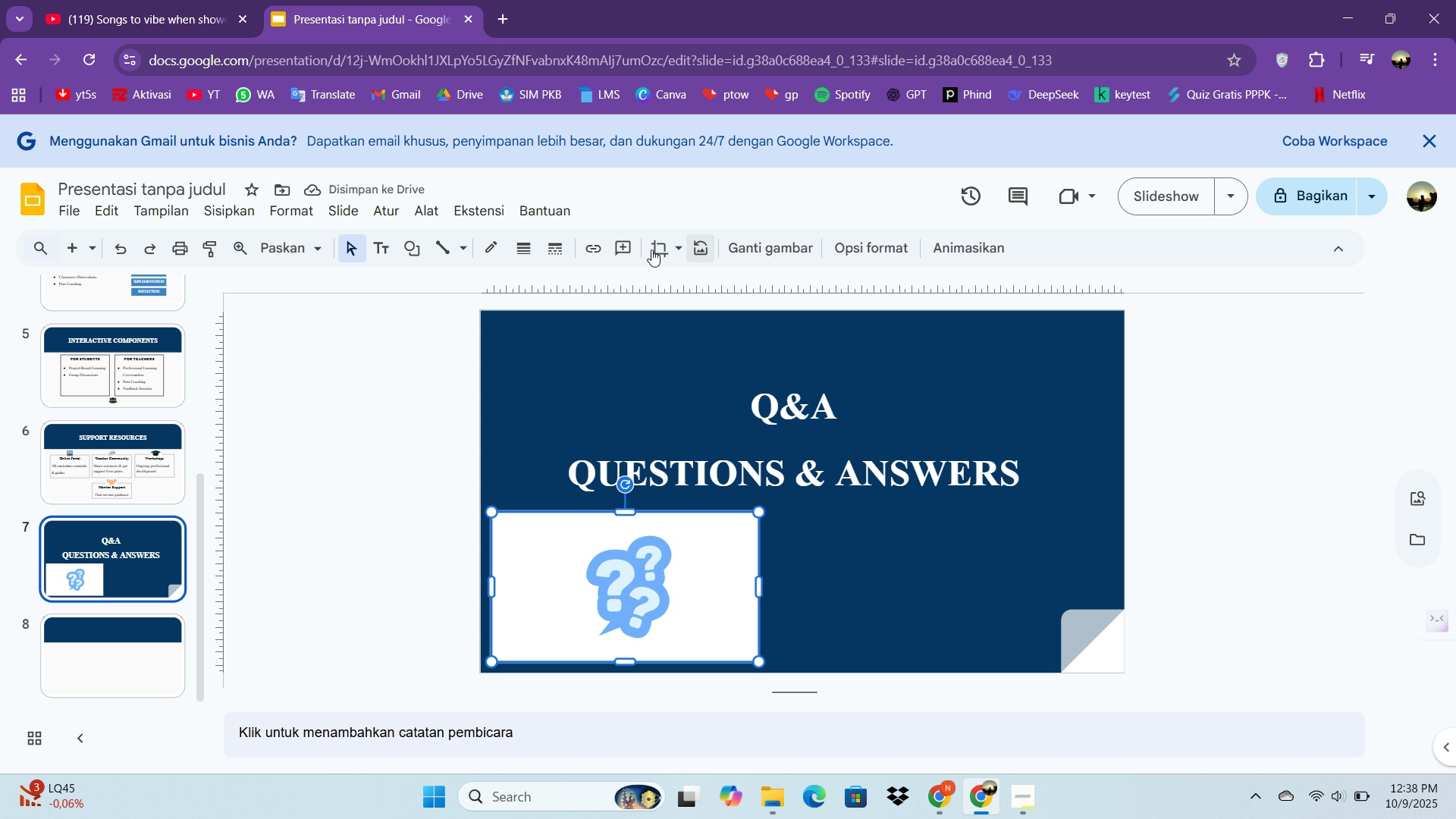 
left_click([663, 332])
 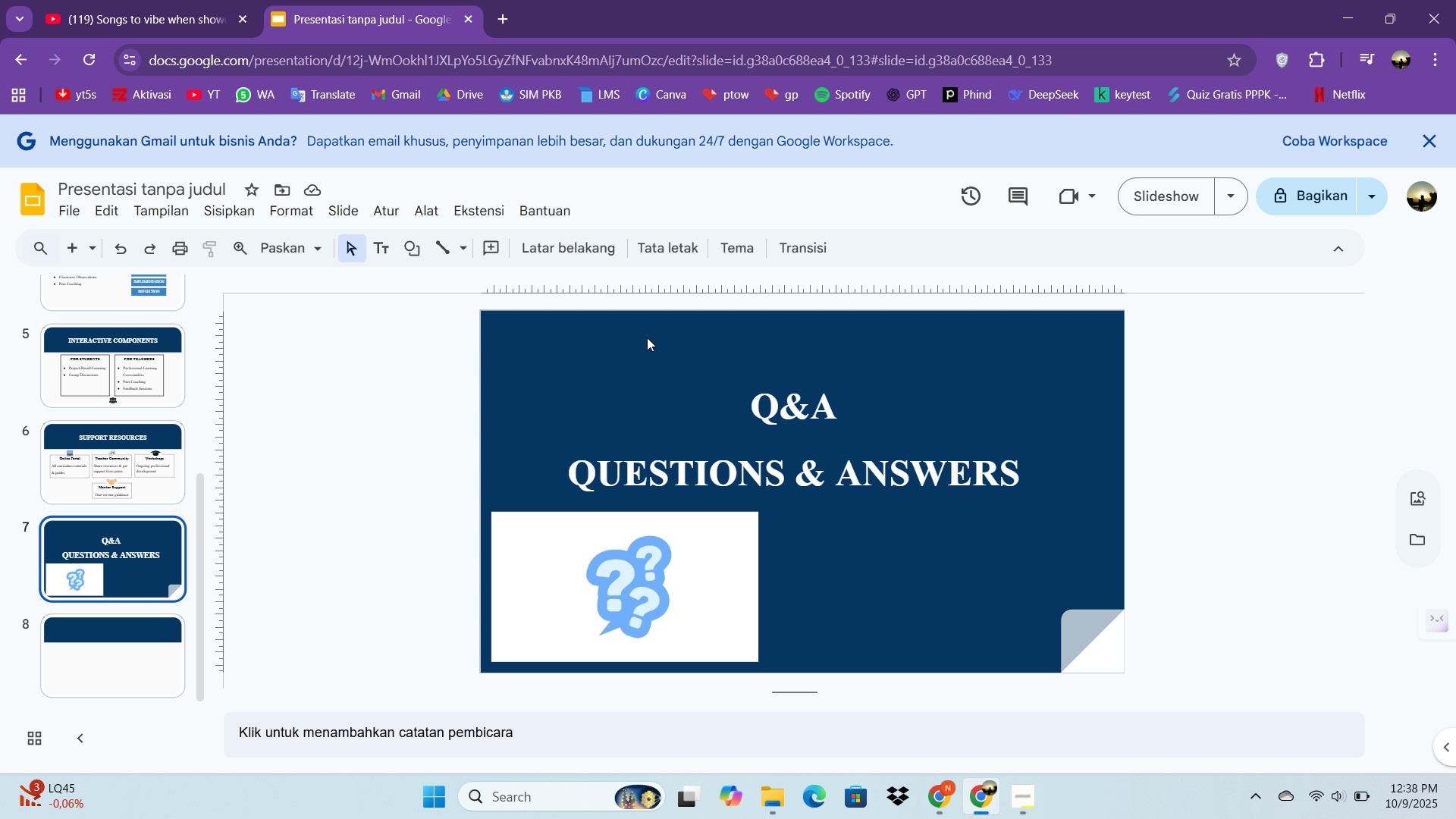 
left_click([654, 334])
 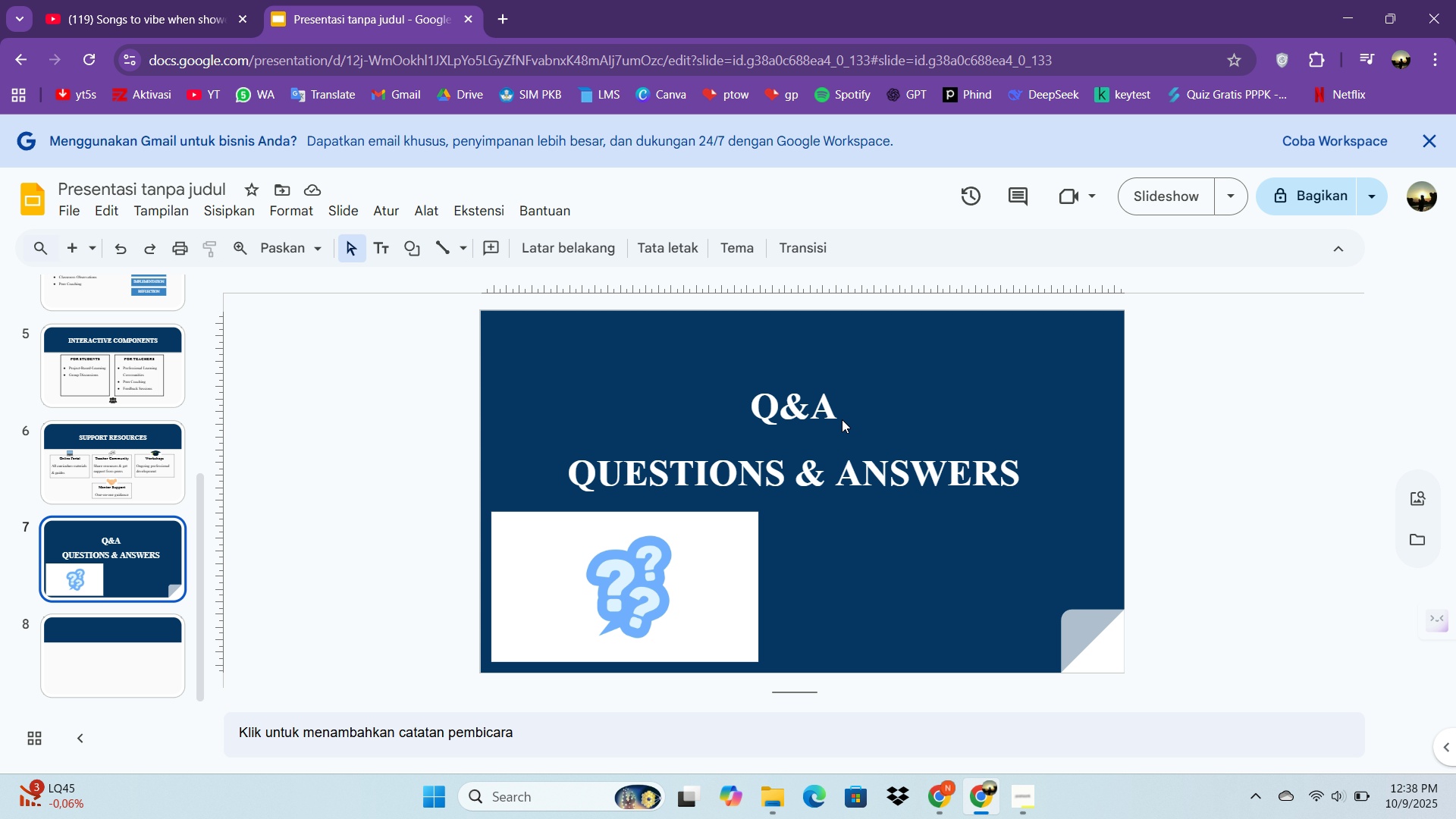 
double_click([843, 420])
 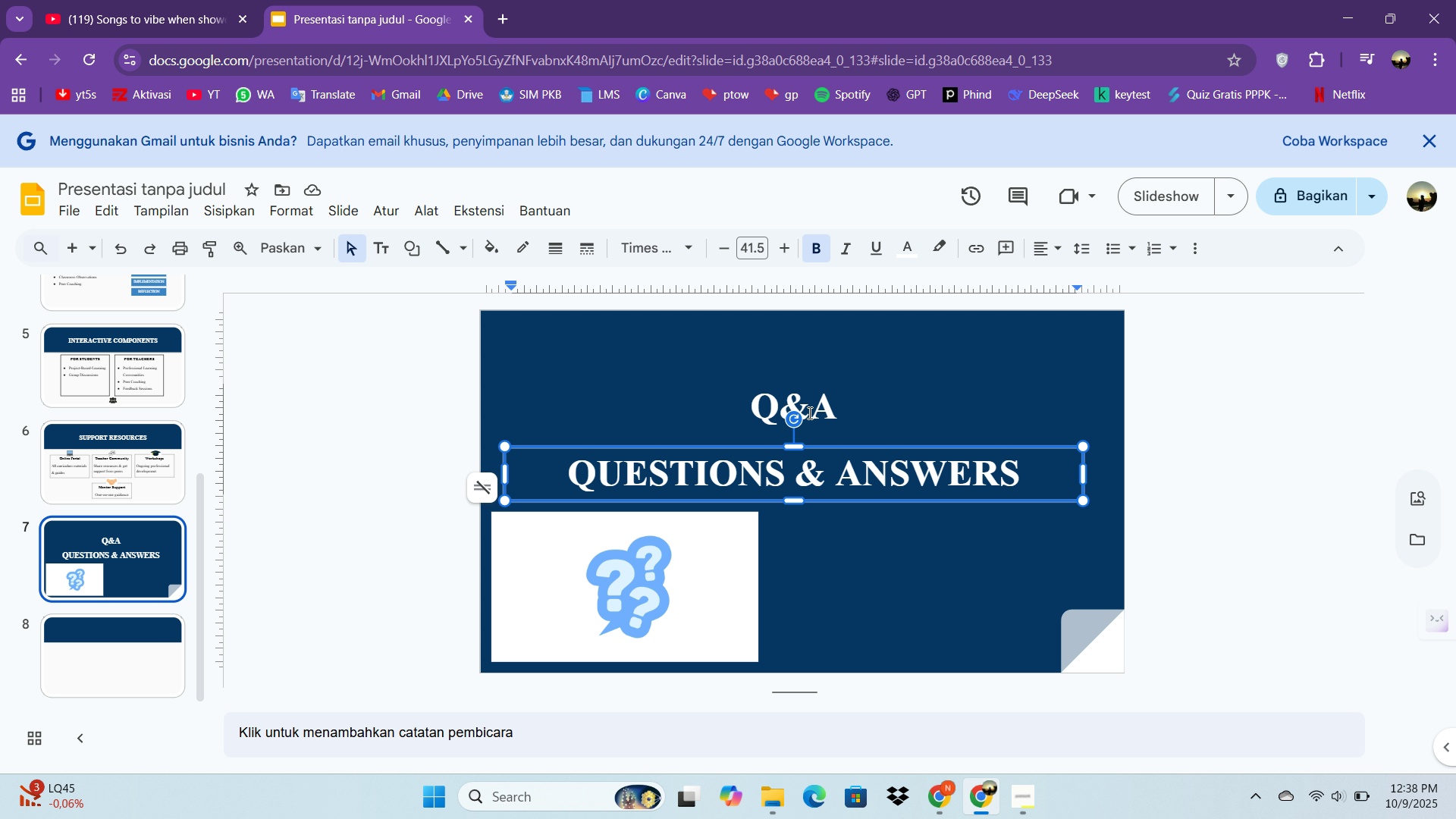 
key(Control+A)
 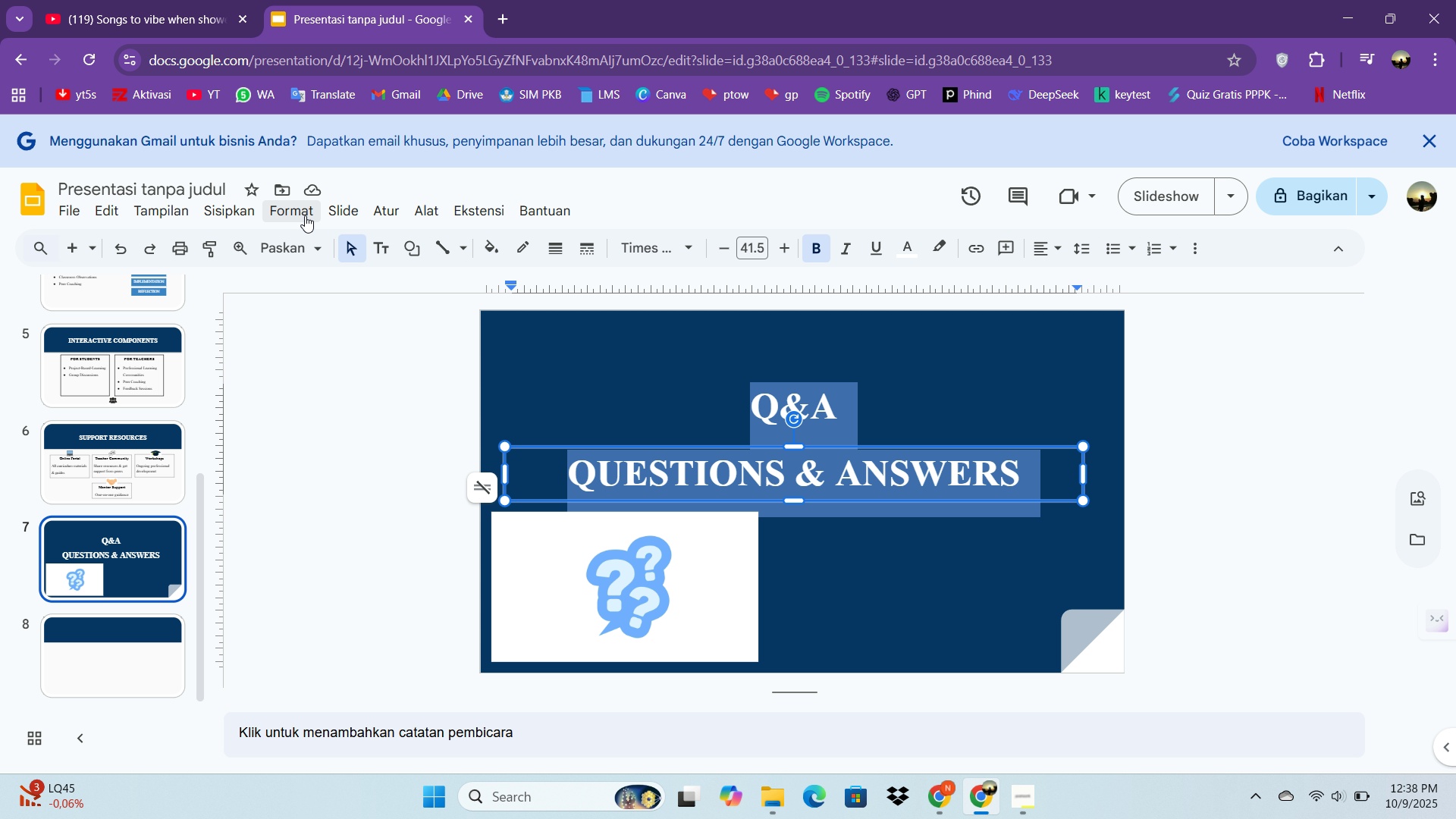 
left_click([355, 213])
 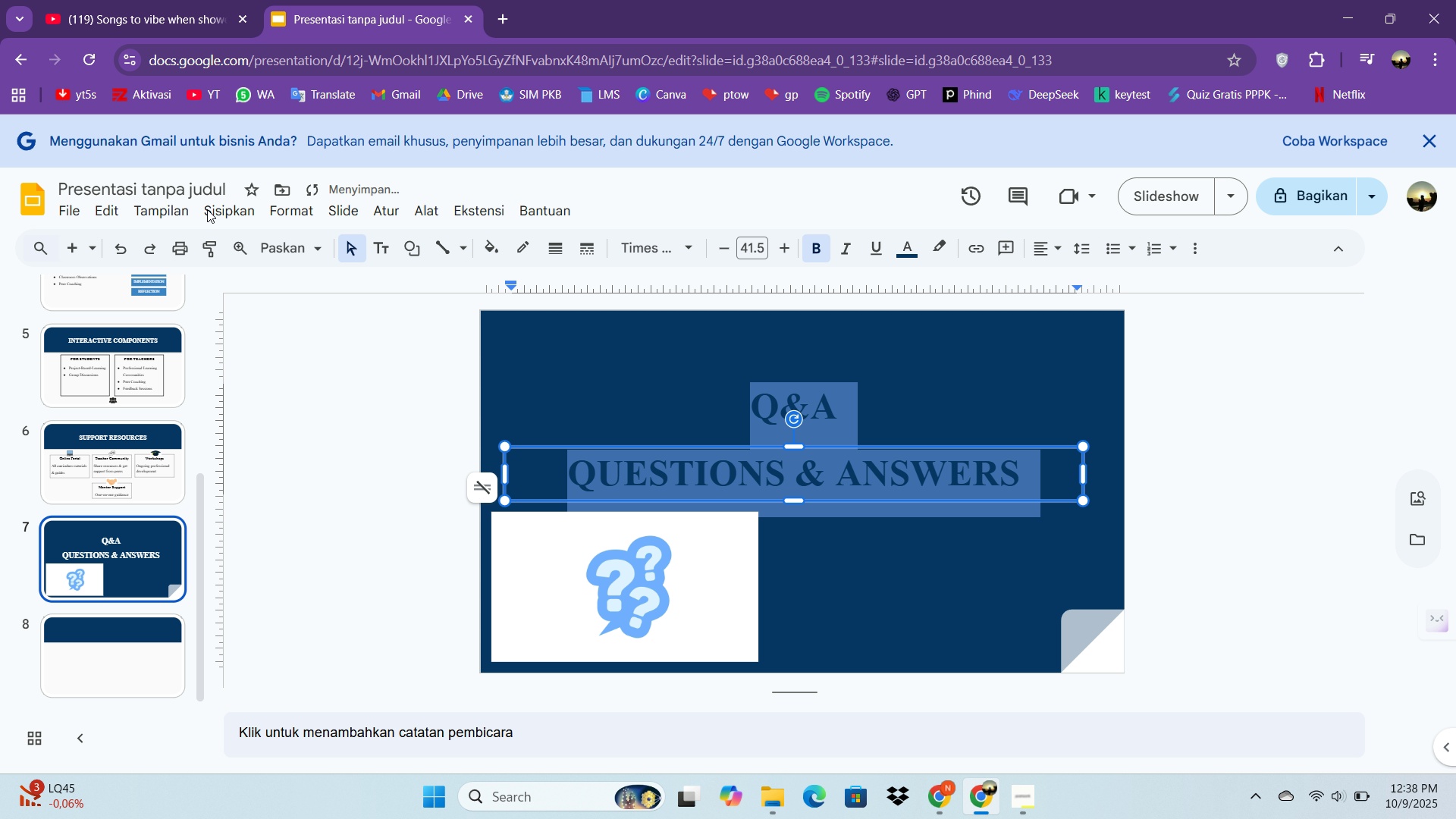 
wait(6.2)
 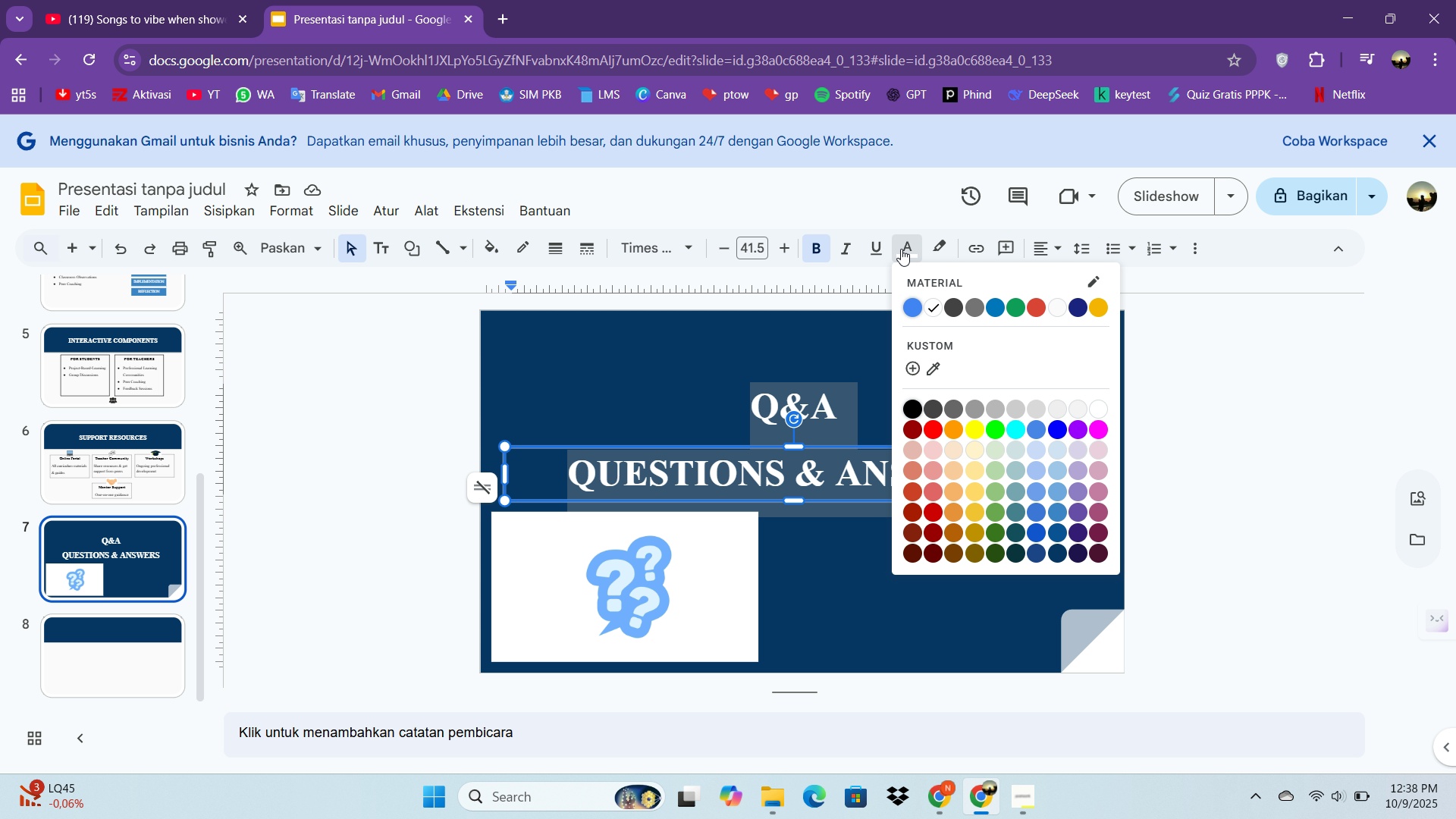 
left_click([309, 211])
 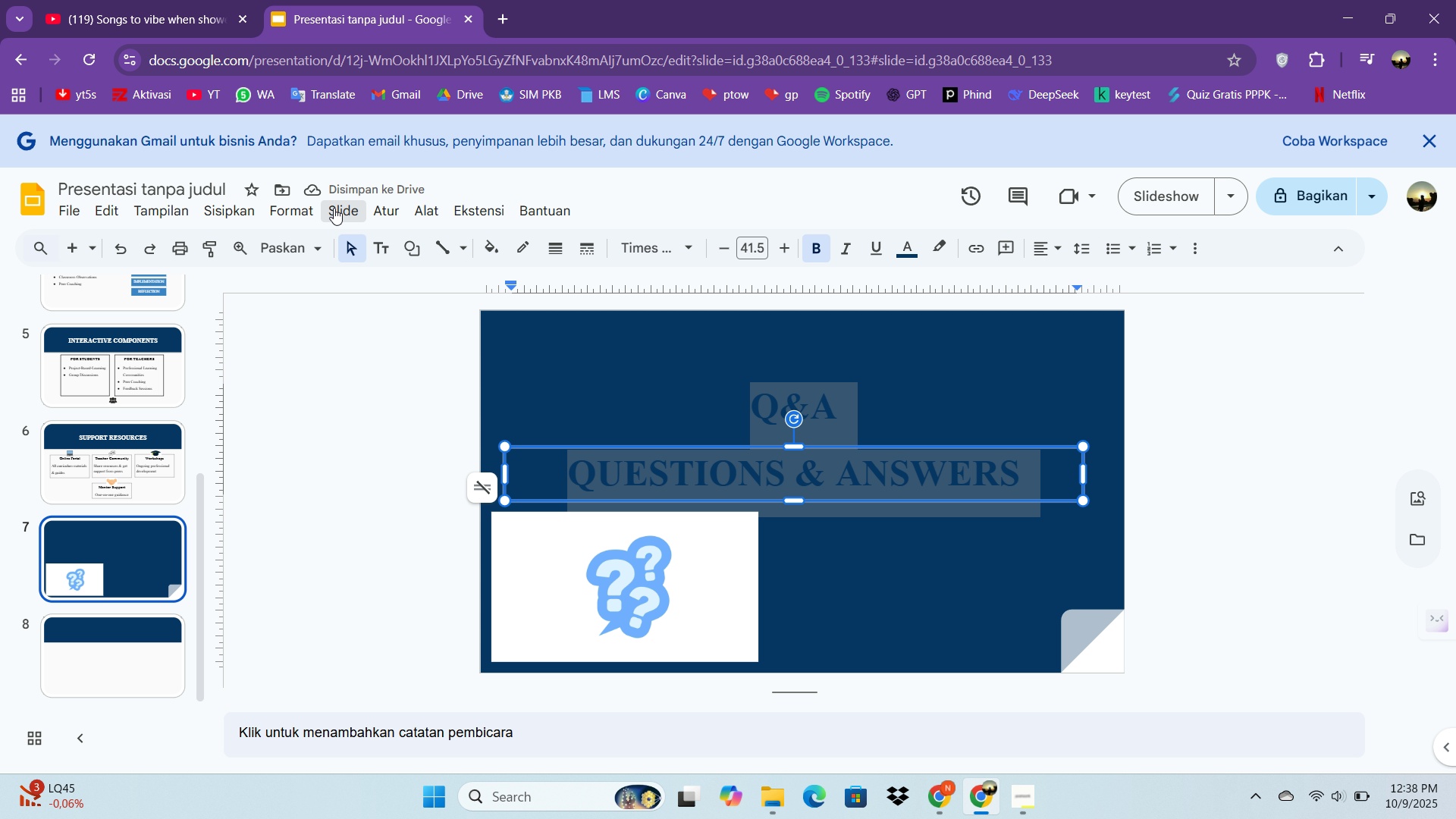 
left_click([334, 208])
 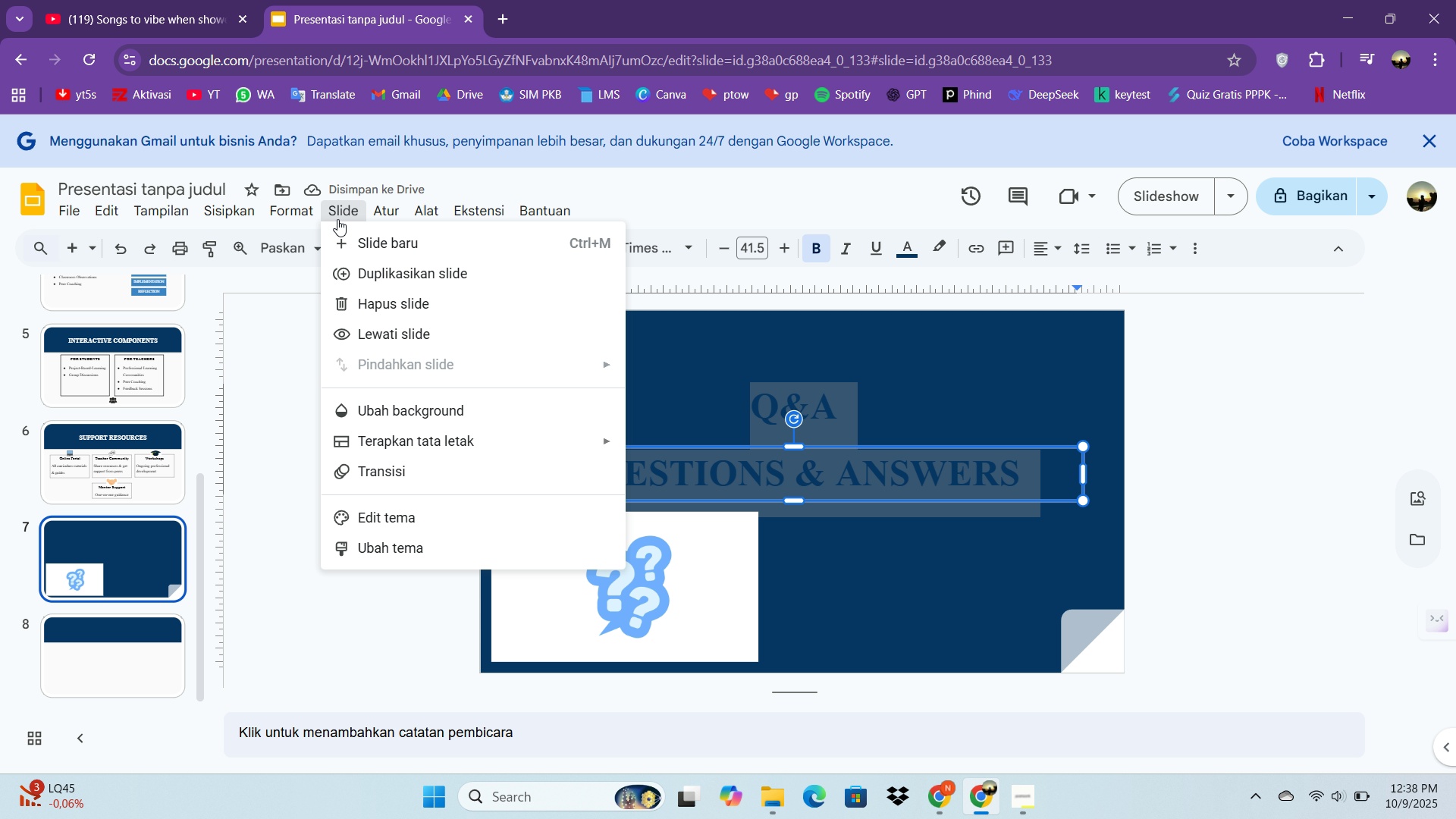 
left_click([337, 219])
 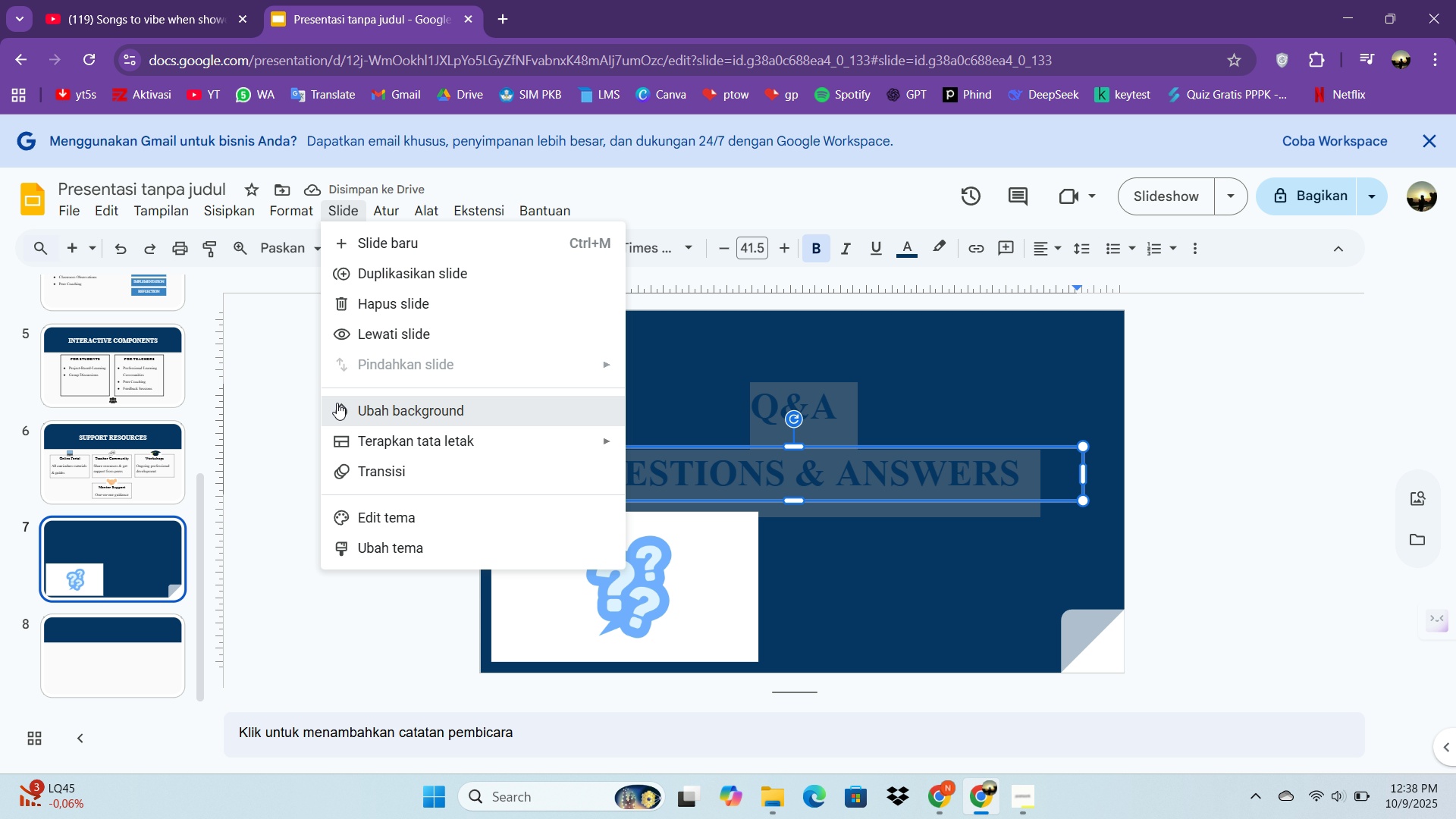 
left_click([337, 403])
 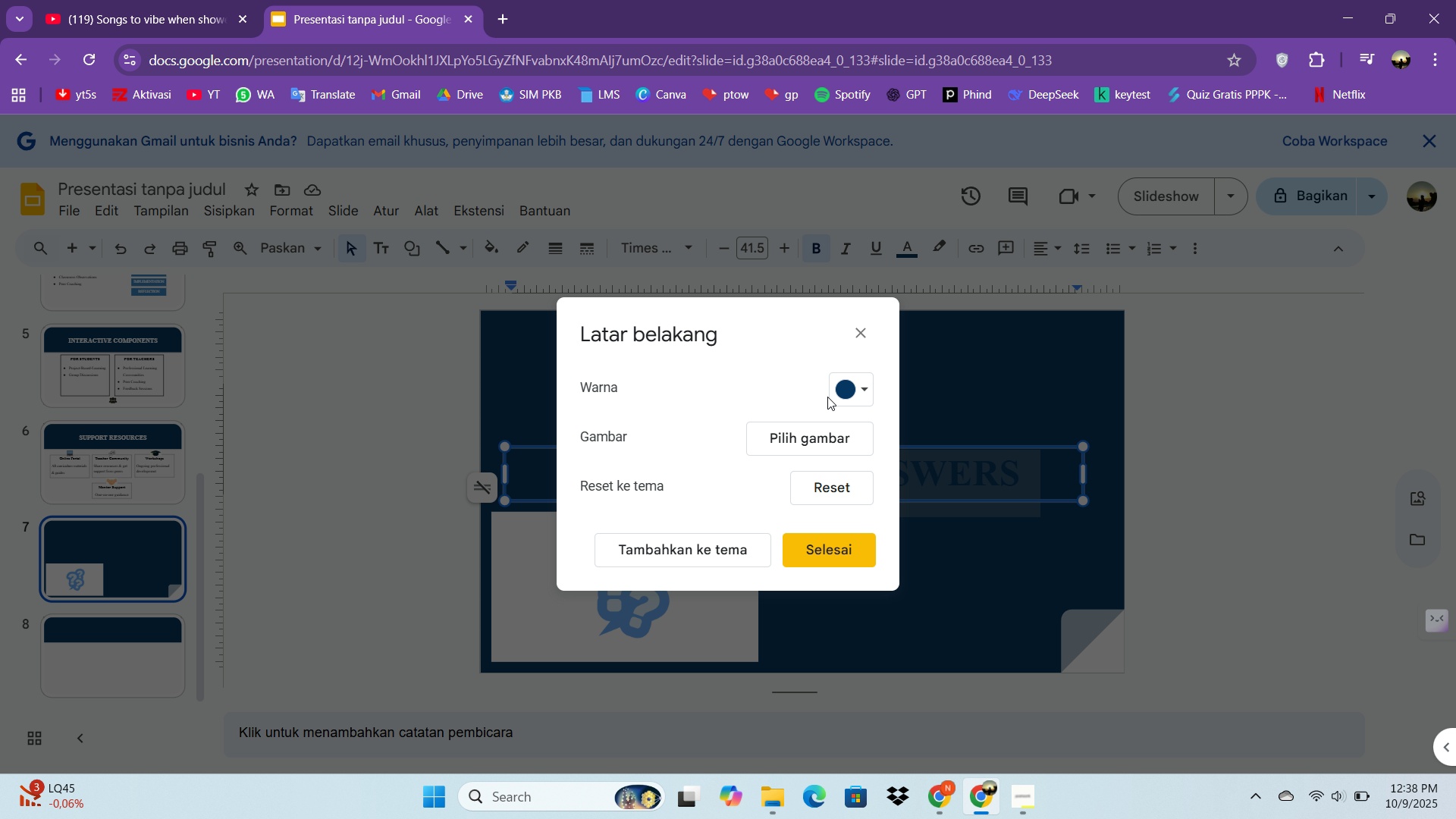 
left_click([833, 391])
 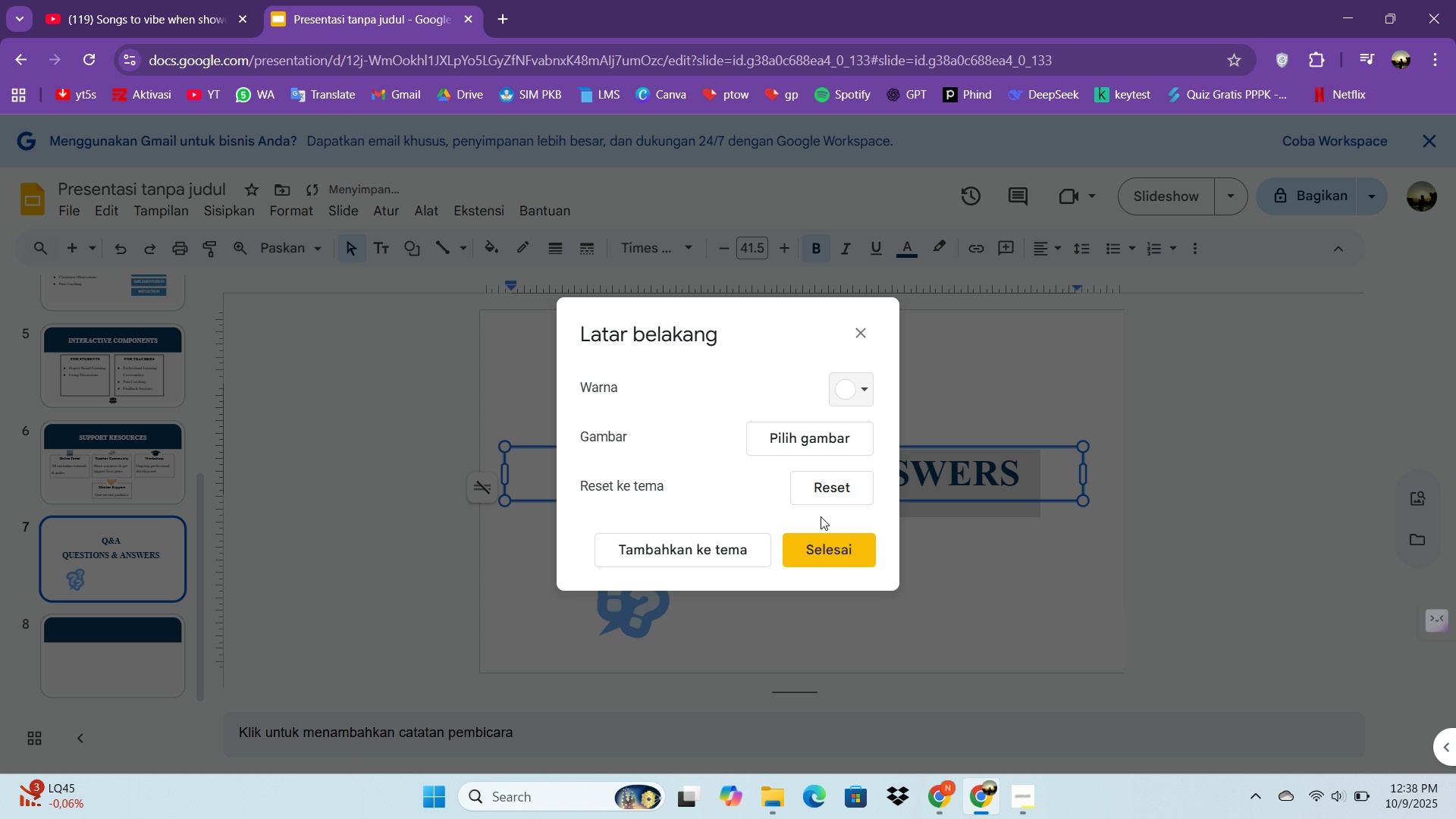 
left_click([810, 540])
 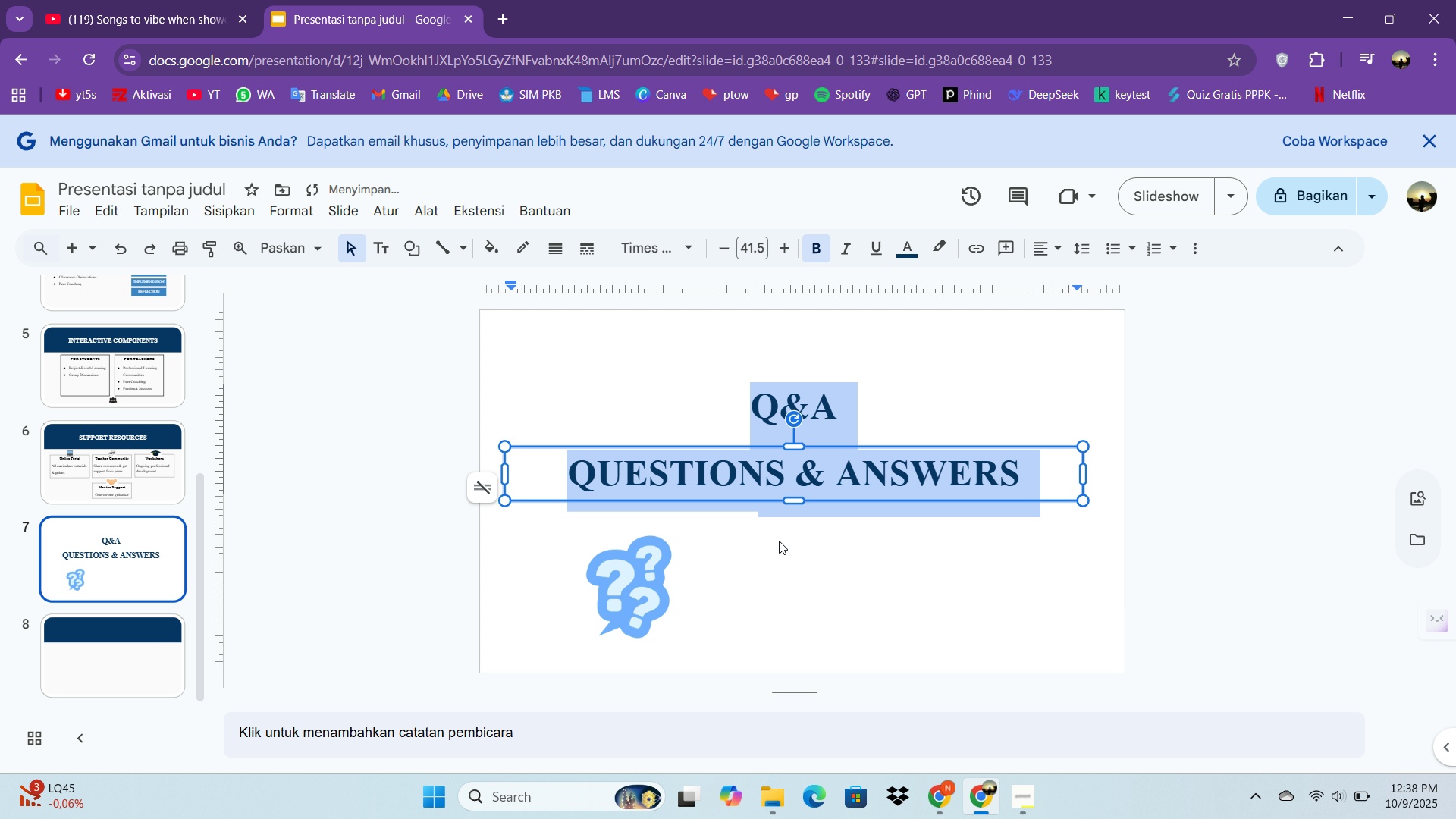 
left_click([780, 541])
 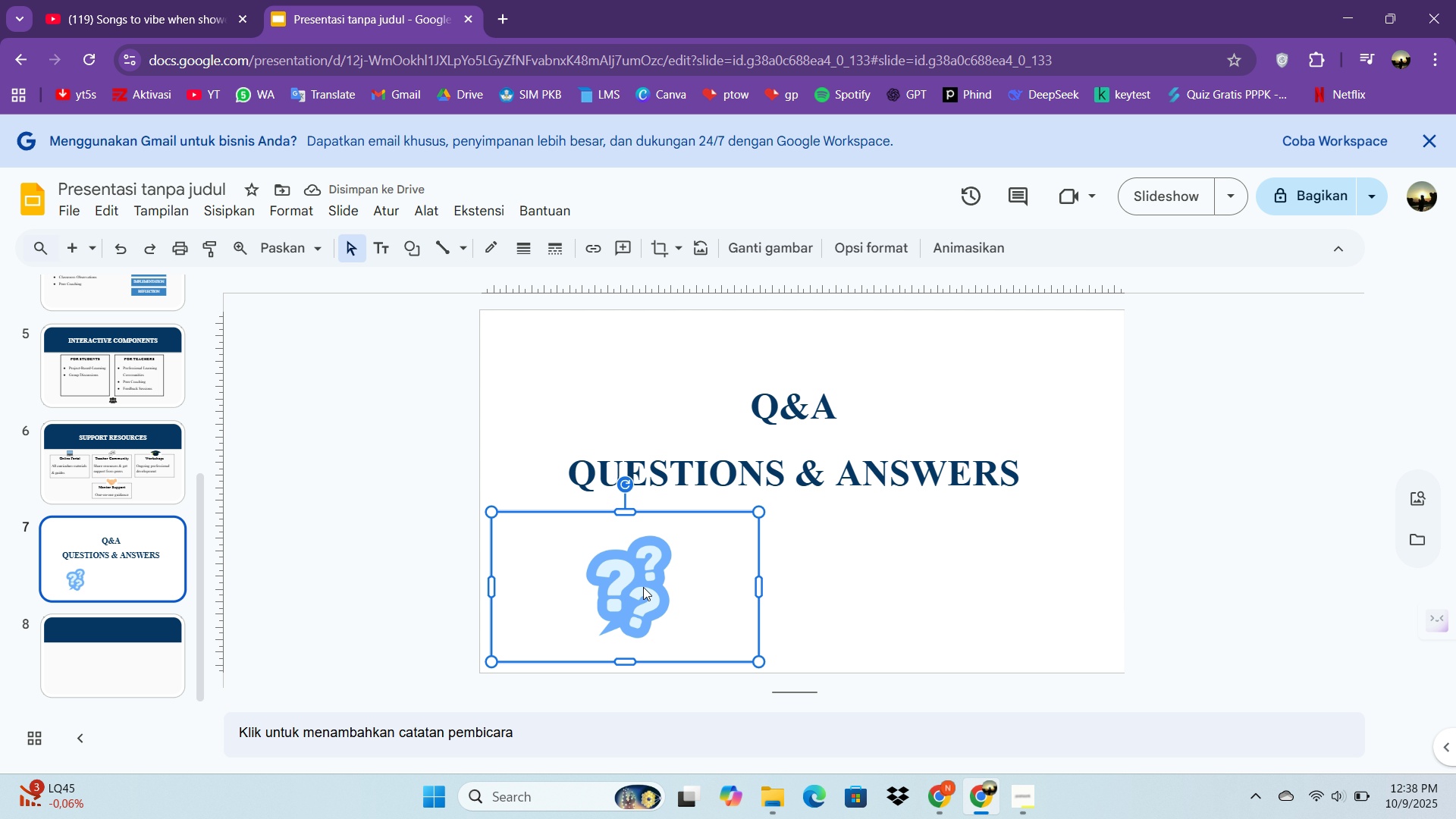 
double_click([643, 587])
 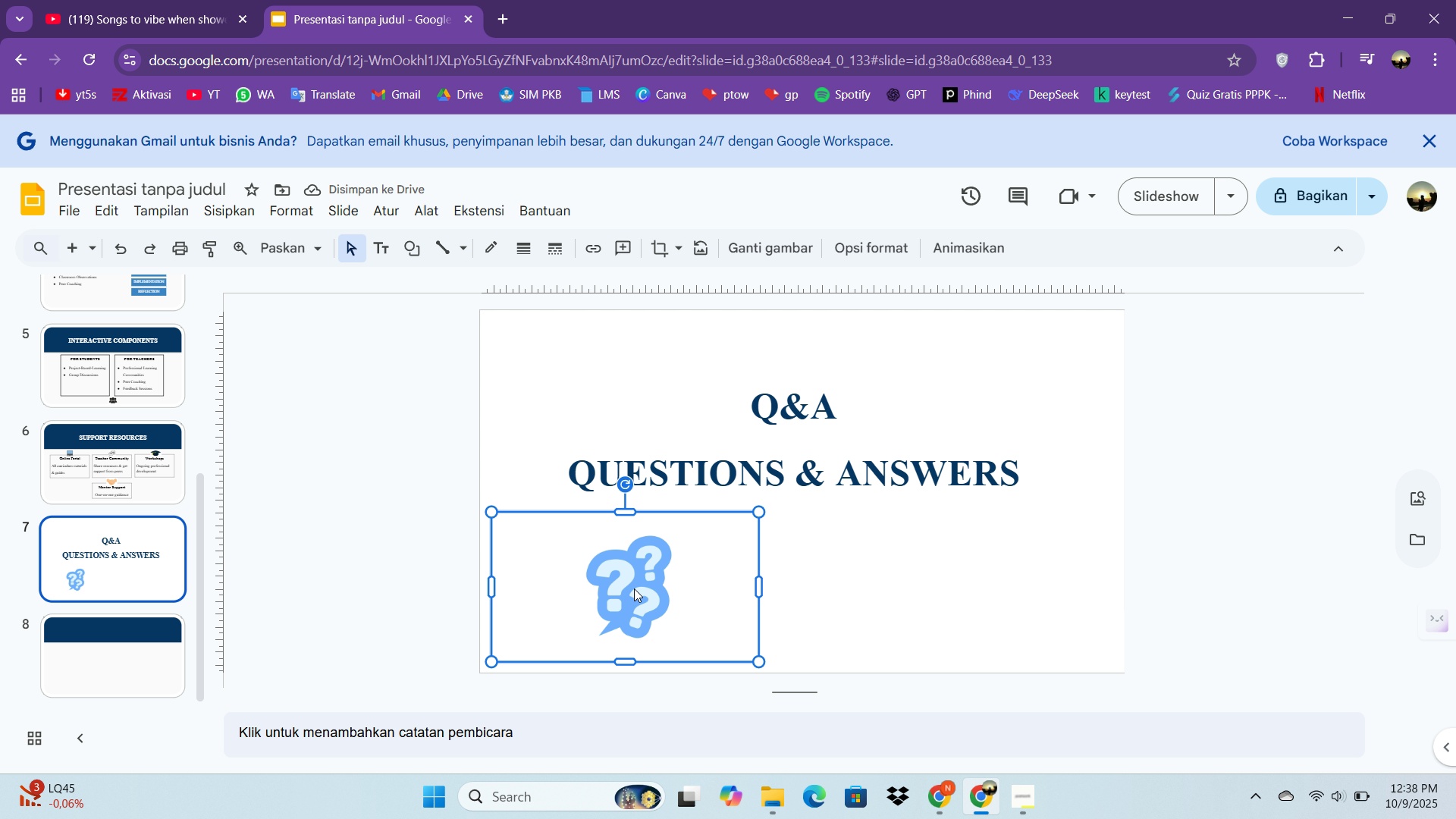 
left_click_drag(start_coordinate=[632, 588], to_coordinate=[858, 573])
 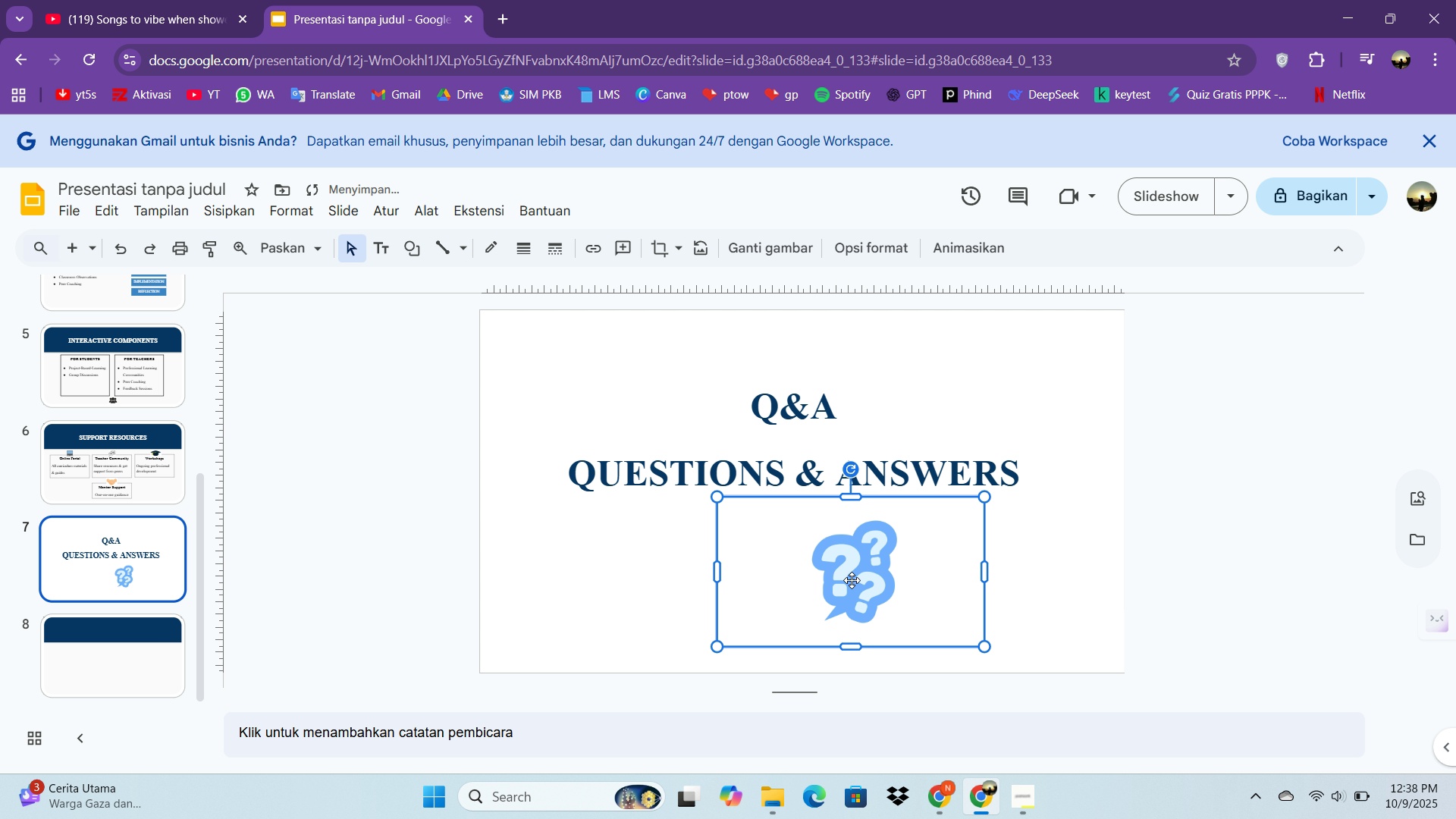 
left_click_drag(start_coordinate=[852, 580], to_coordinate=[804, 580])
 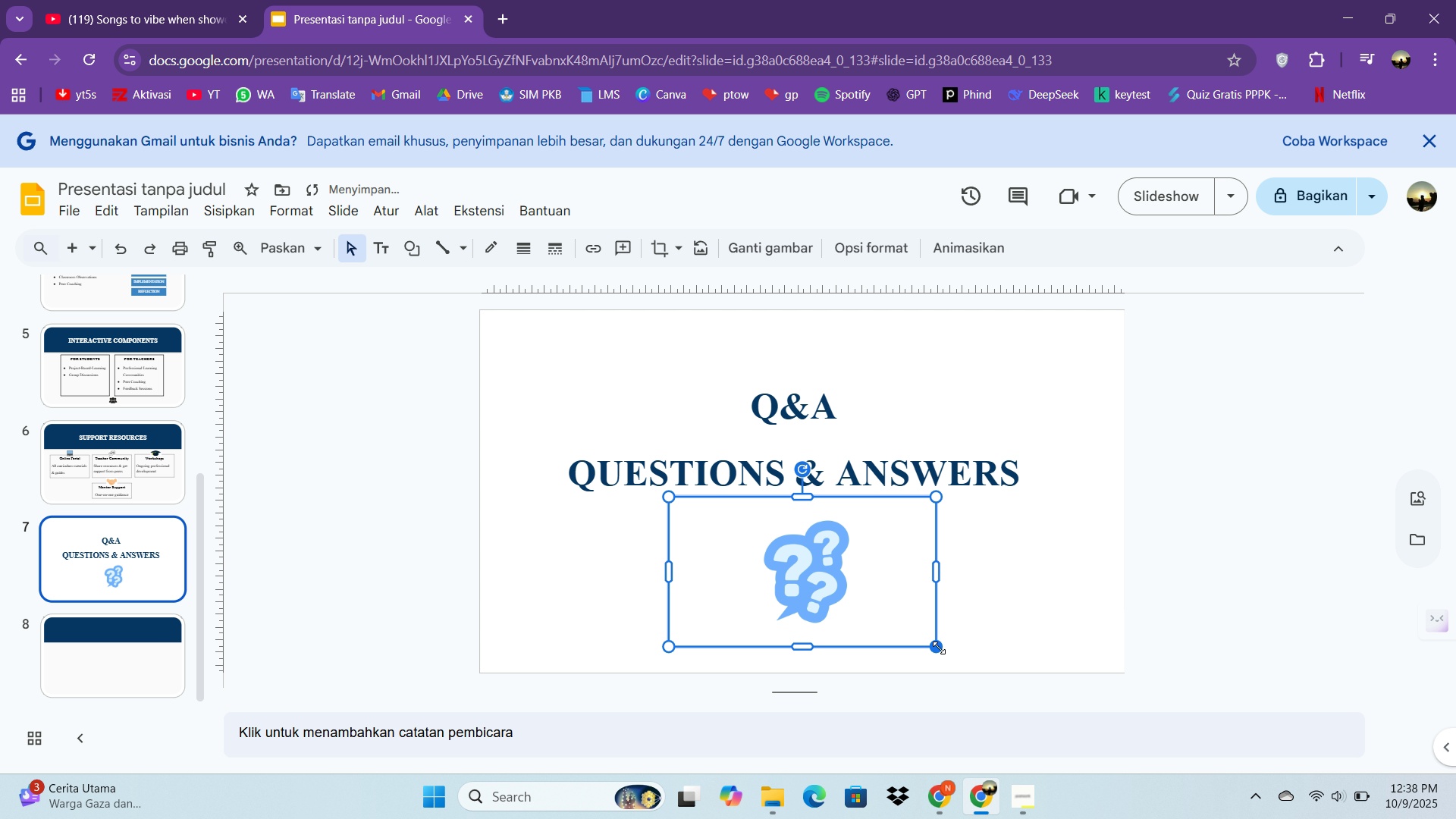 
left_click_drag(start_coordinate=[935, 645], to_coordinate=[955, 673])
 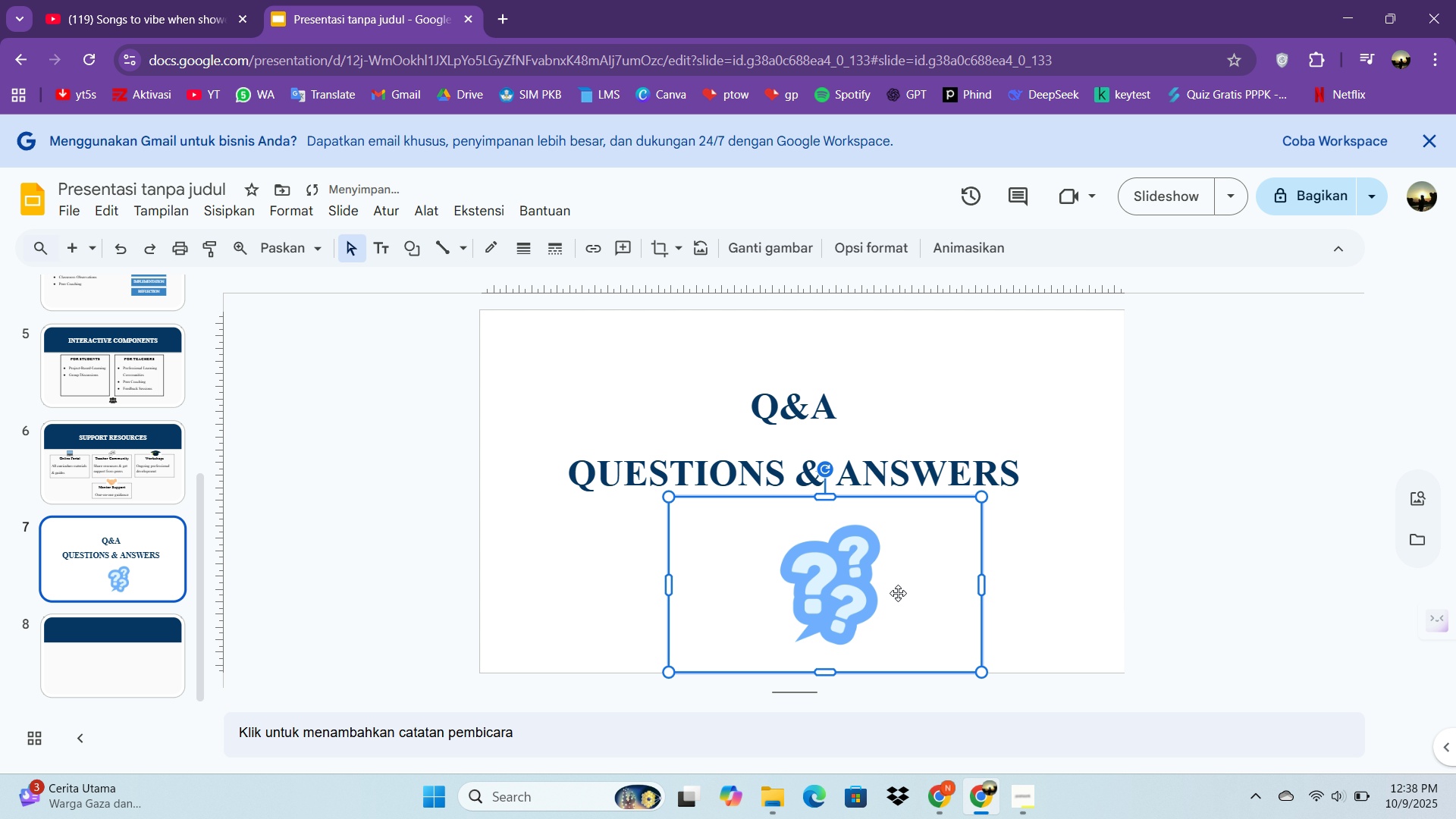 
key(ArrowLeft)
 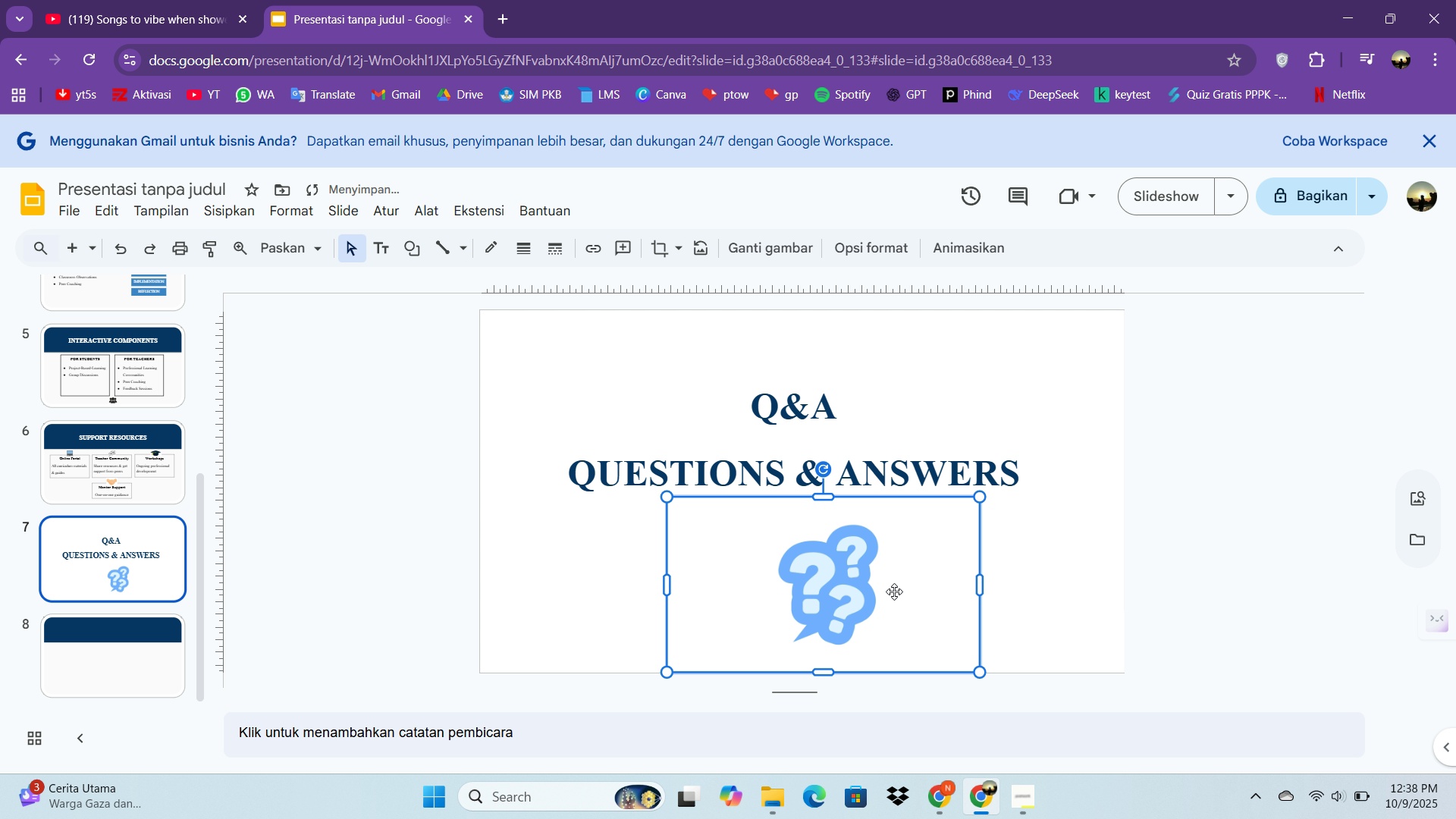 
hold_key(key=ArrowLeft, duration=1.53)
 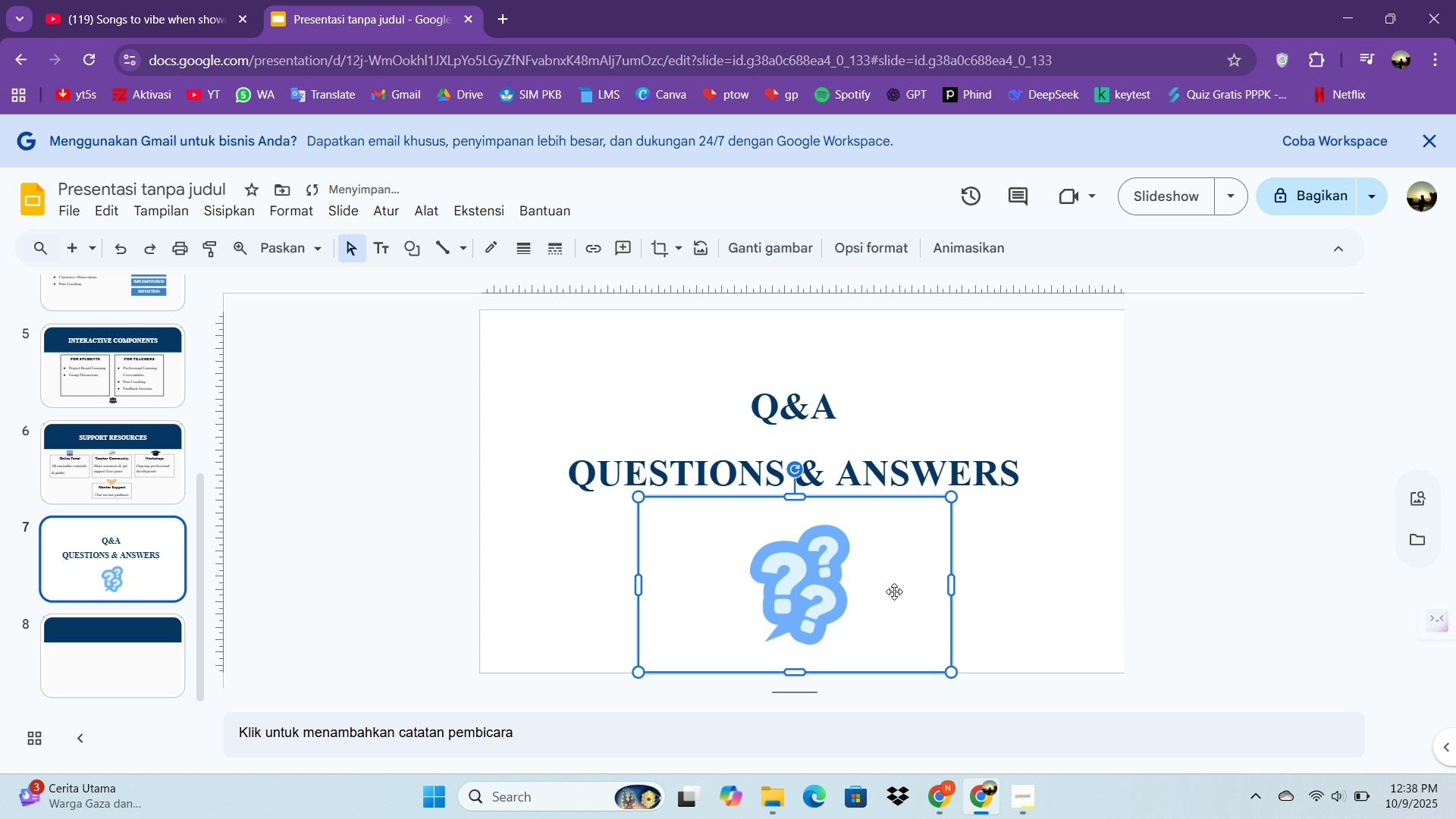 
hold_key(key=ArrowLeft, duration=0.62)
 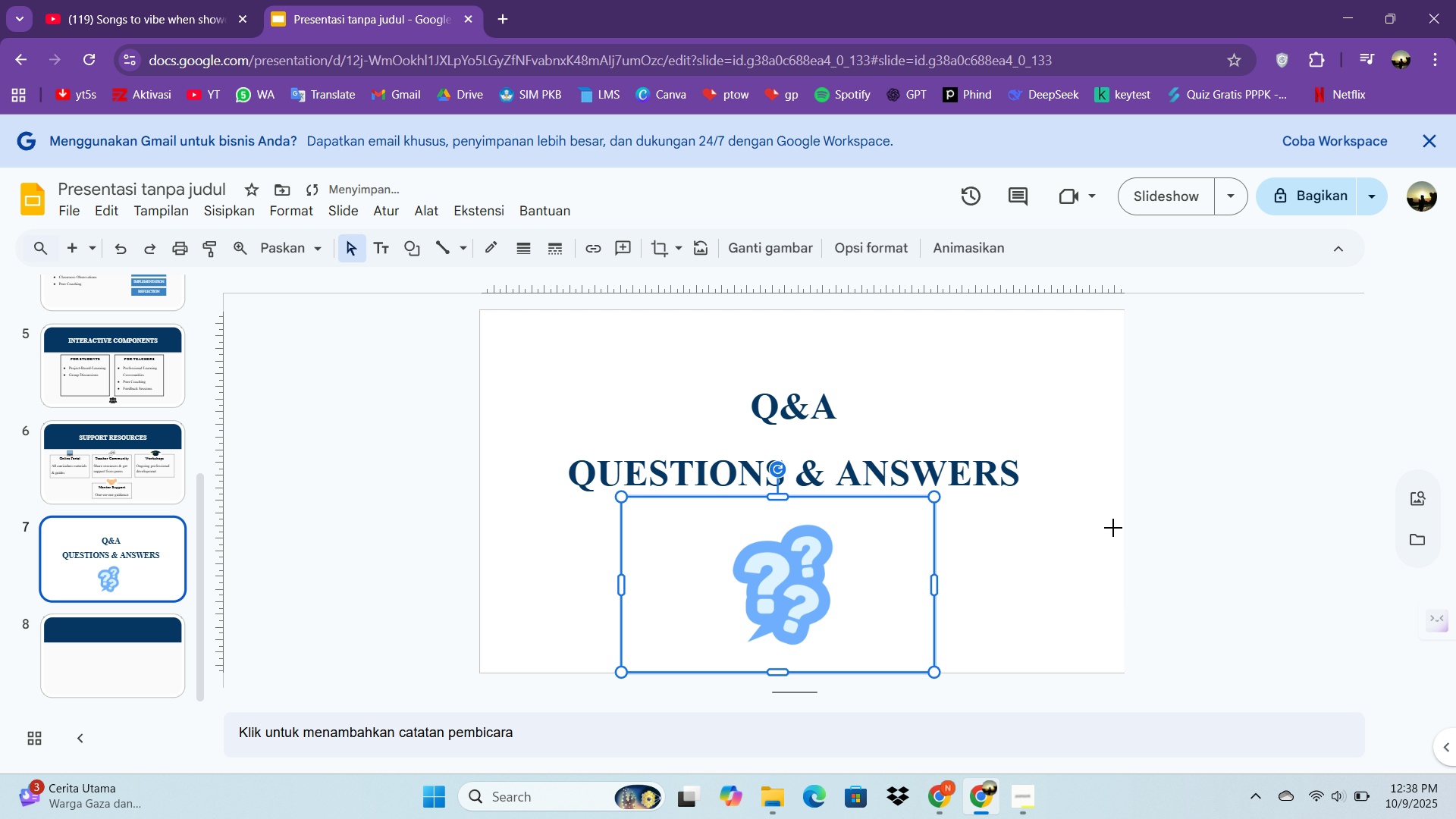 
left_click_drag(start_coordinate=[1087, 544], to_coordinate=[1165, 507])
 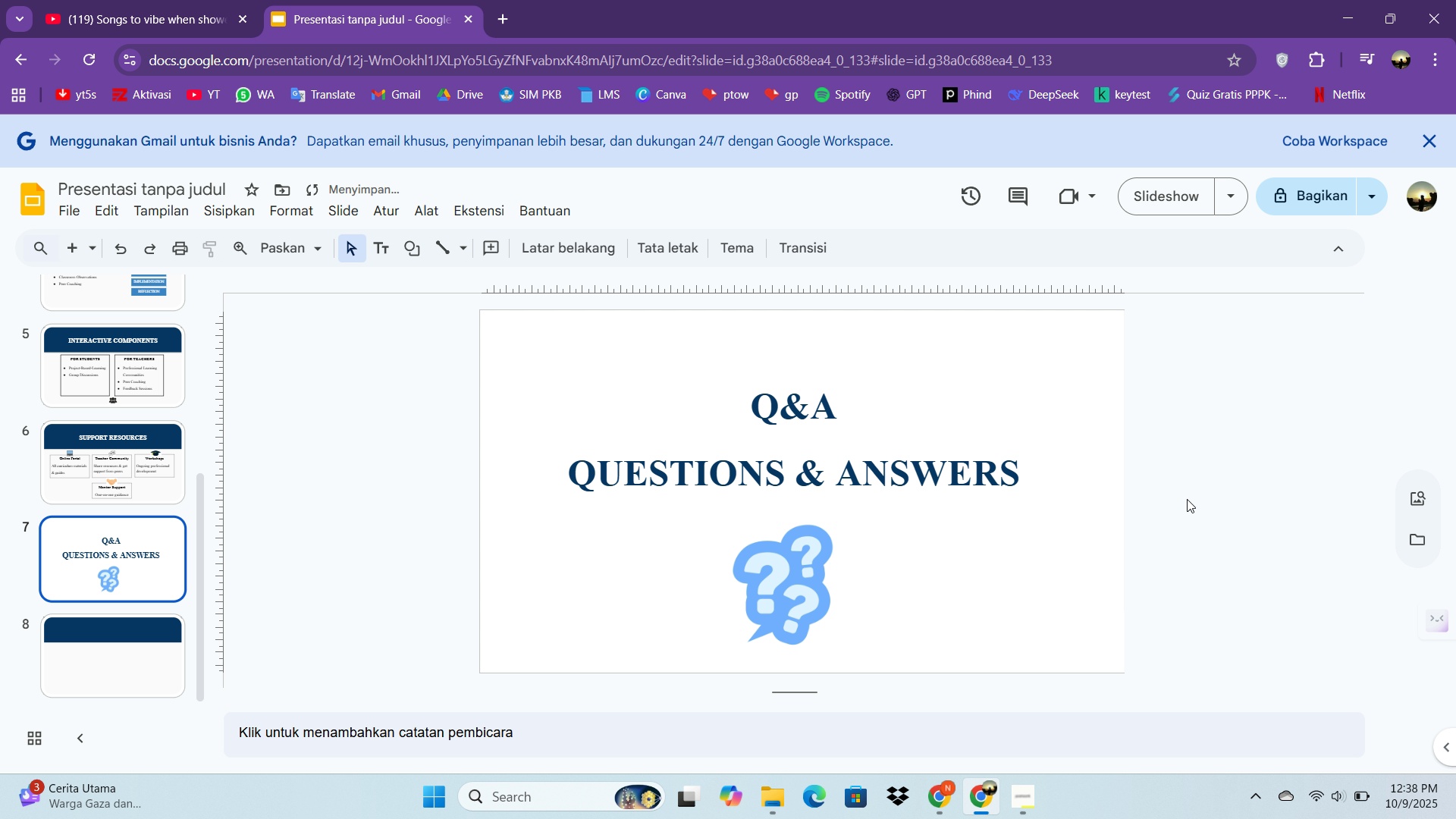 
double_click([1186, 500])
 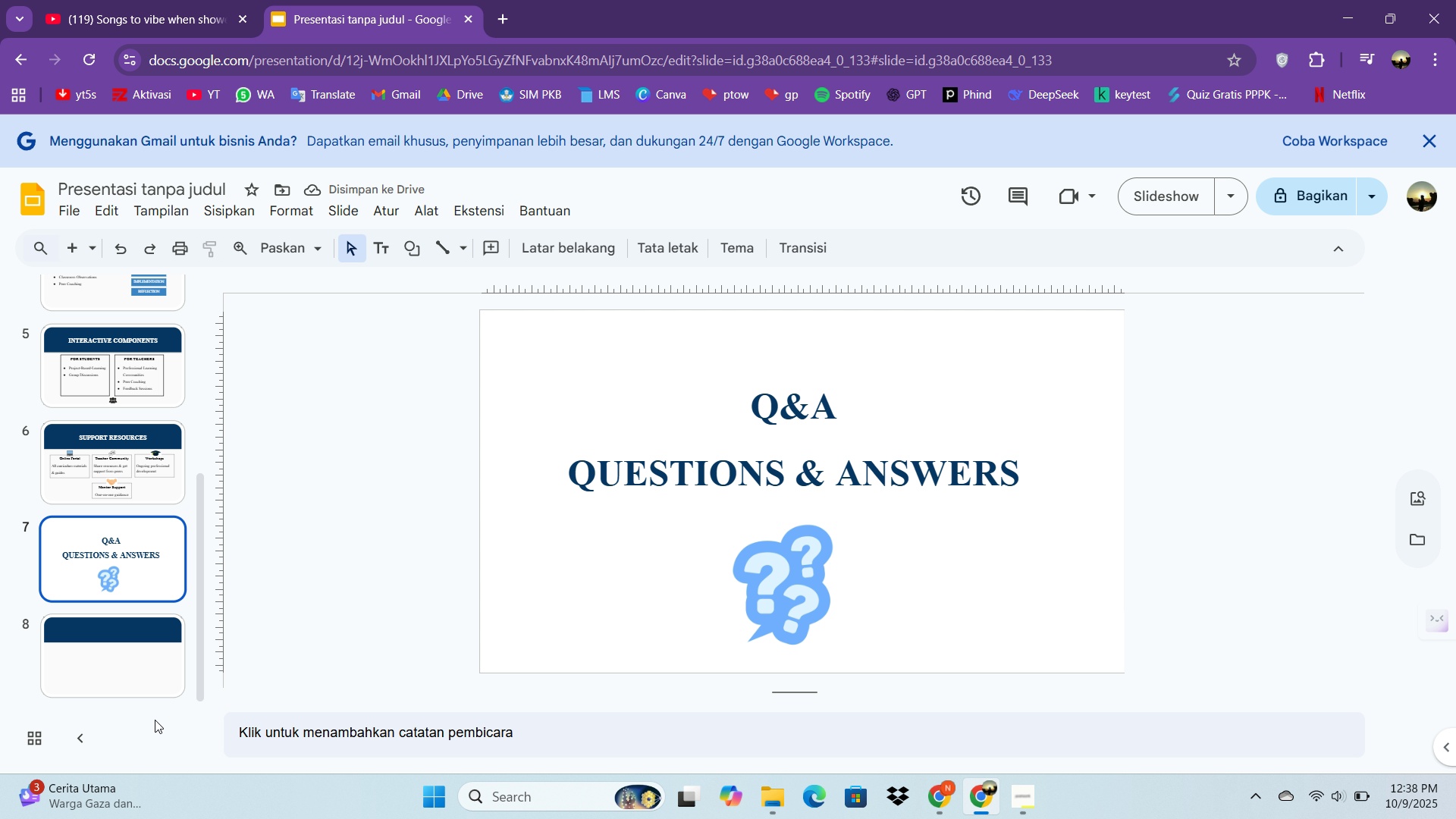 
left_click([148, 679])
 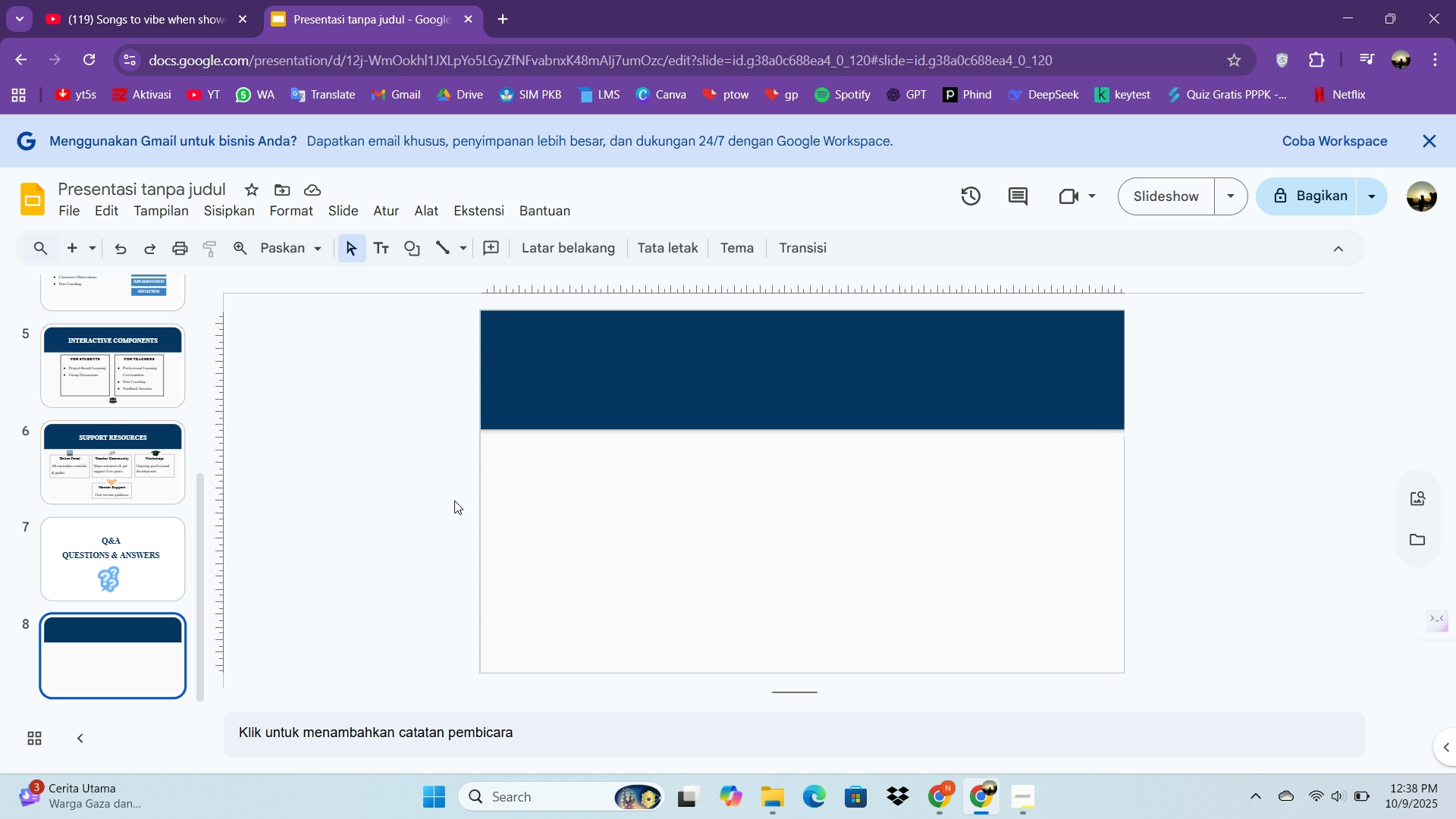 
double_click([645, 494])
 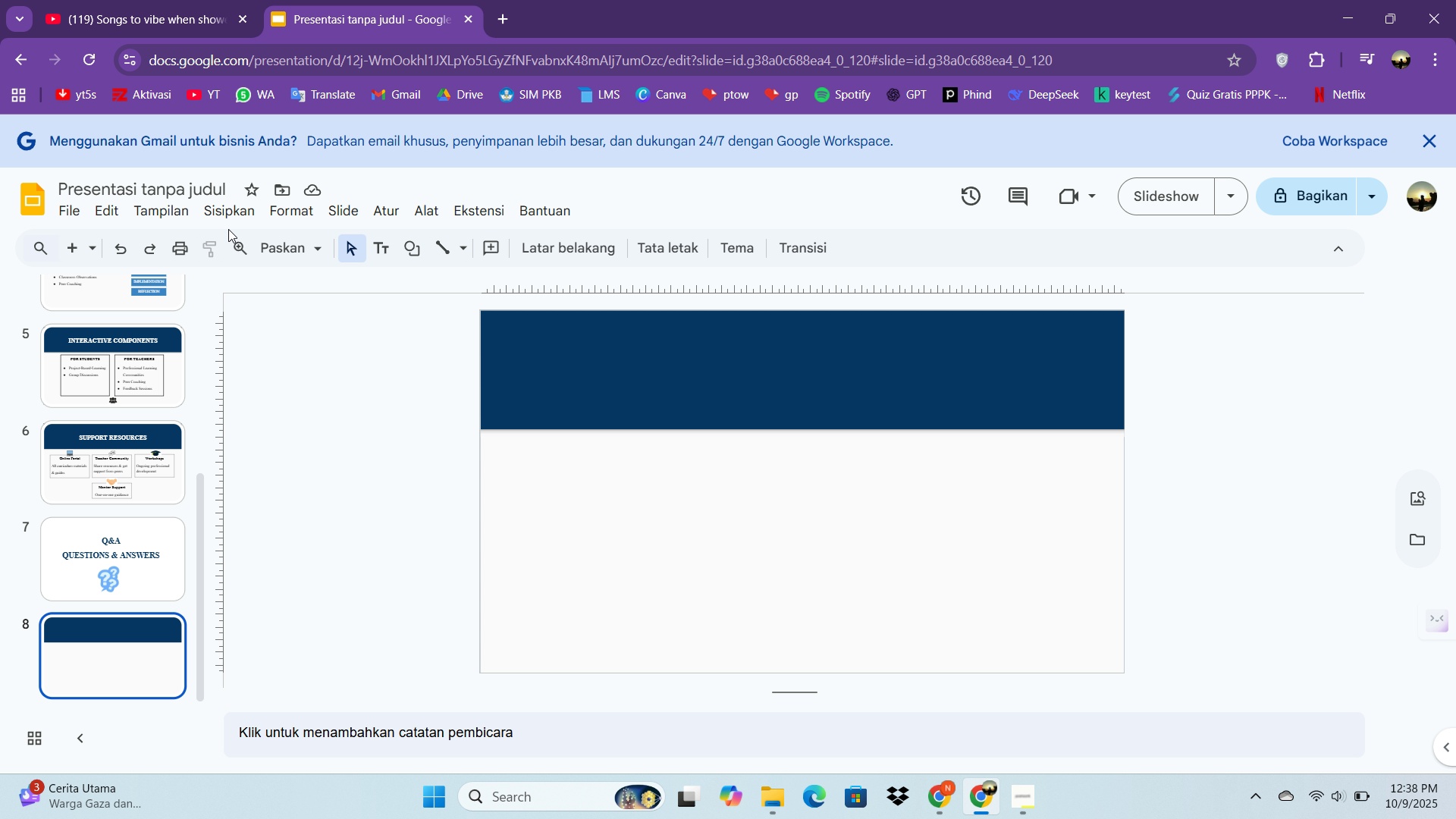 
left_click([135, 548])
 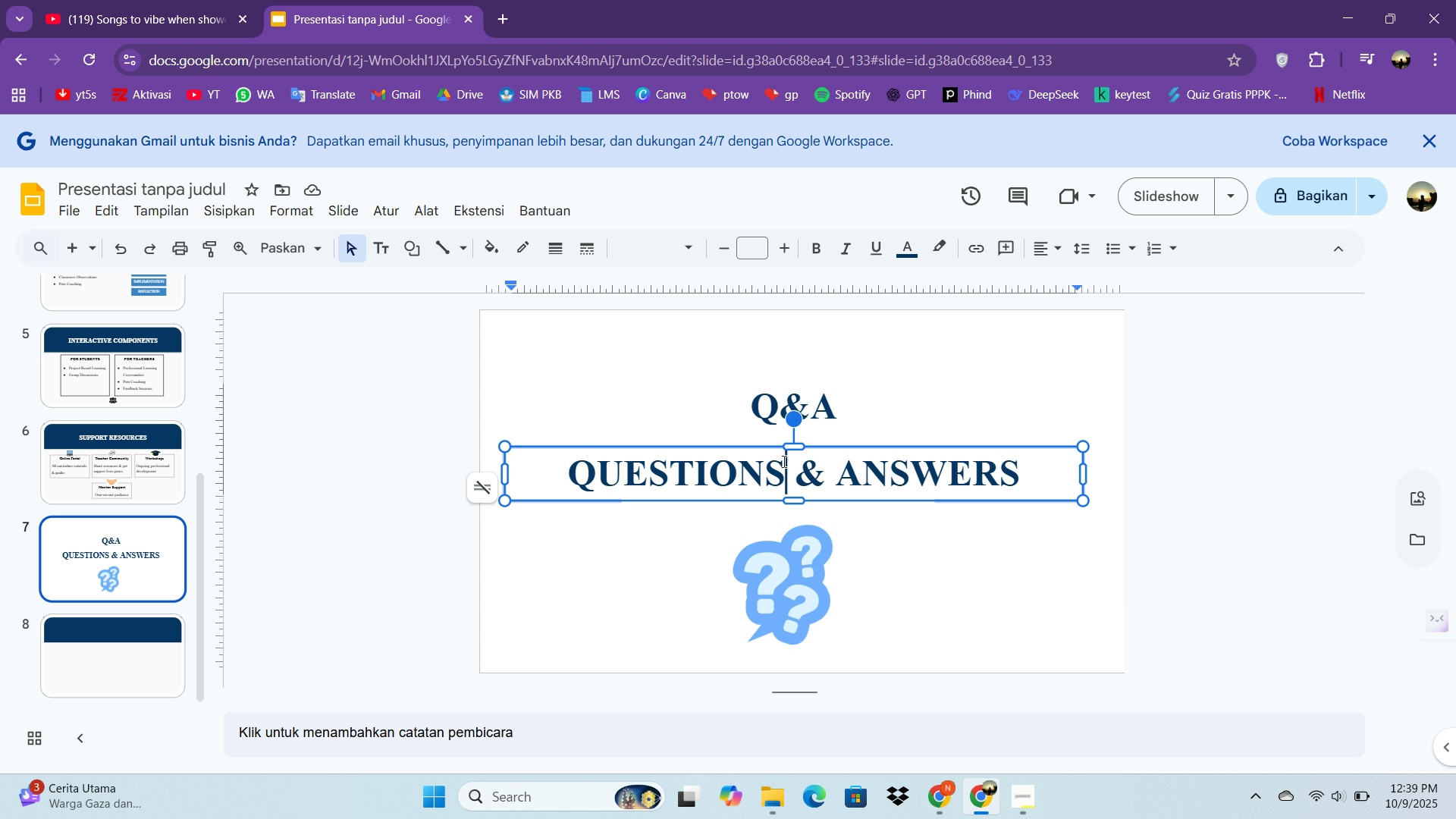 
left_click([783, 461])
 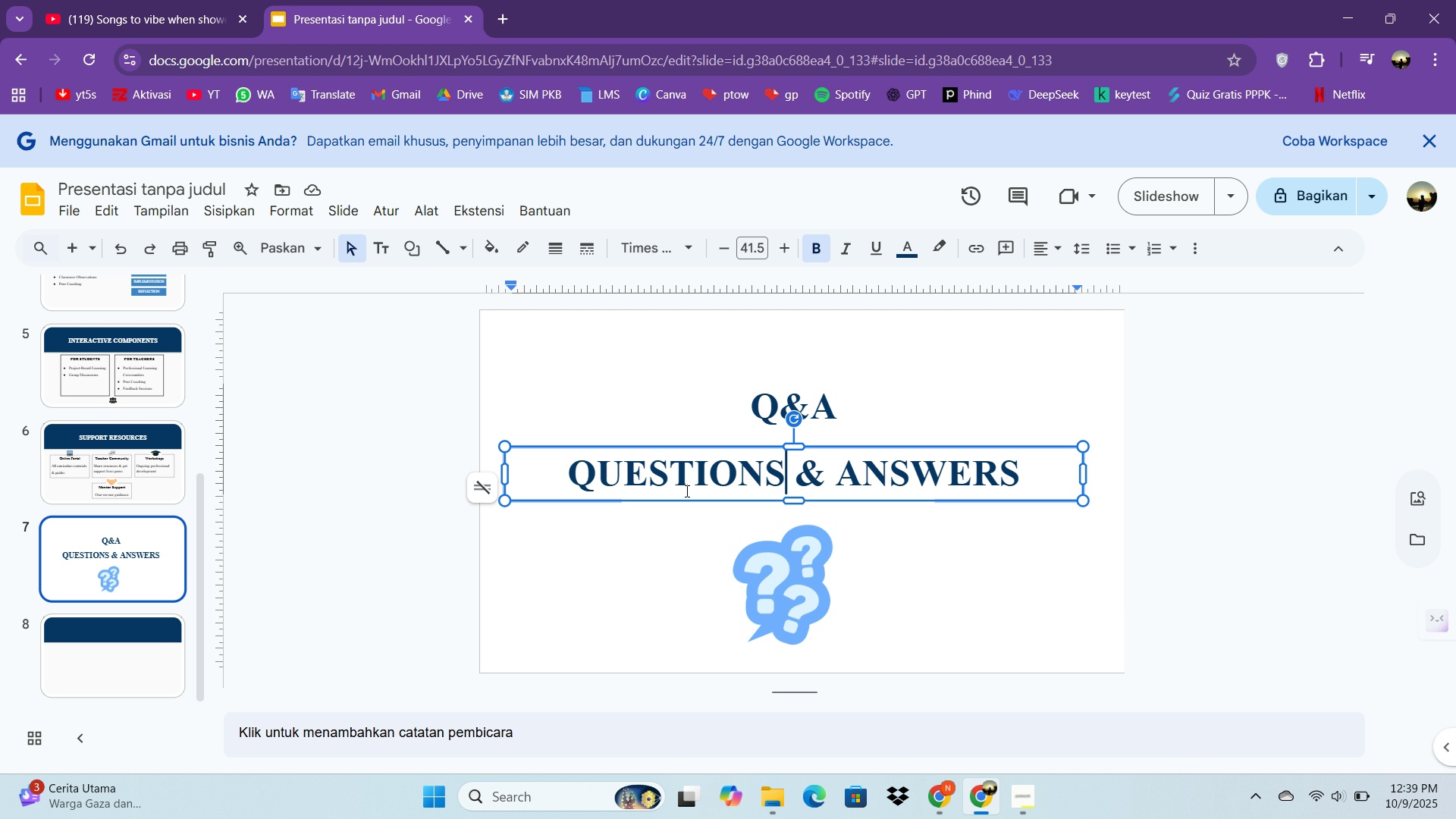 
left_click([678, 504])
 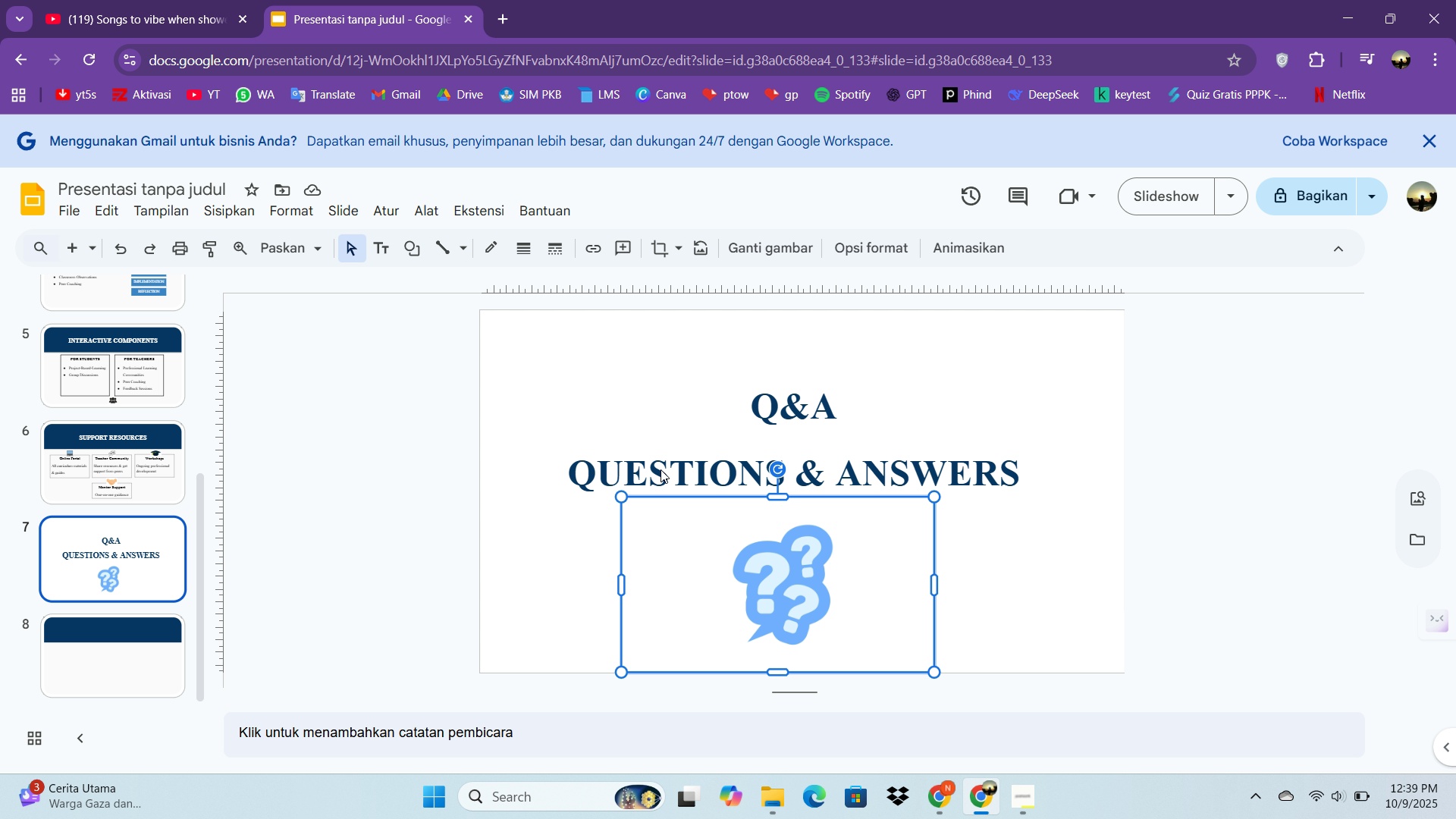 
left_click([661, 469])
 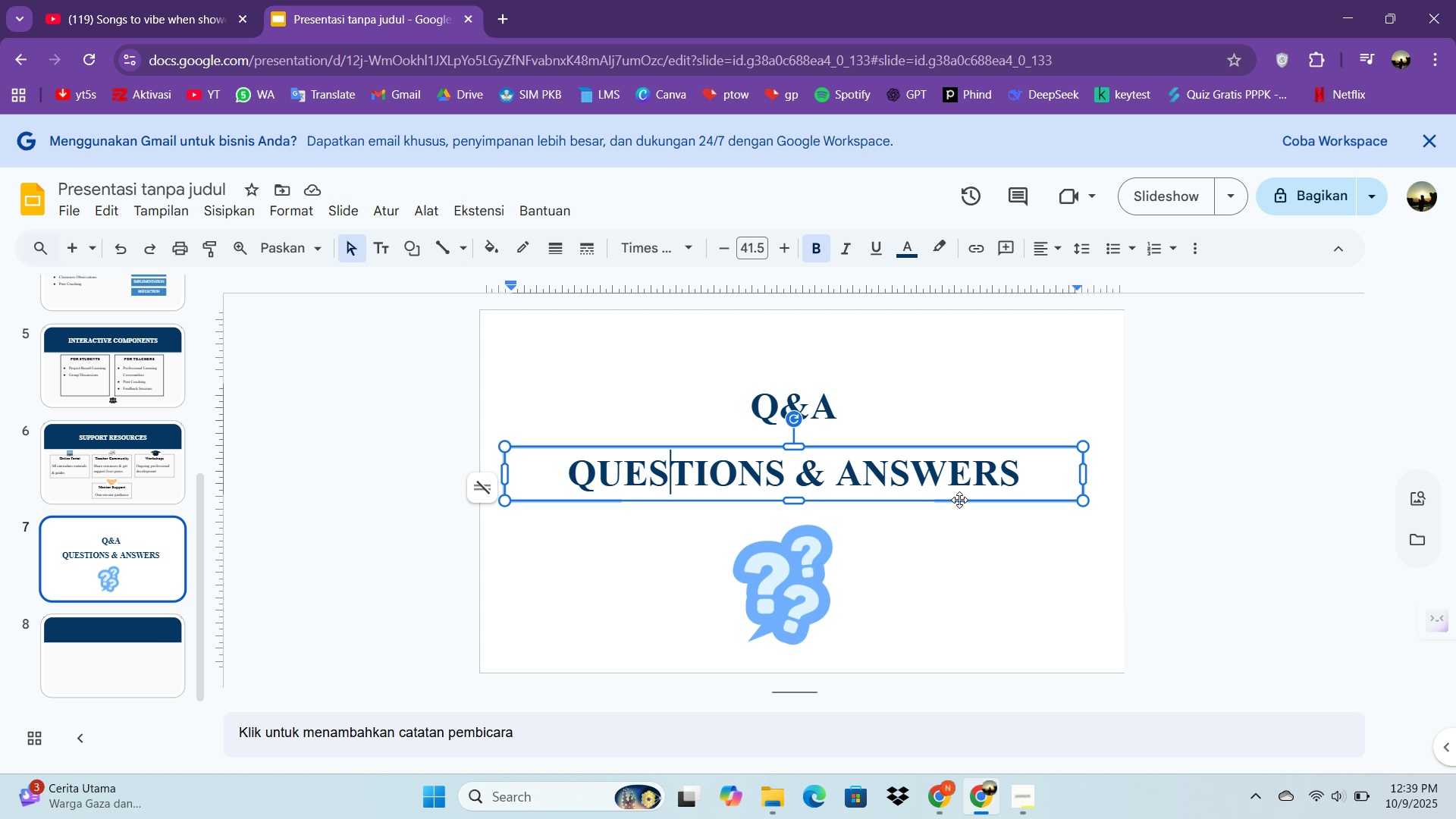 
left_click([959, 500])
 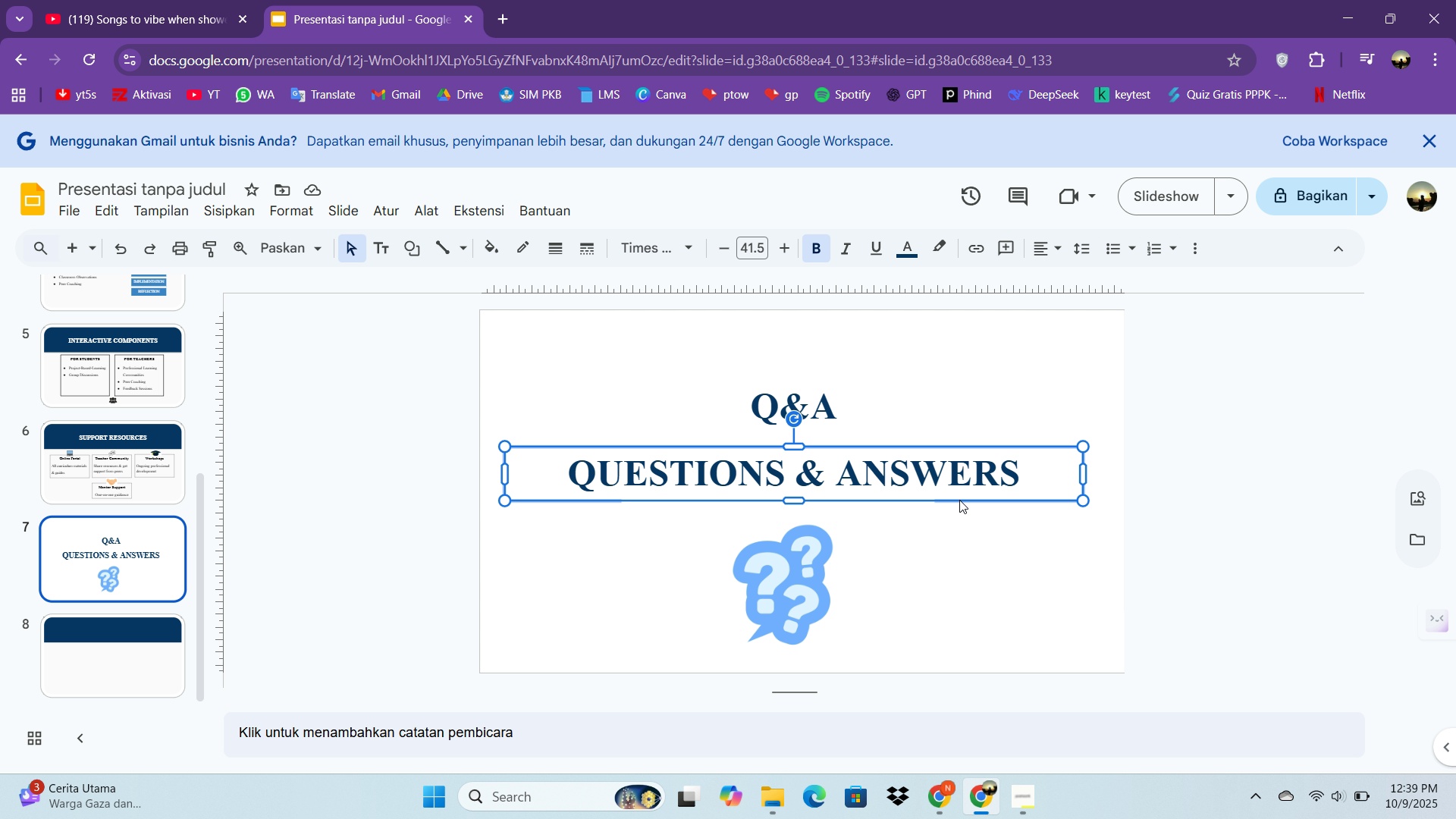 
key(Control+C)
 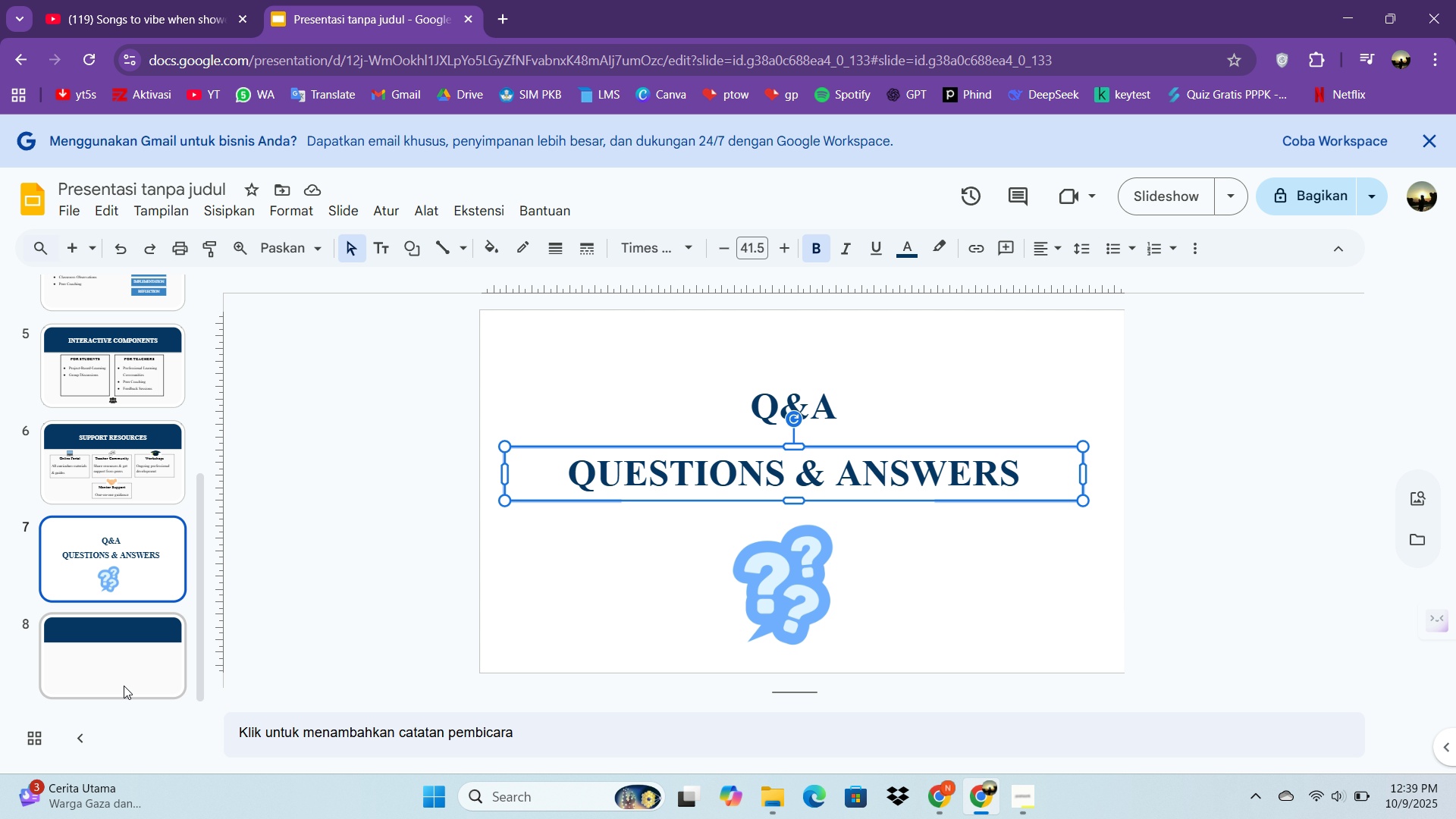 
left_click([126, 673])
 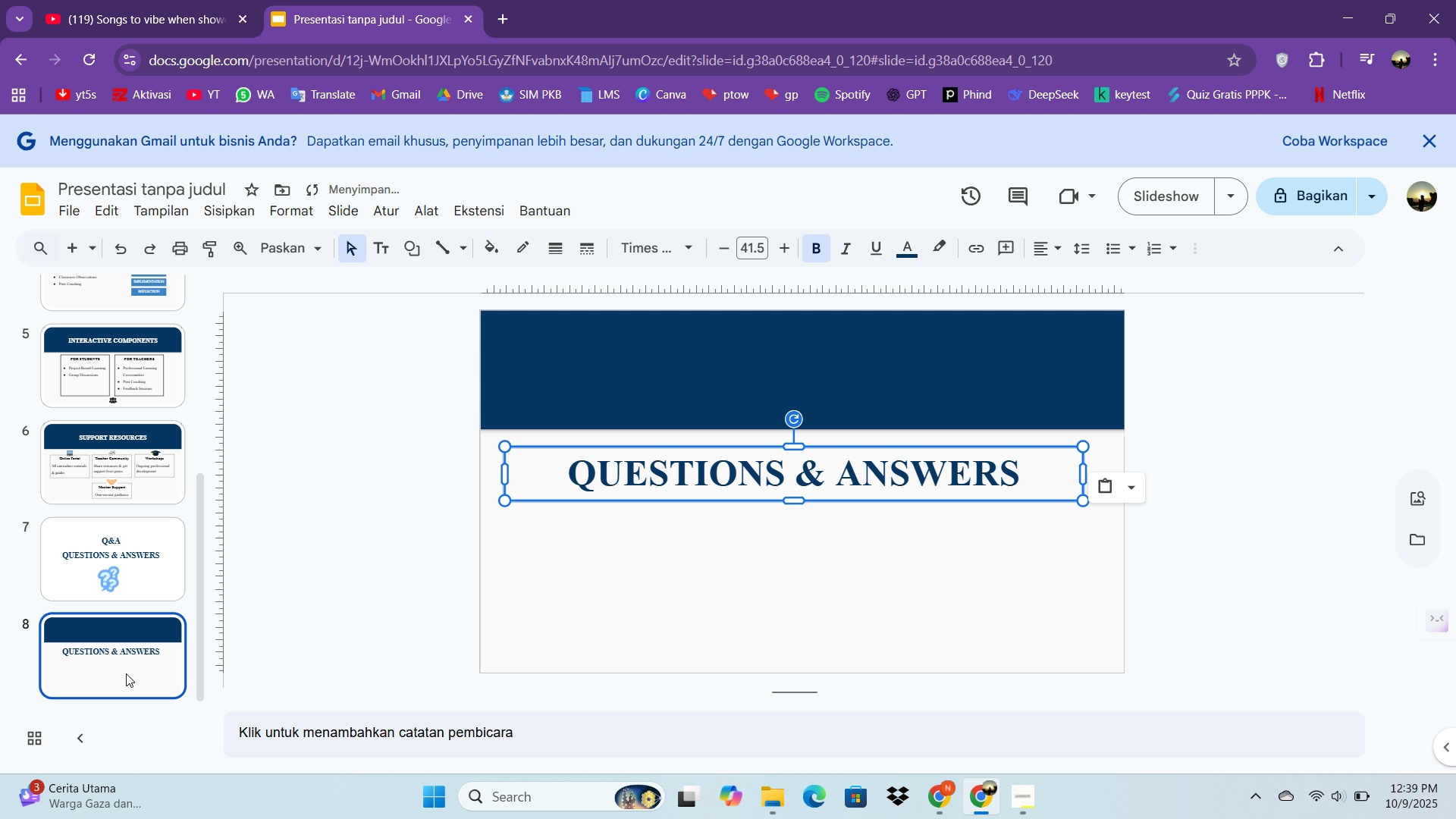 
key(Control+V)
 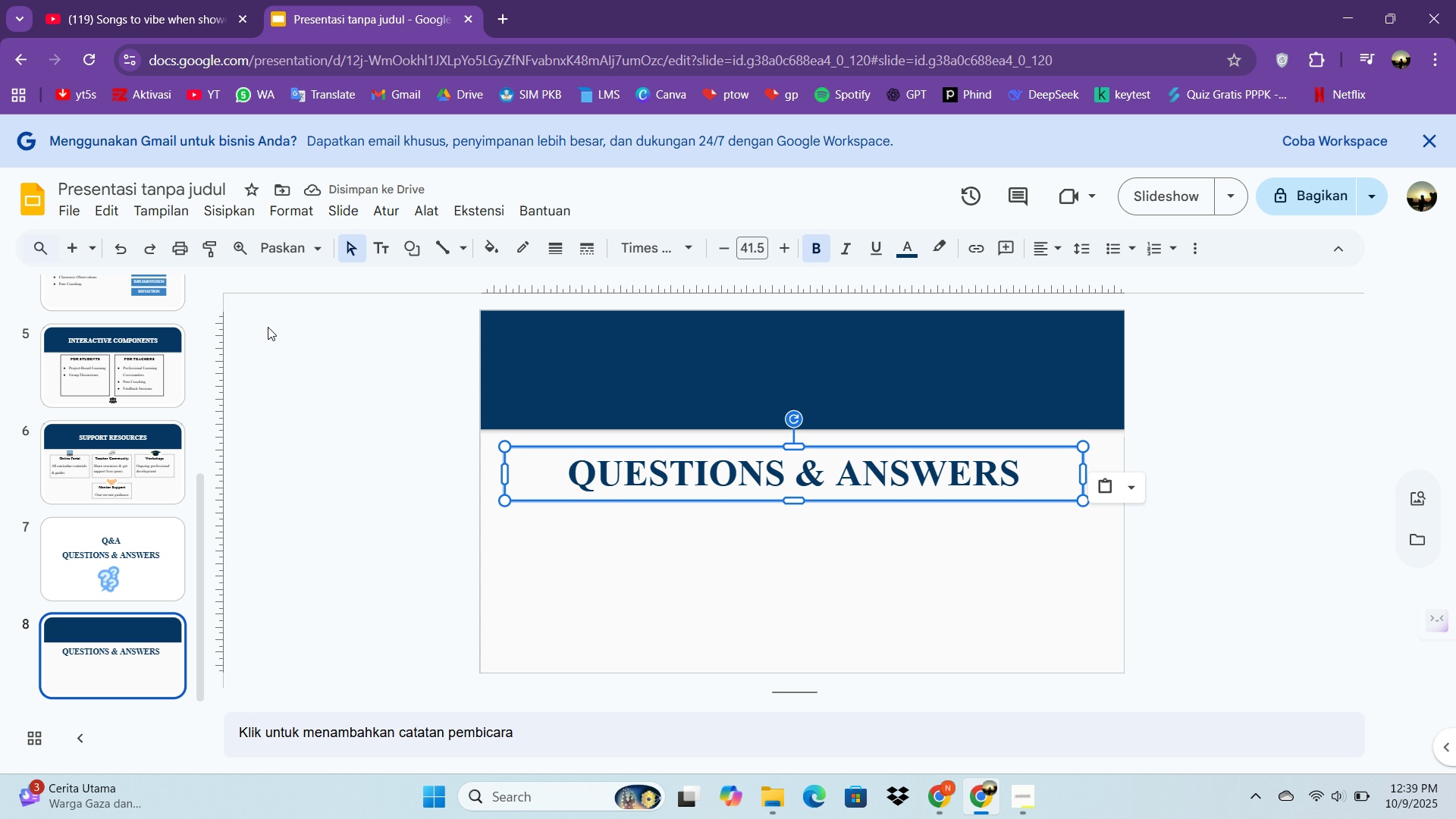 
wait(6.29)
 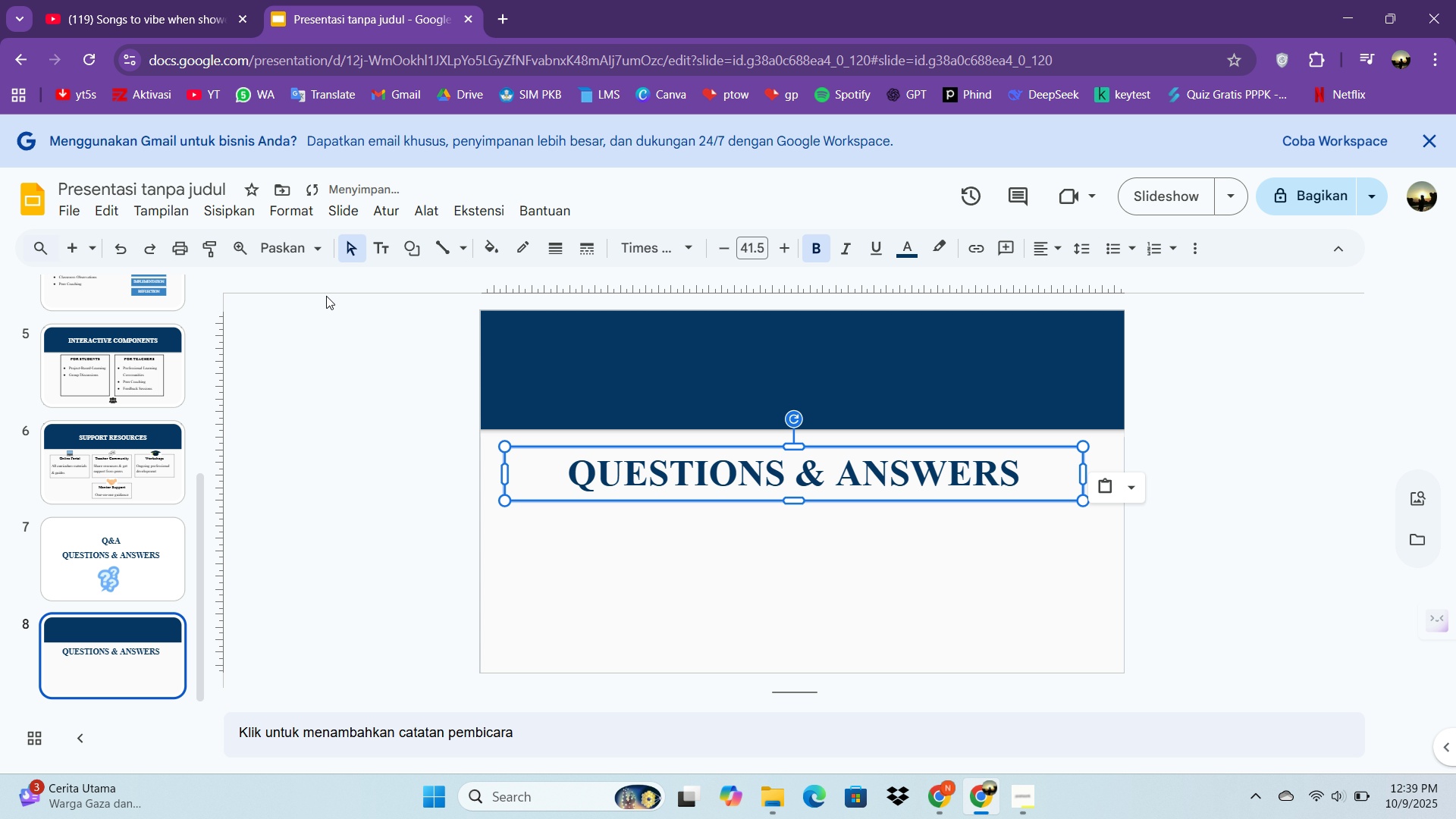 
double_click([745, 482])
 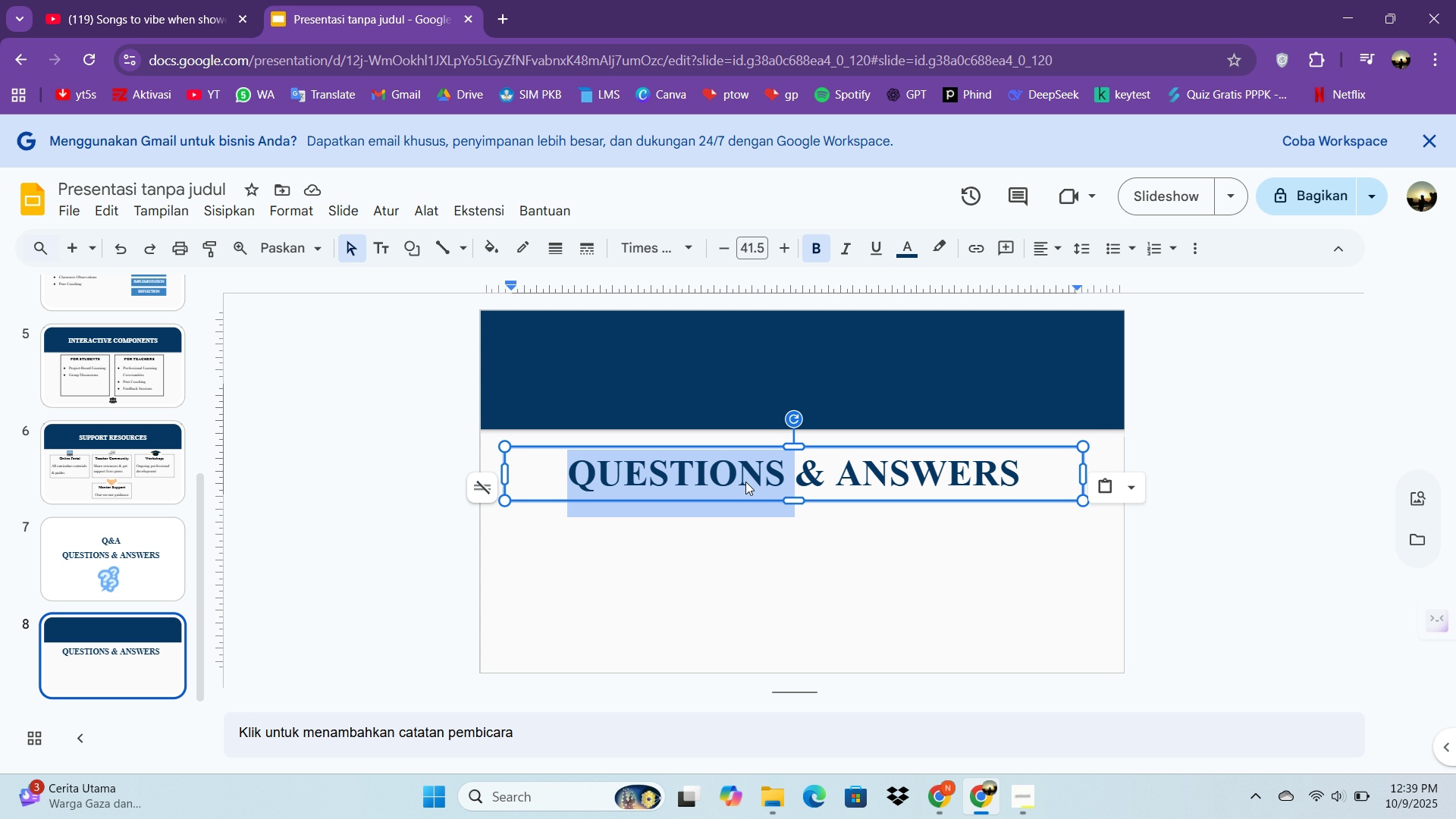 
triple_click([745, 482])
 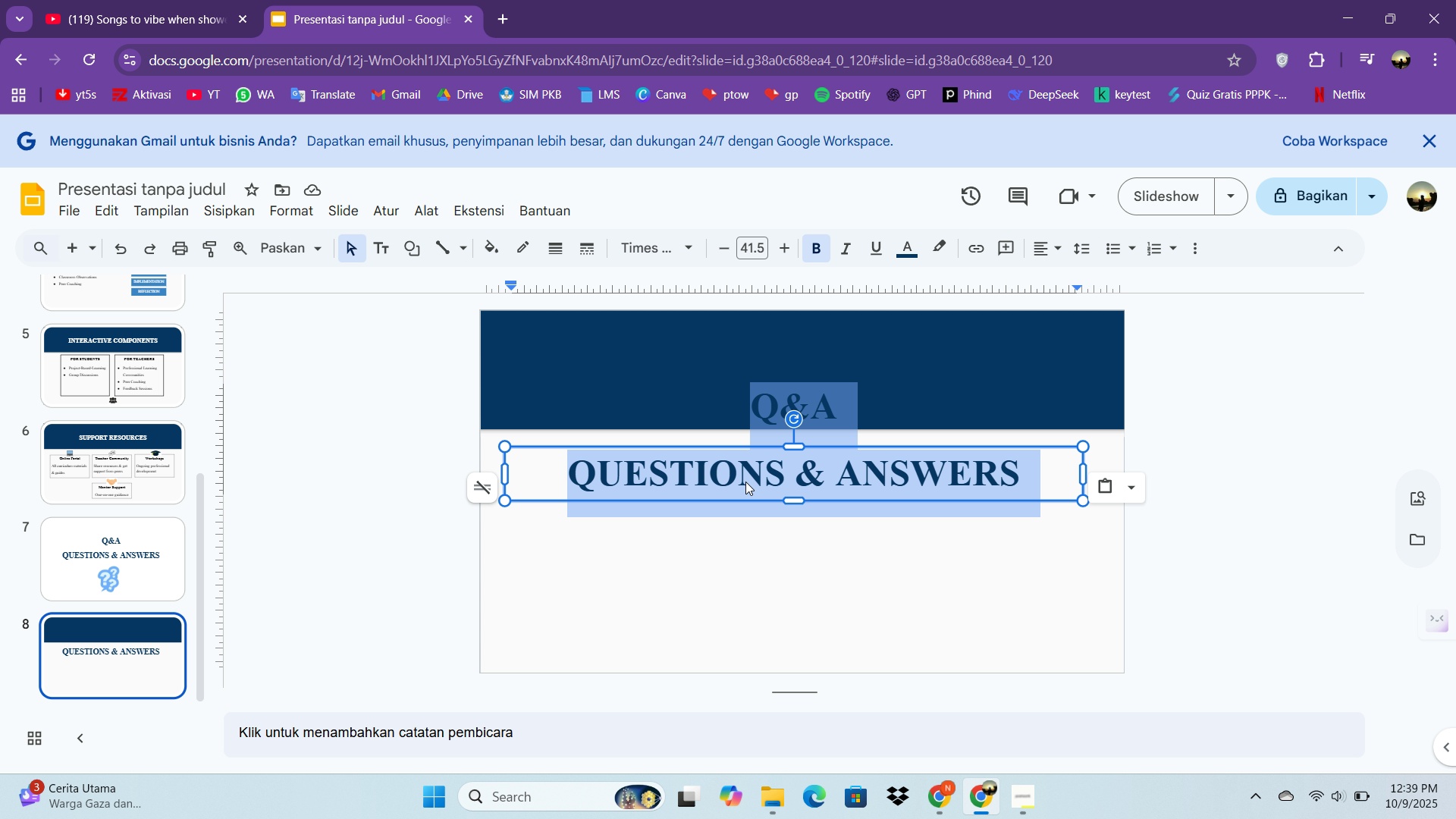 
key(Control+A)
 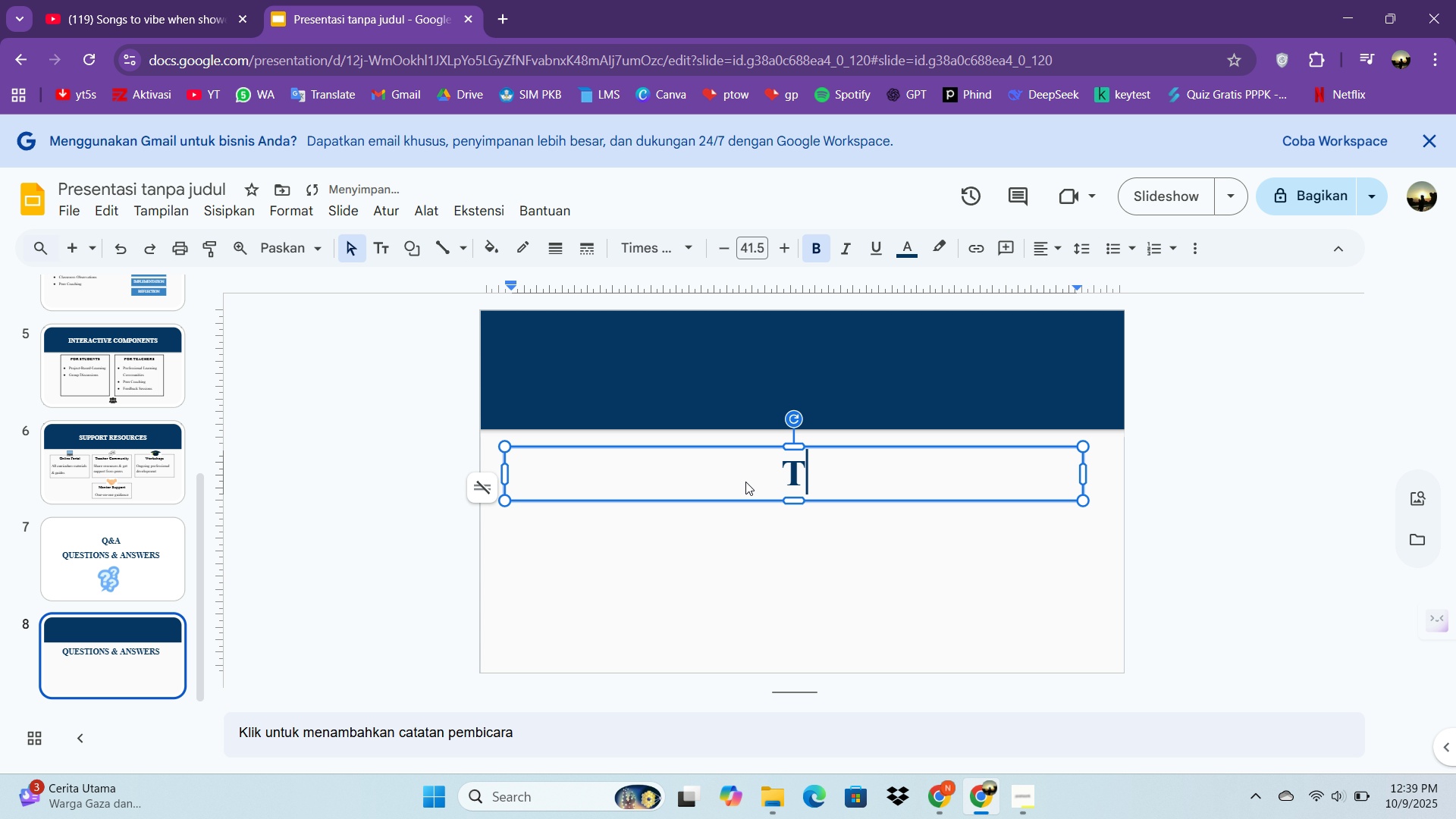 
type(THANK YOU)
 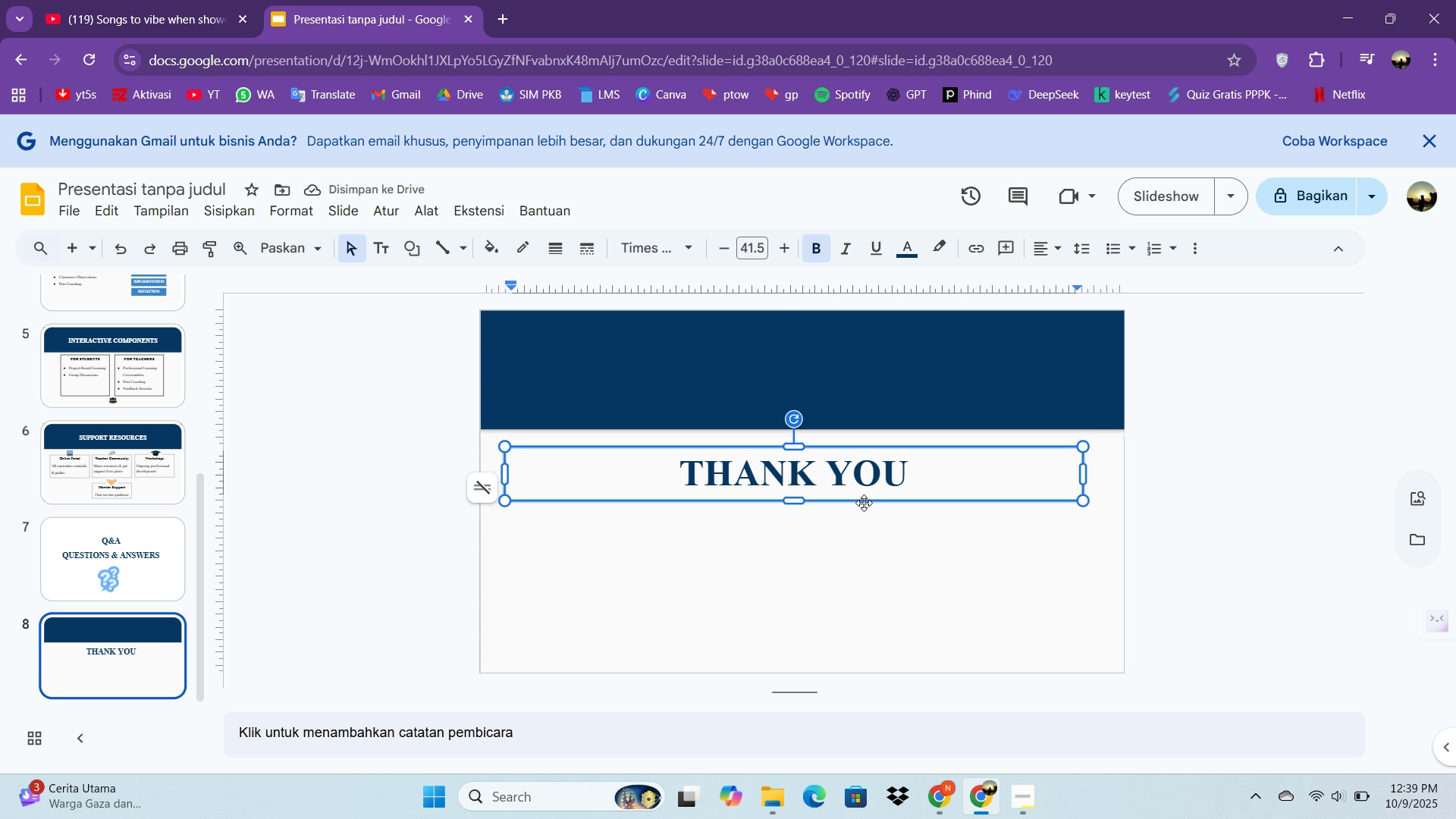 
left_click([920, 485])
 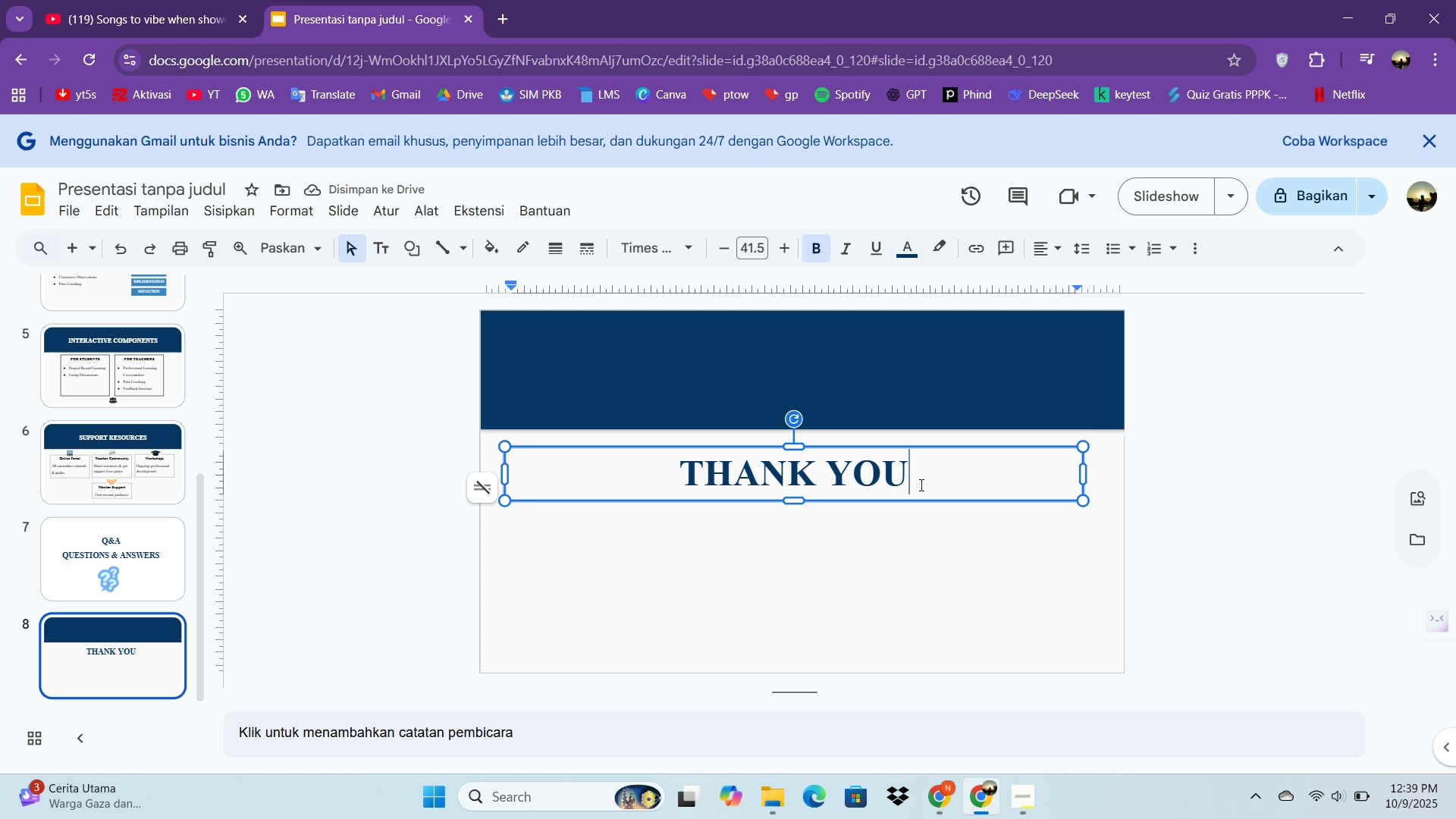 
key(Enter)
 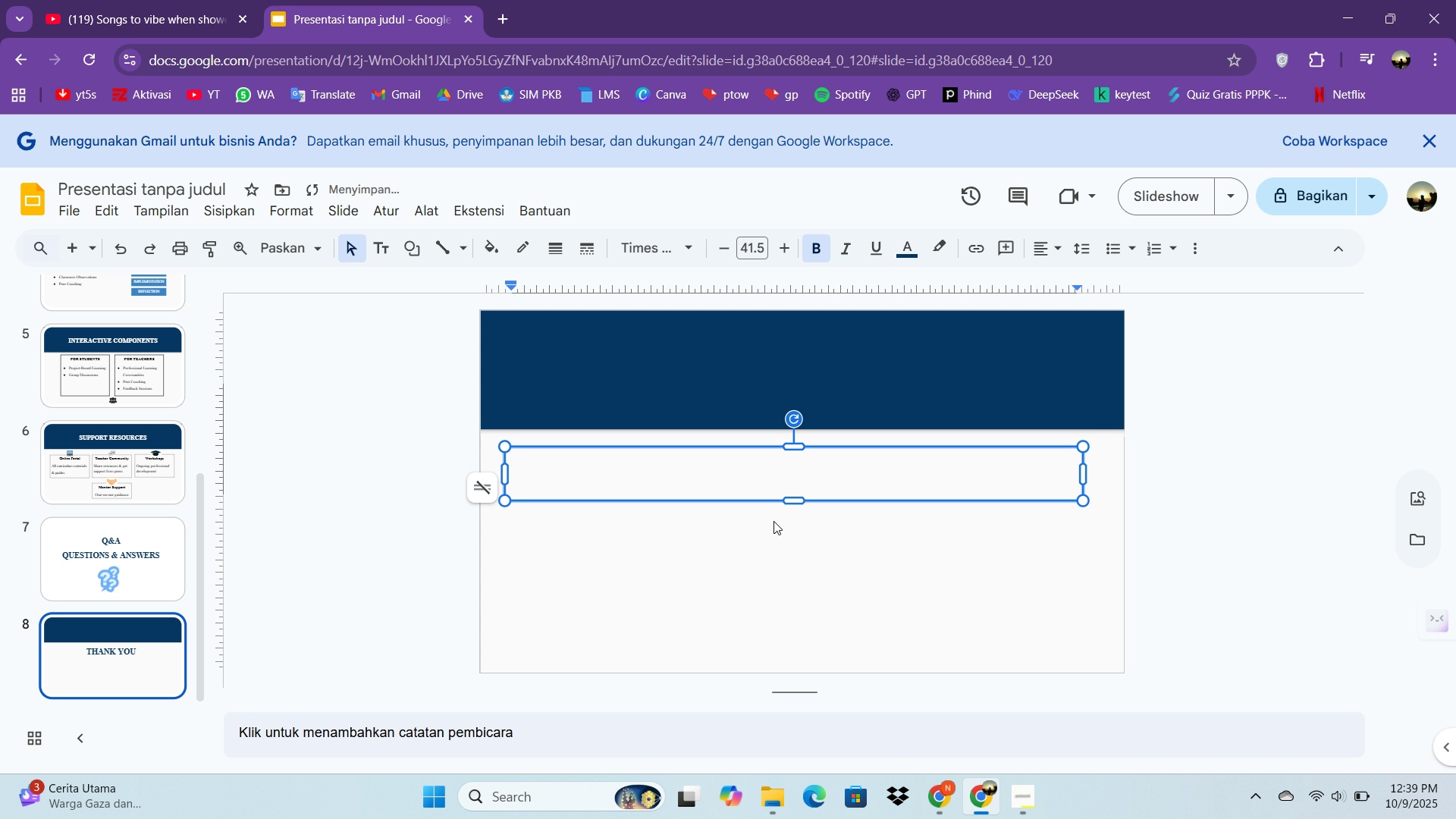 
left_click_drag(start_coordinate=[797, 503], to_coordinate=[767, 672])
 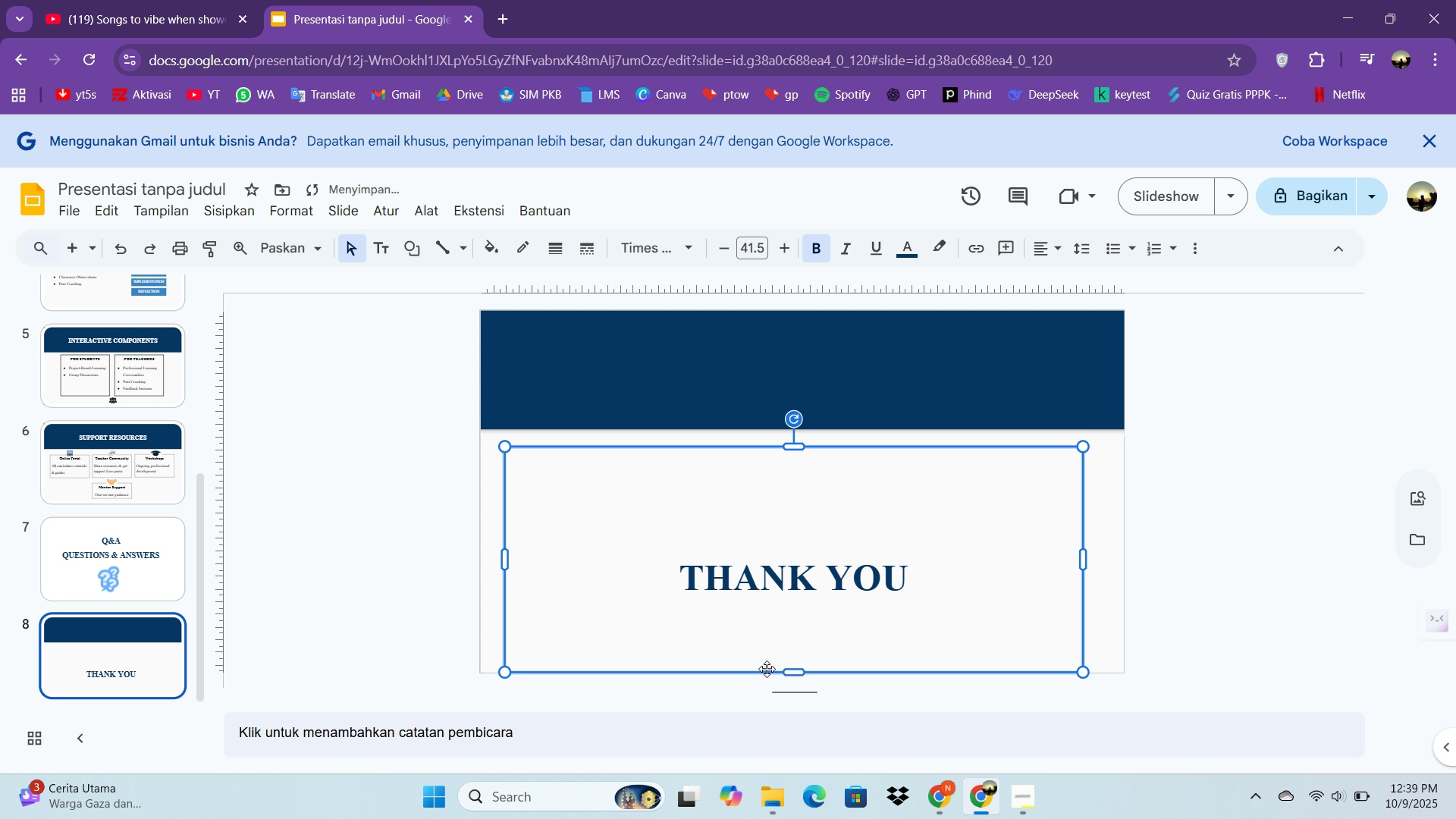 
key(CapsLock)
 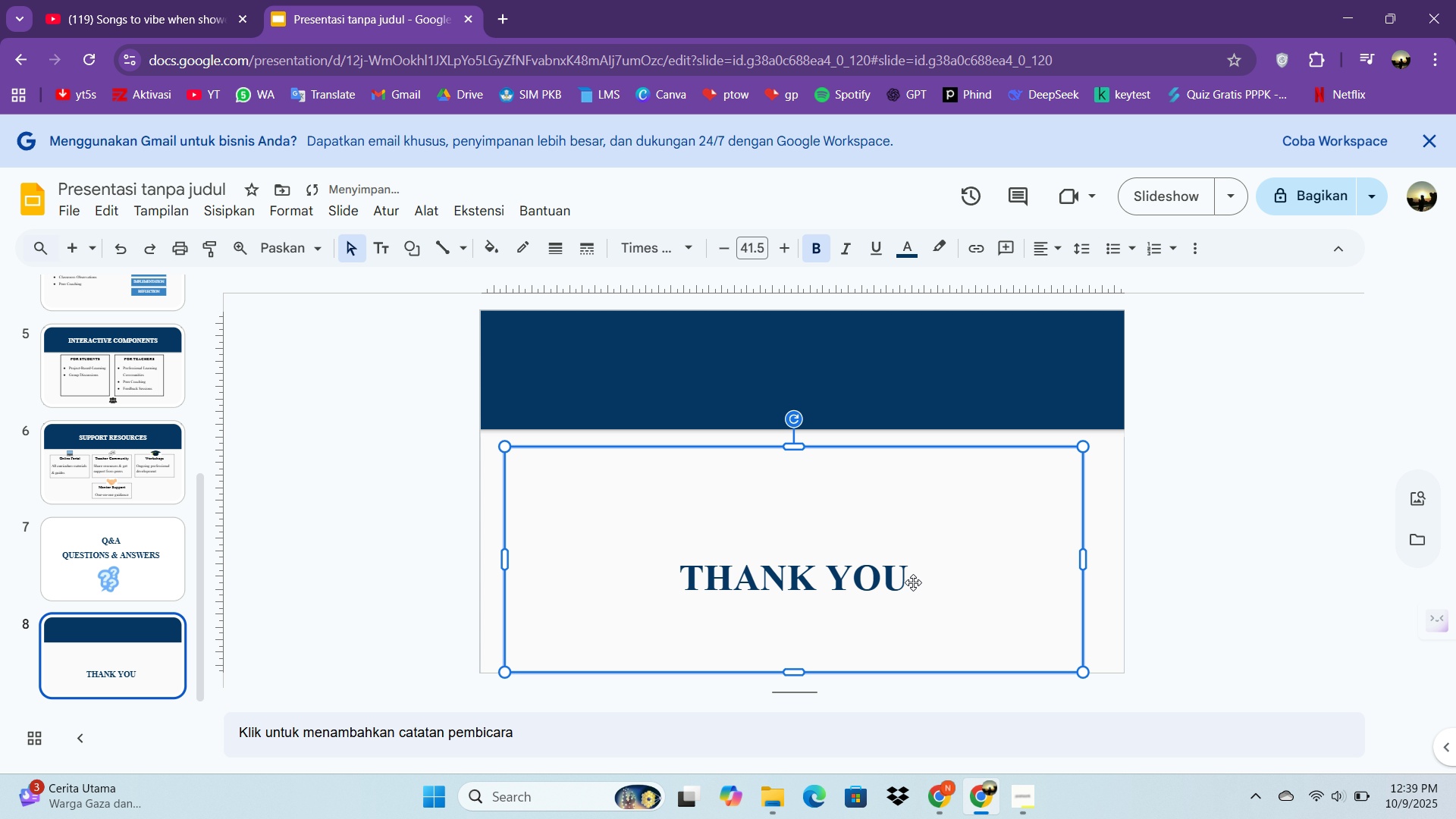 
double_click([896, 578])
 